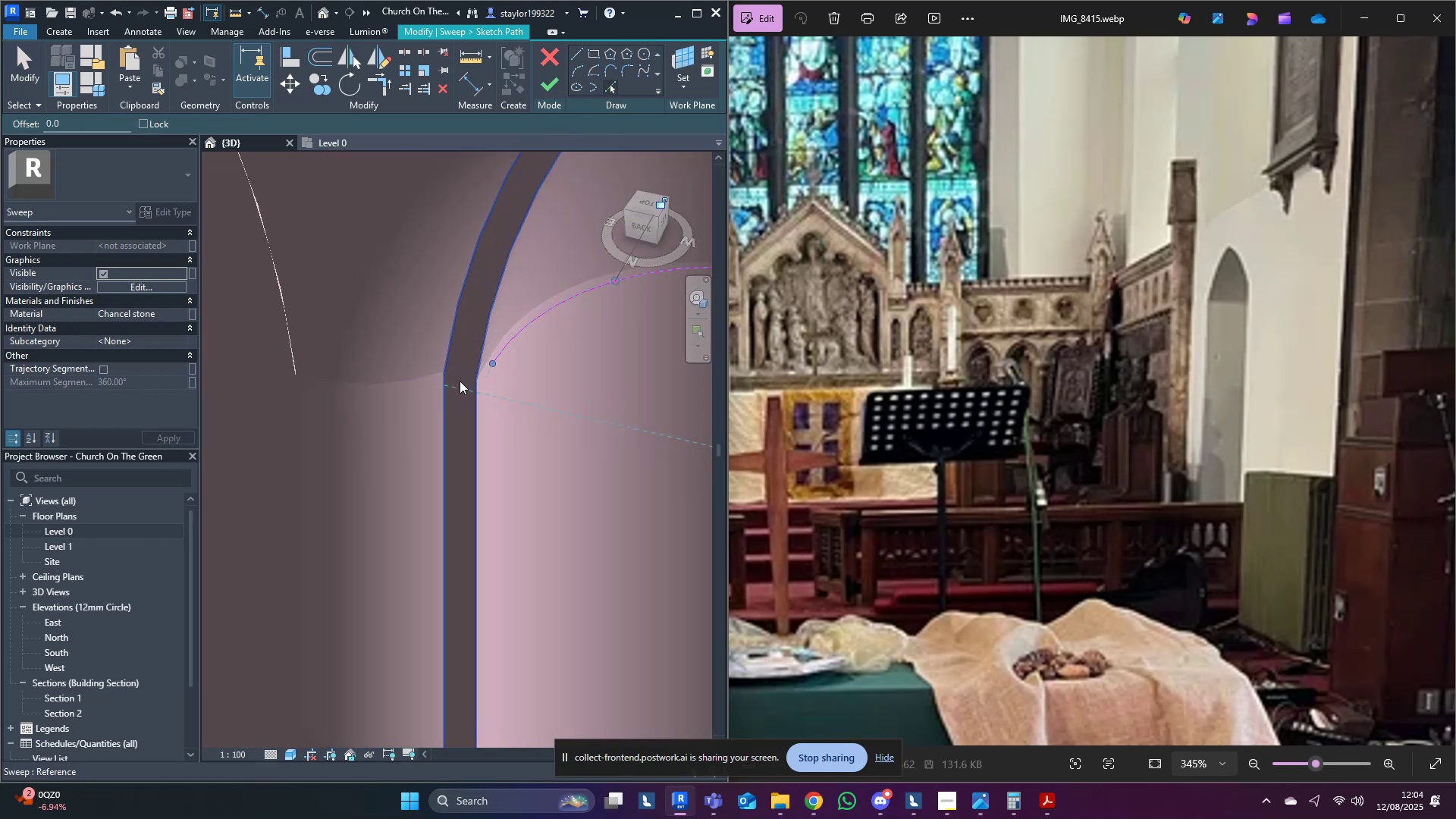 
left_click([460, 381])
 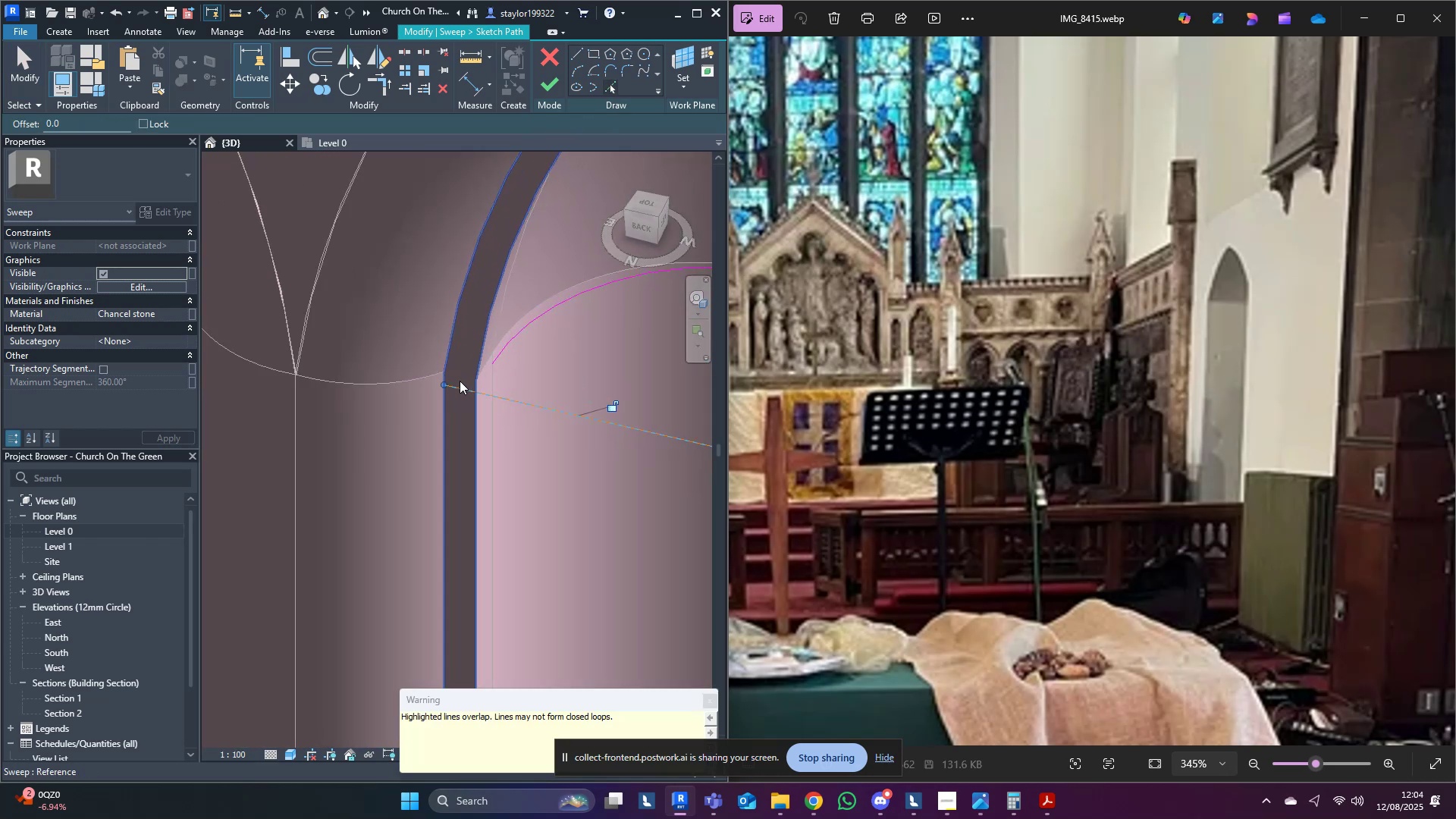 
scroll: coordinate [485, 381], scroll_direction: up, amount: 3.0
 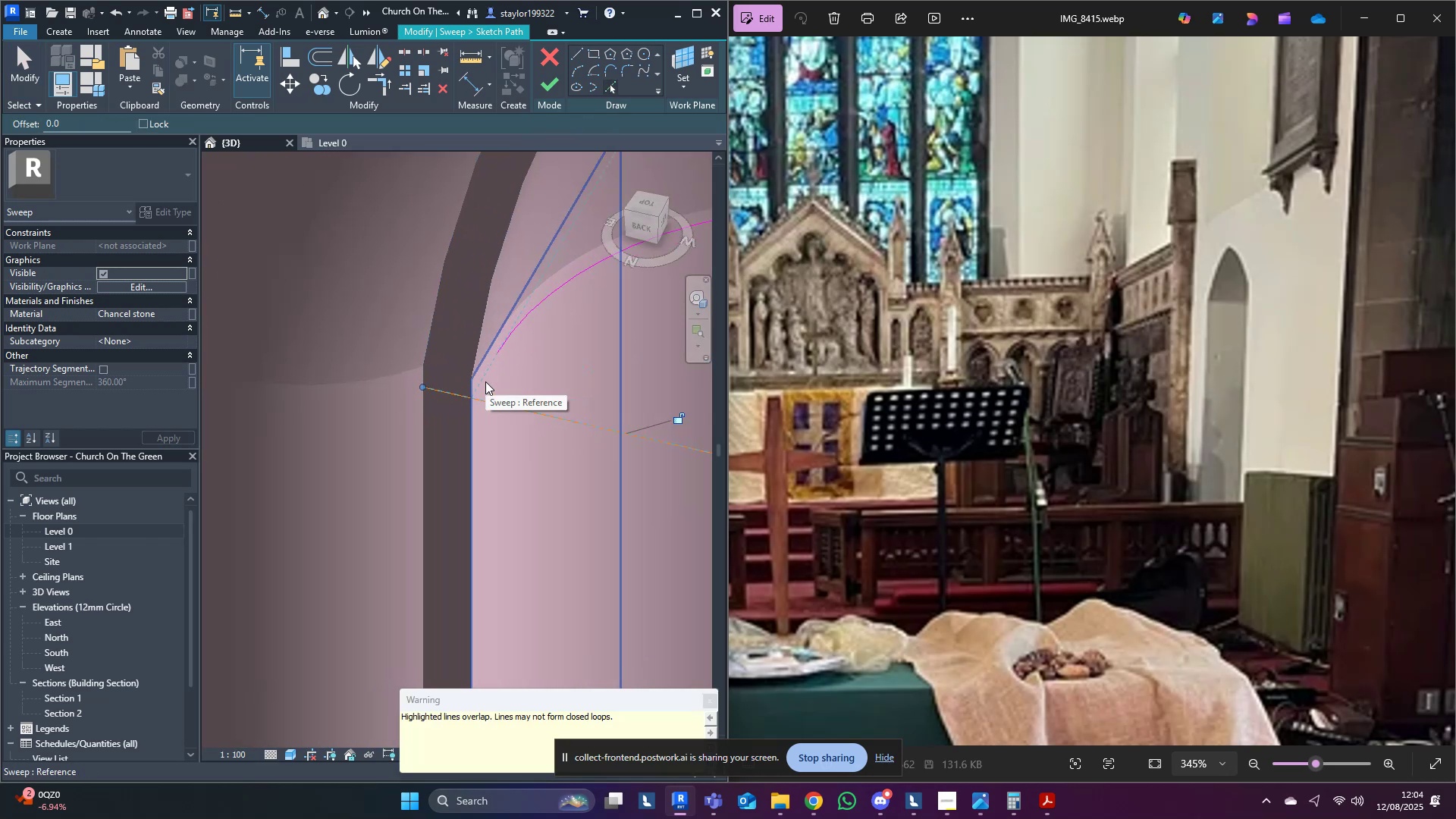 
left_click([485, 381])
 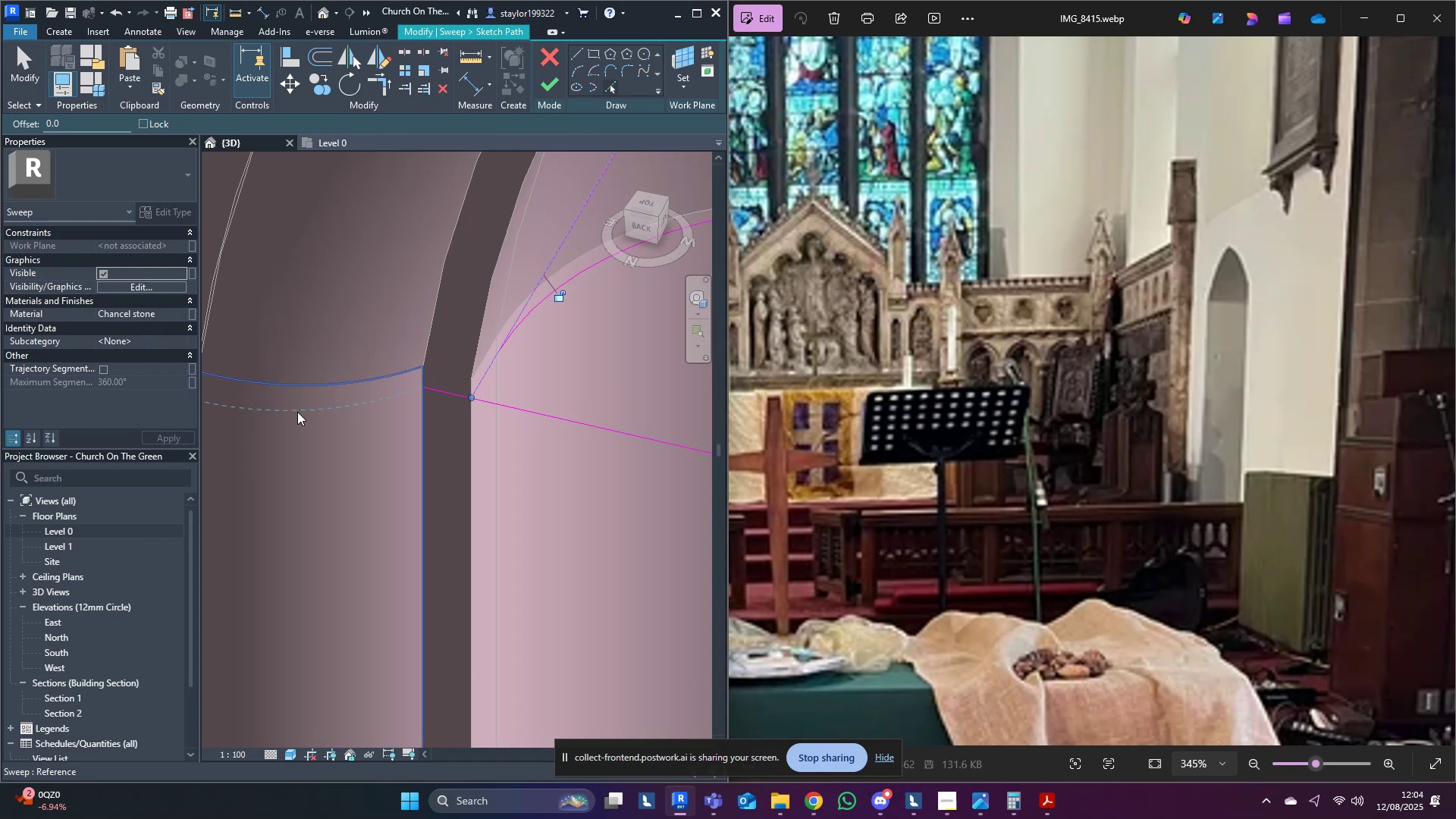 
left_click([298, 411])
 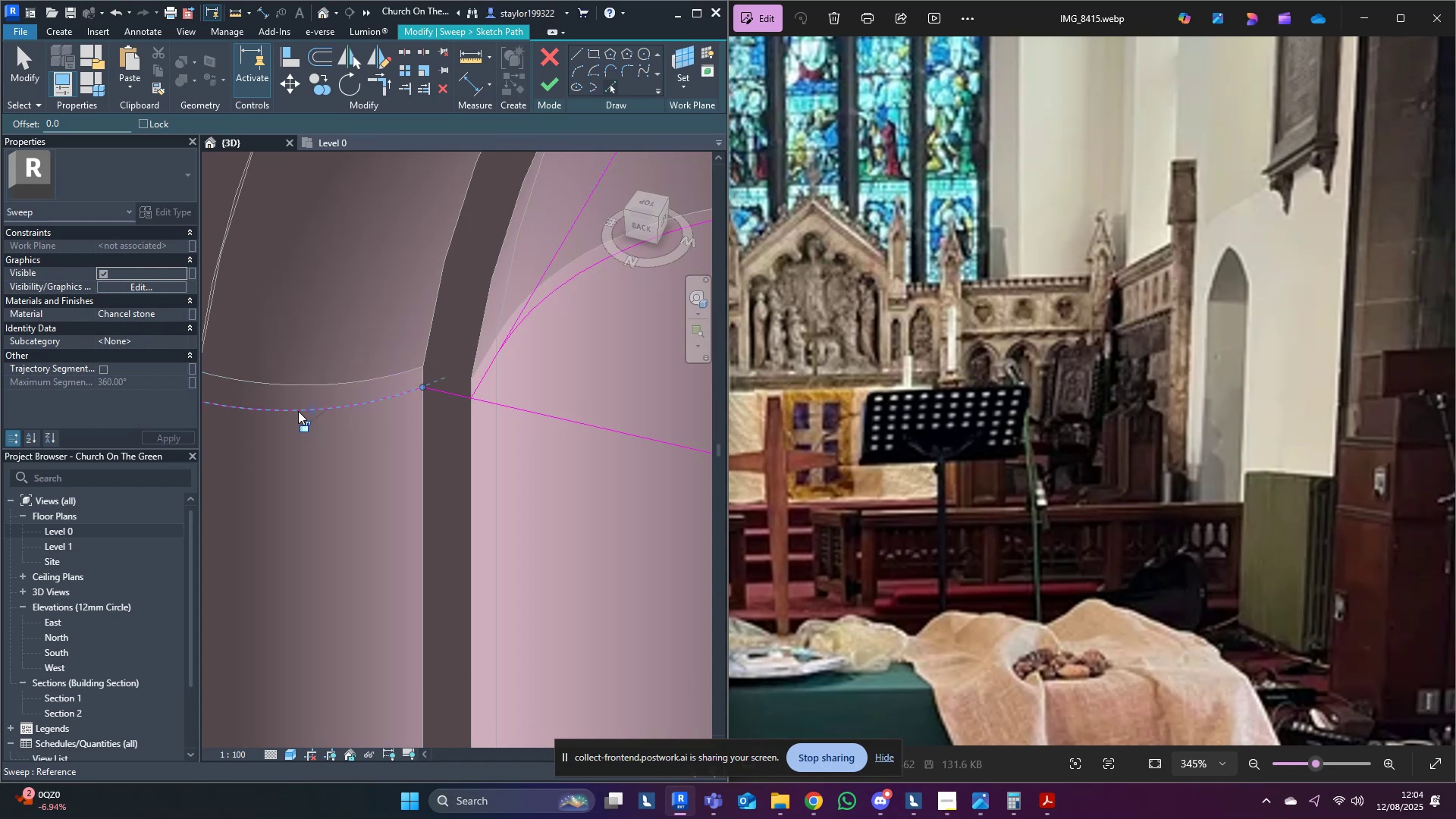 
scroll: coordinate [549, 439], scroll_direction: down, amount: 8.0
 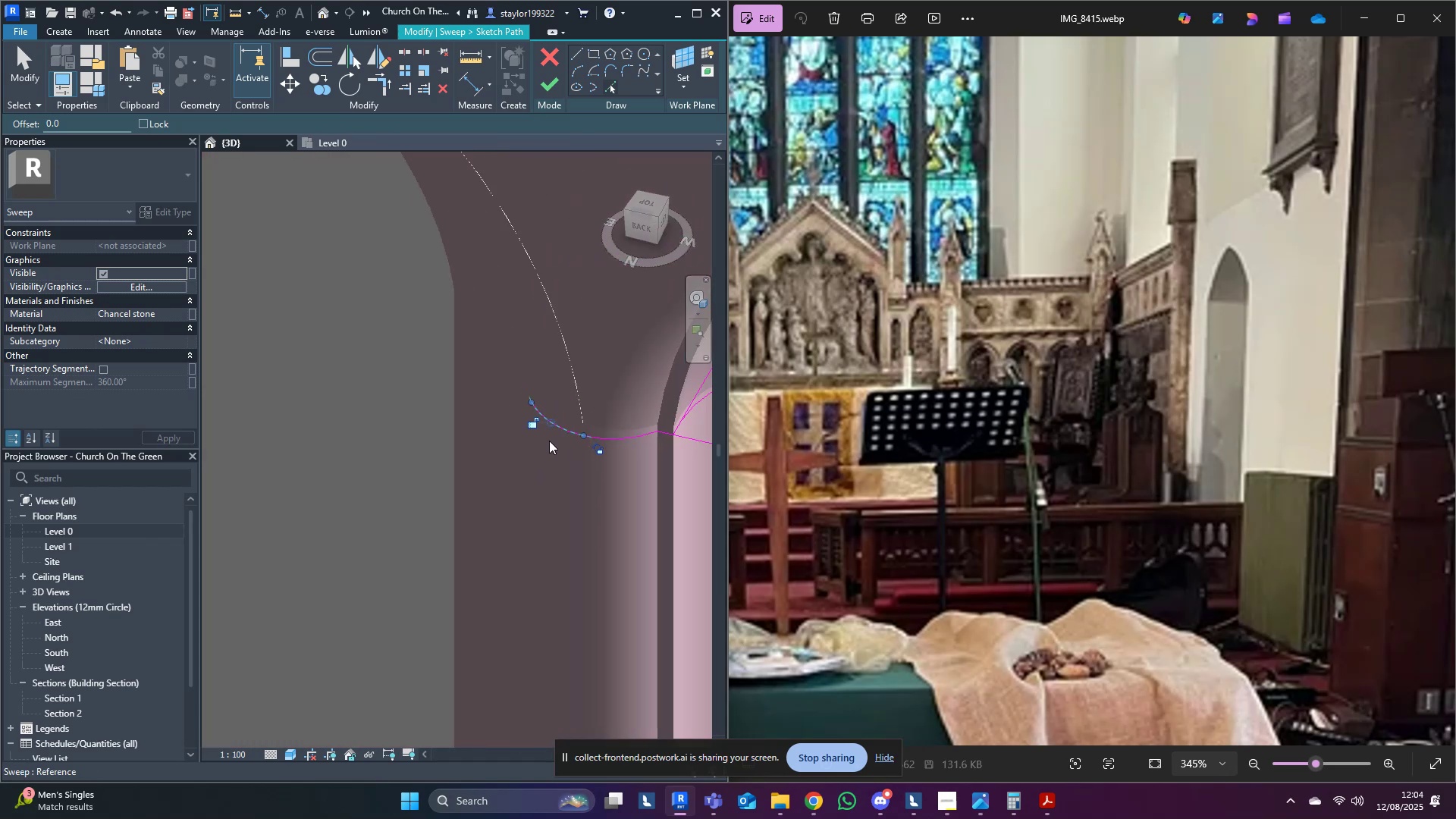 
hold_key(key=ShiftLeft, duration=0.68)
 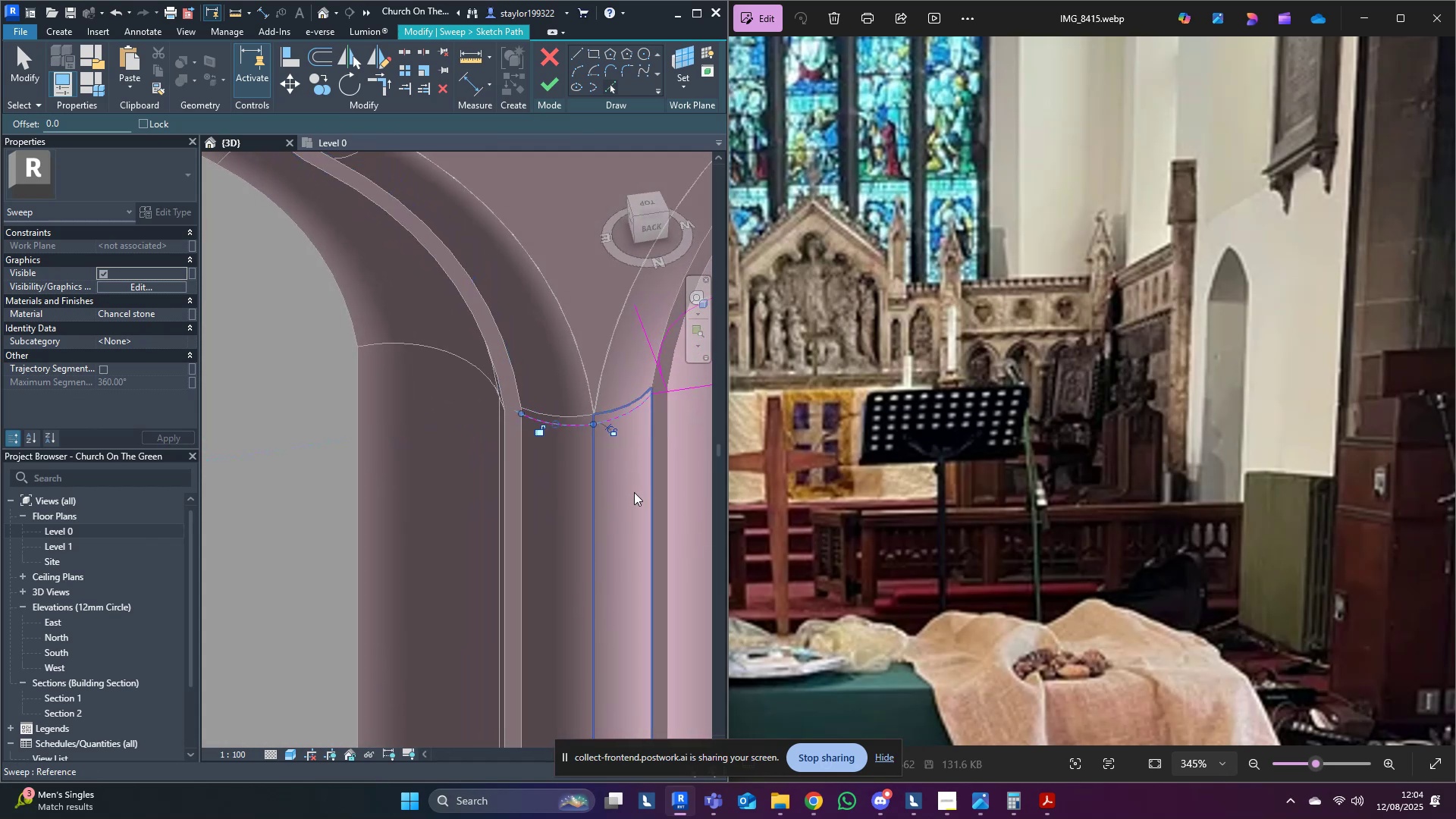 
scroll: coordinate [507, 374], scroll_direction: up, amount: 5.0
 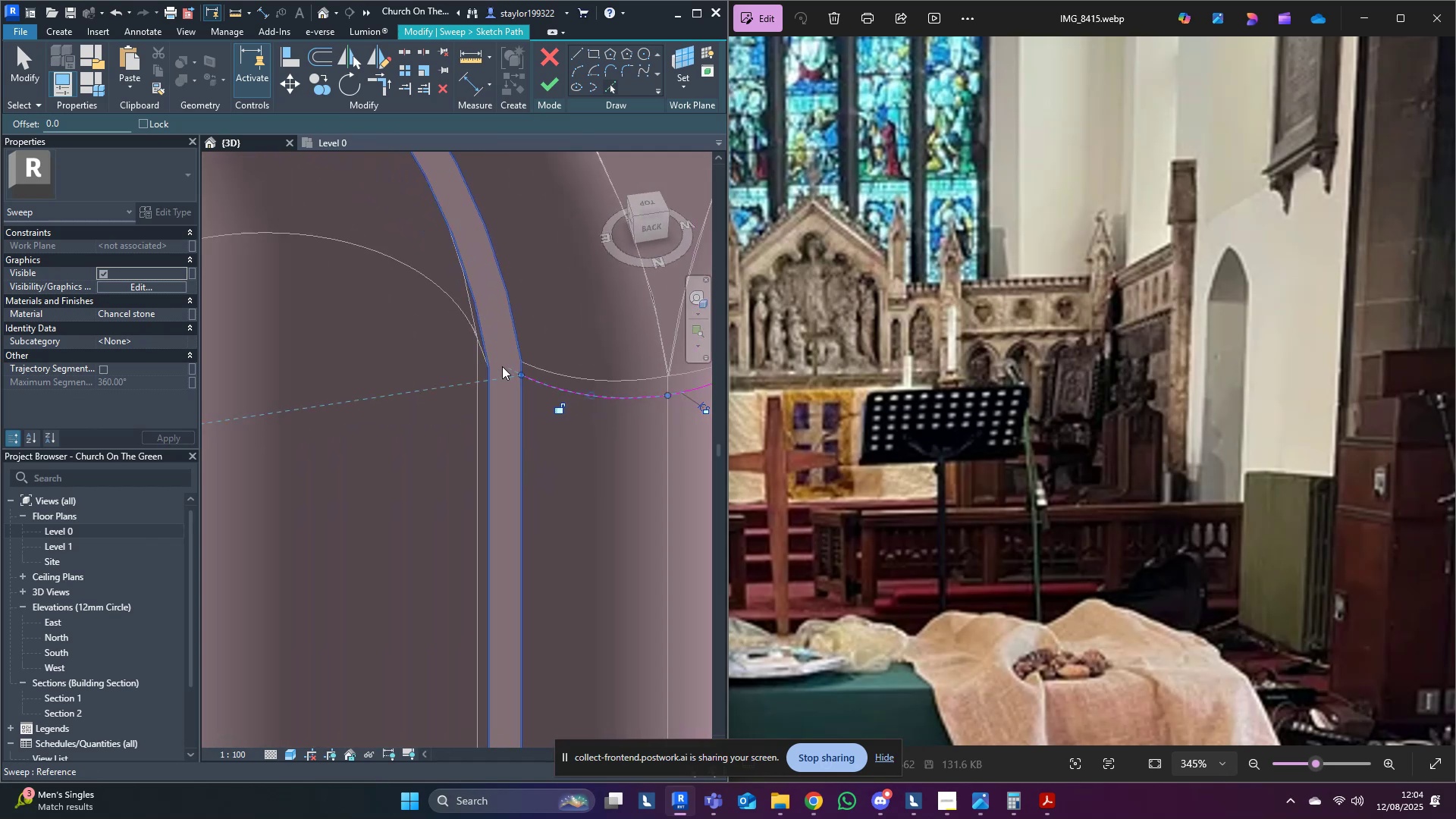 
left_click([502, 366])
 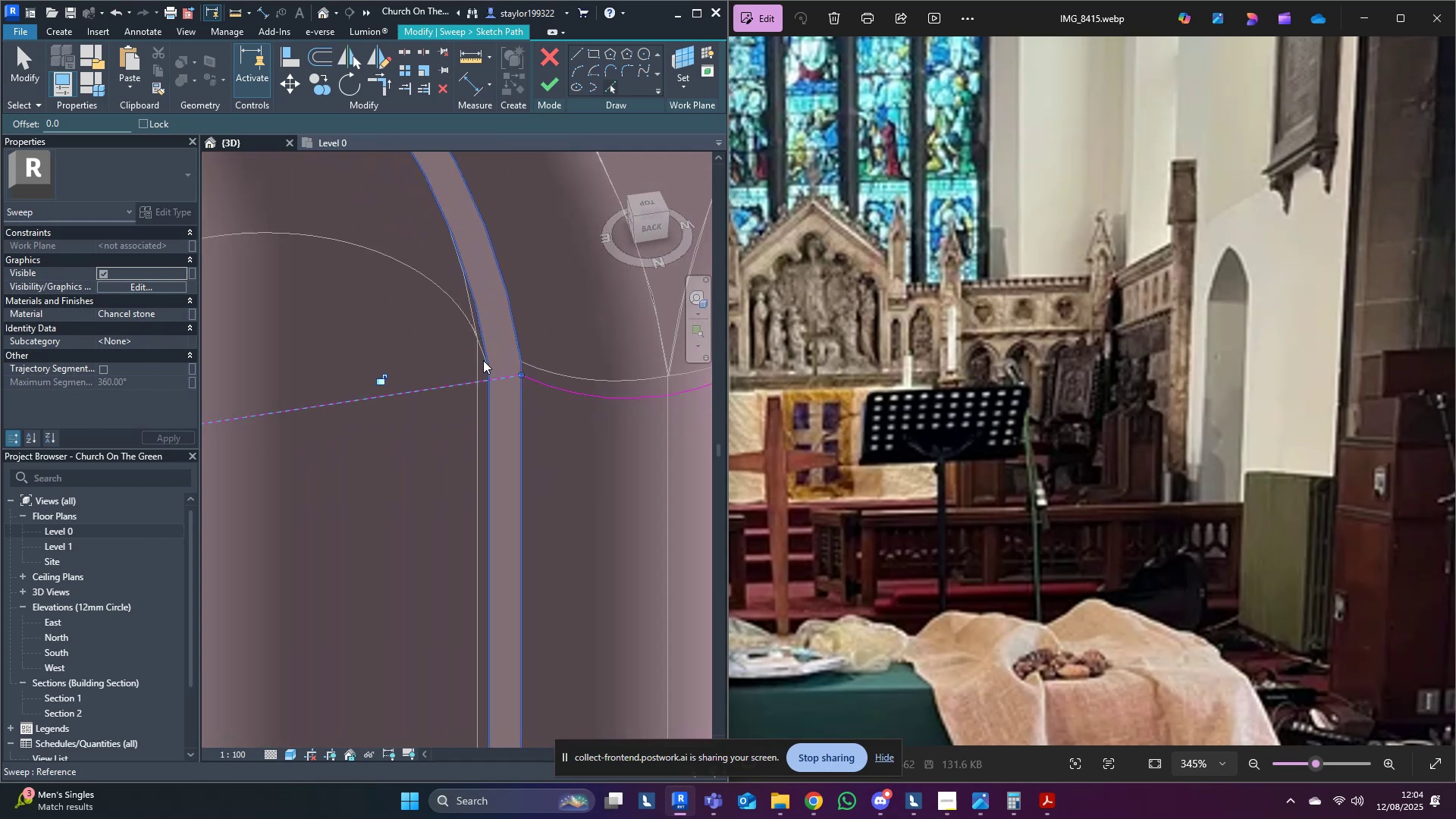 
hold_key(key=ShiftLeft, duration=0.36)
scroll: coordinate [481, 359], scroll_direction: up, amount: 1.0
 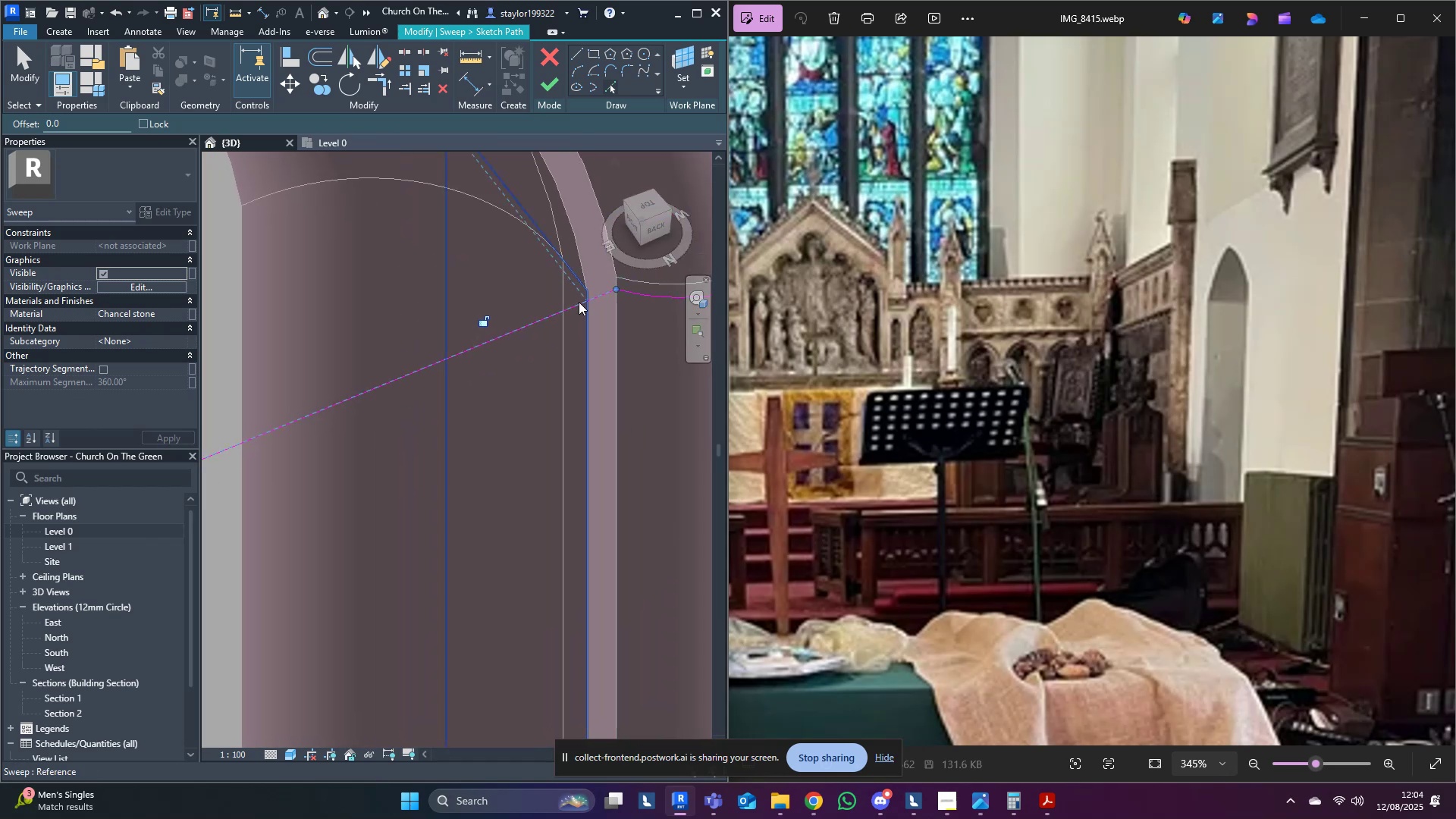 
left_click([577, 290])
 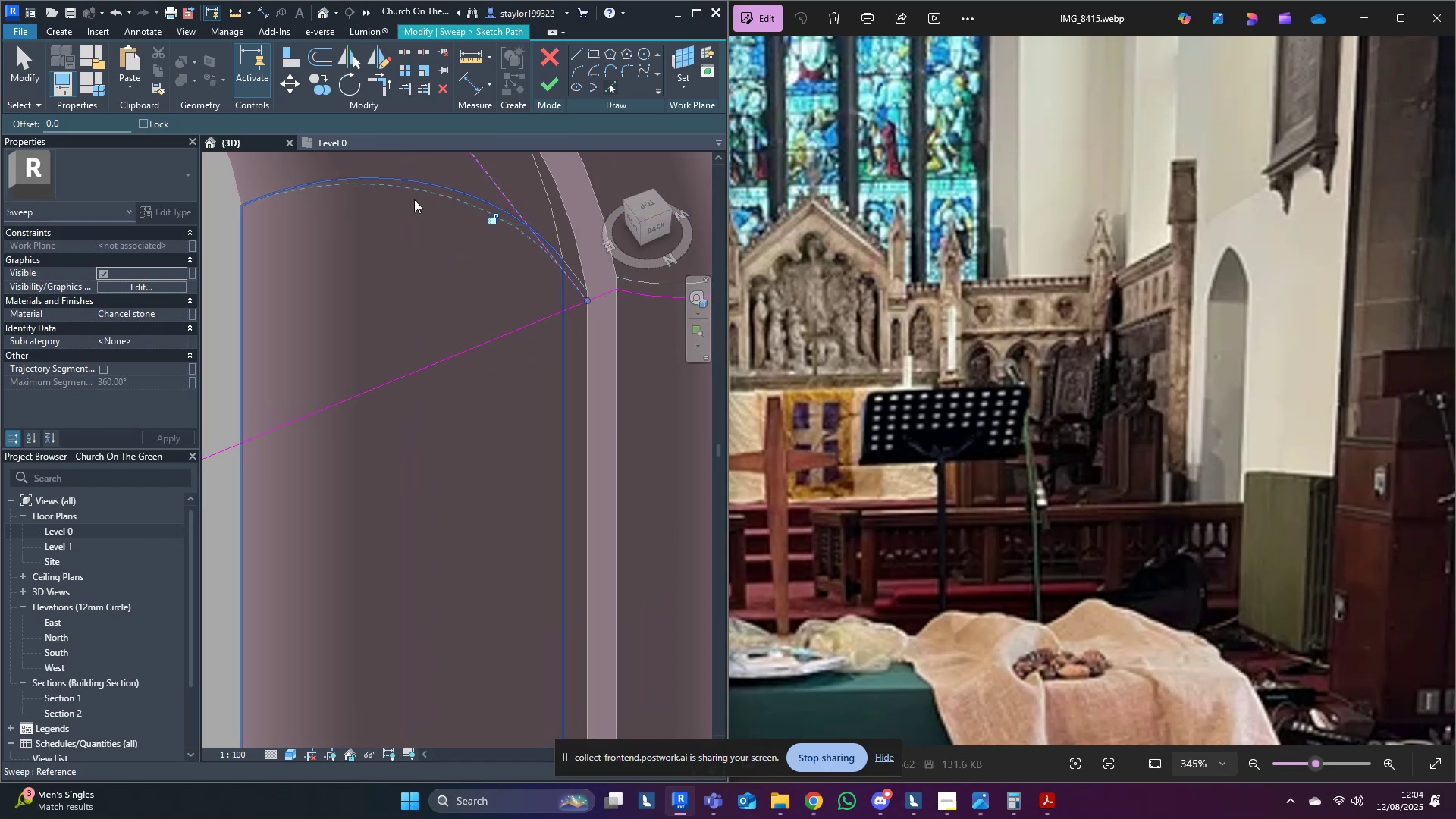 
left_click([414, 197])
 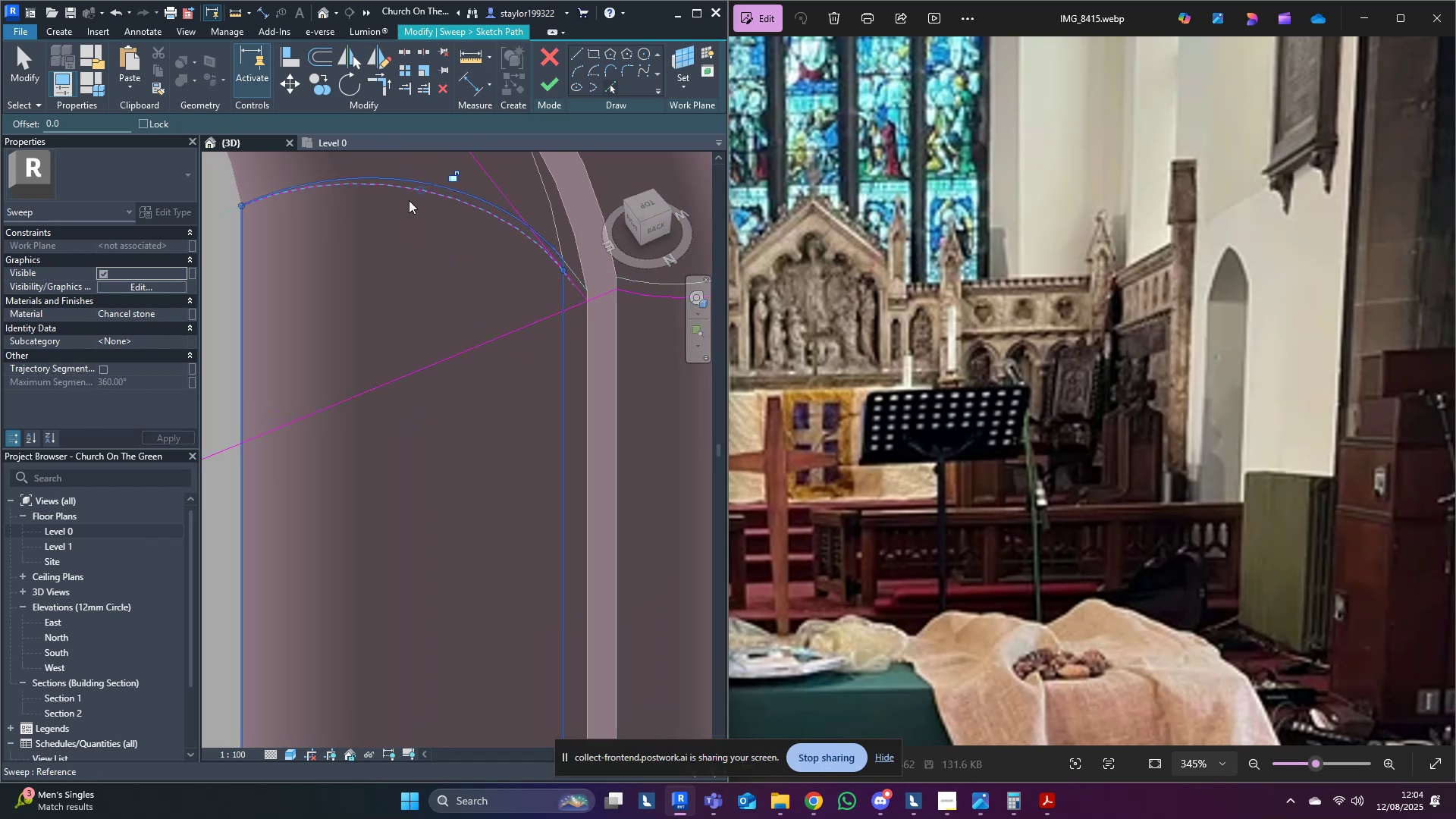 
key(R)
 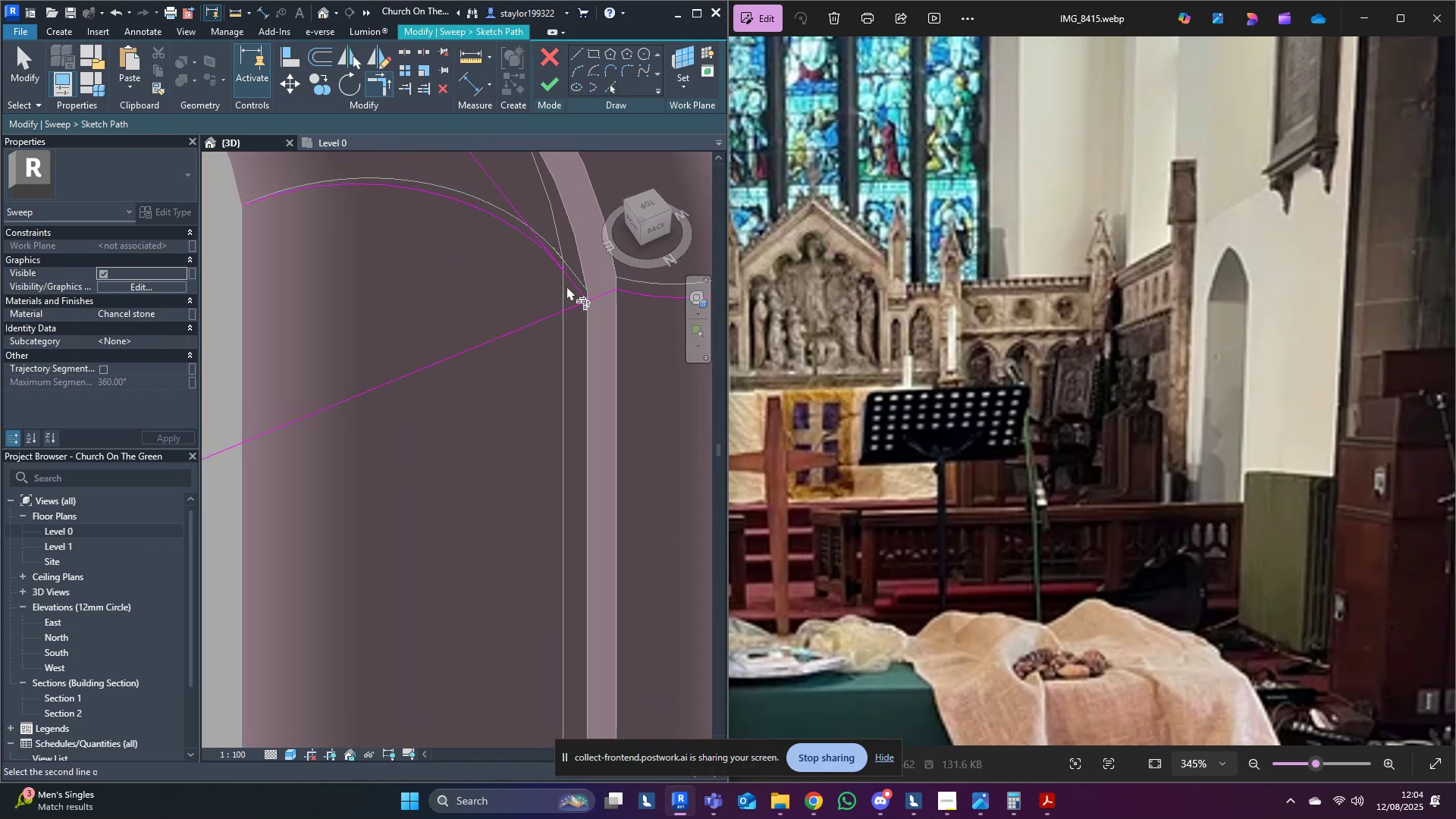 
left_click([575, 284])
 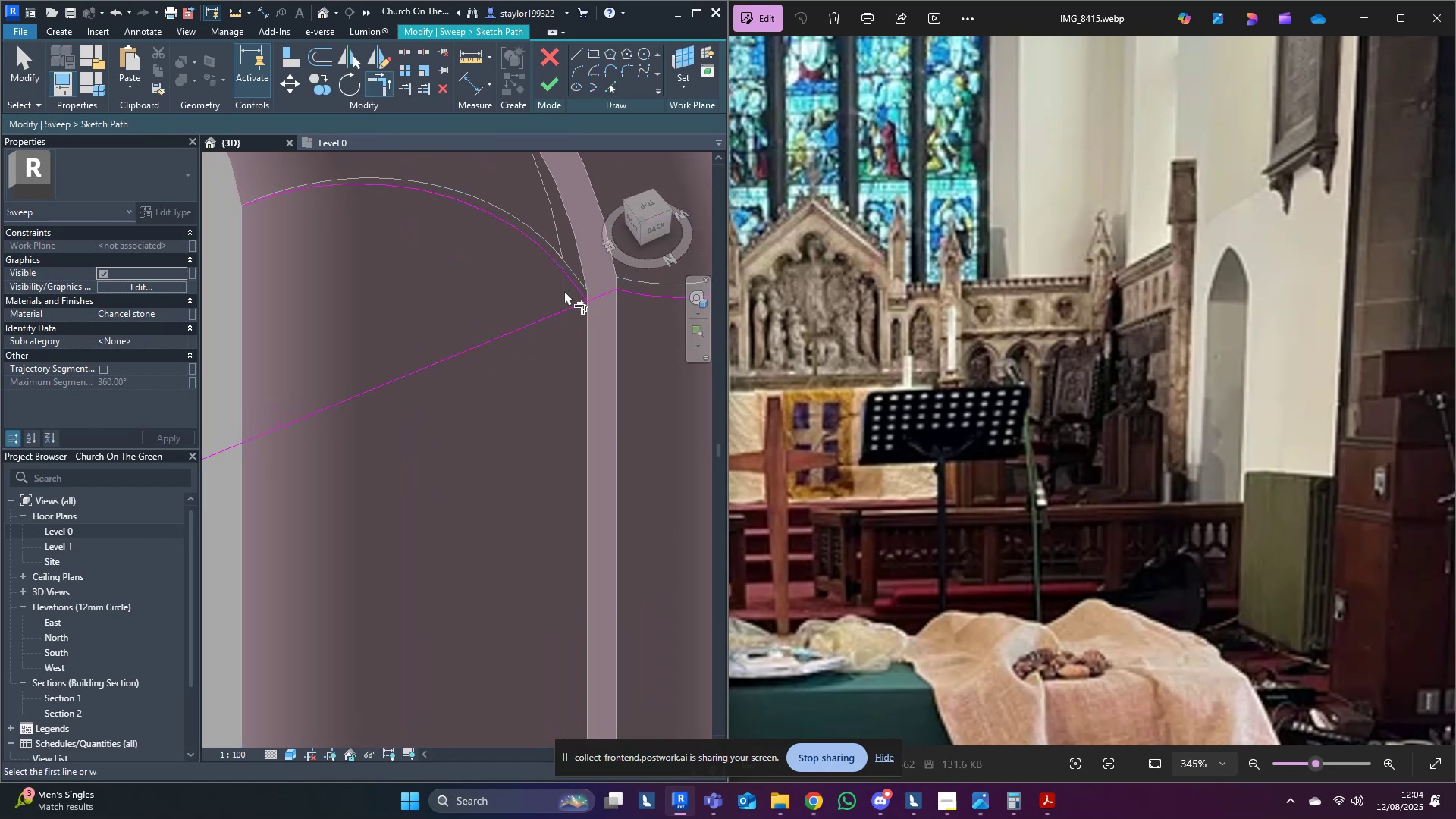 
left_click([572, 287])
 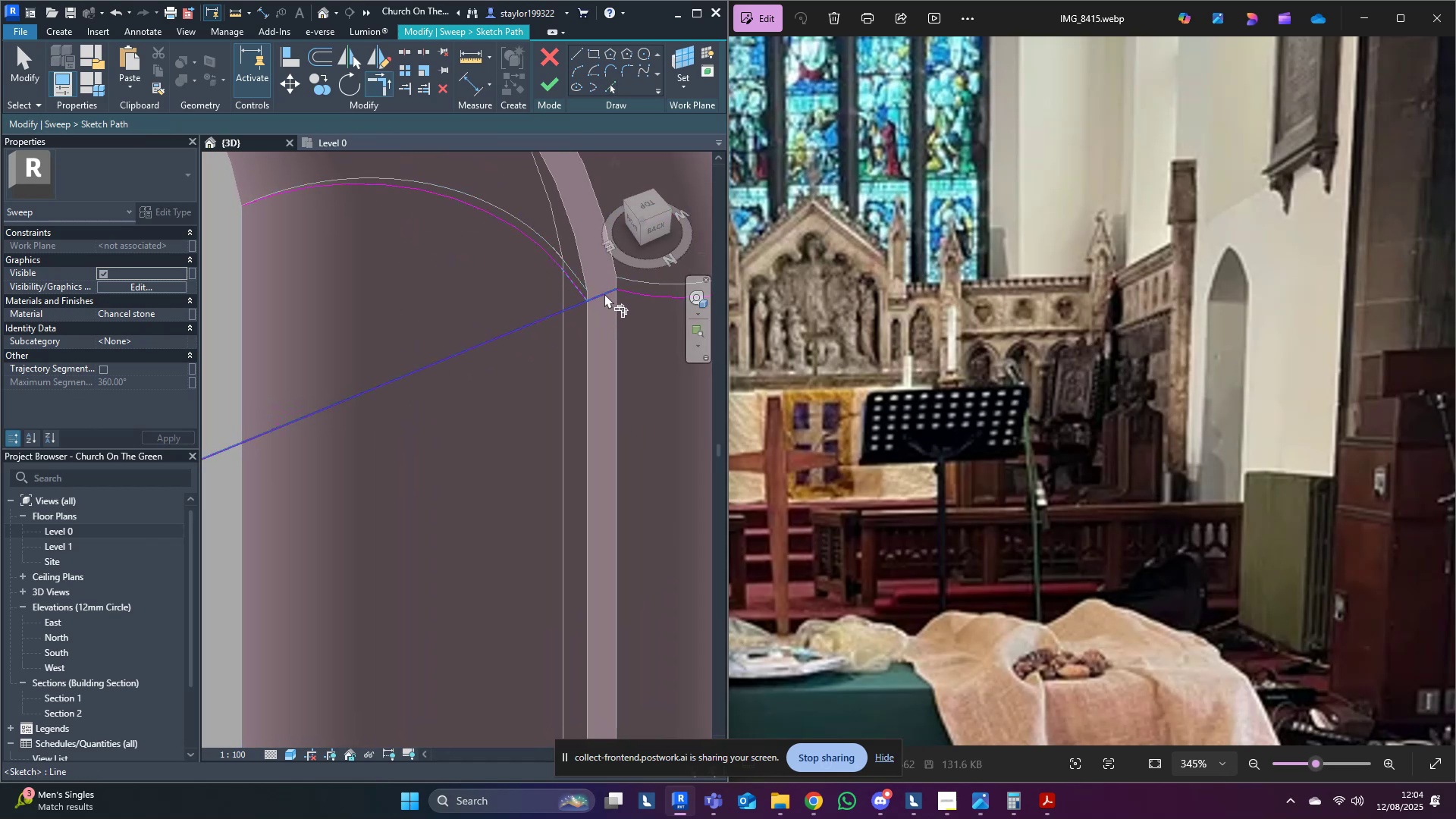 
left_click([604, 293])
 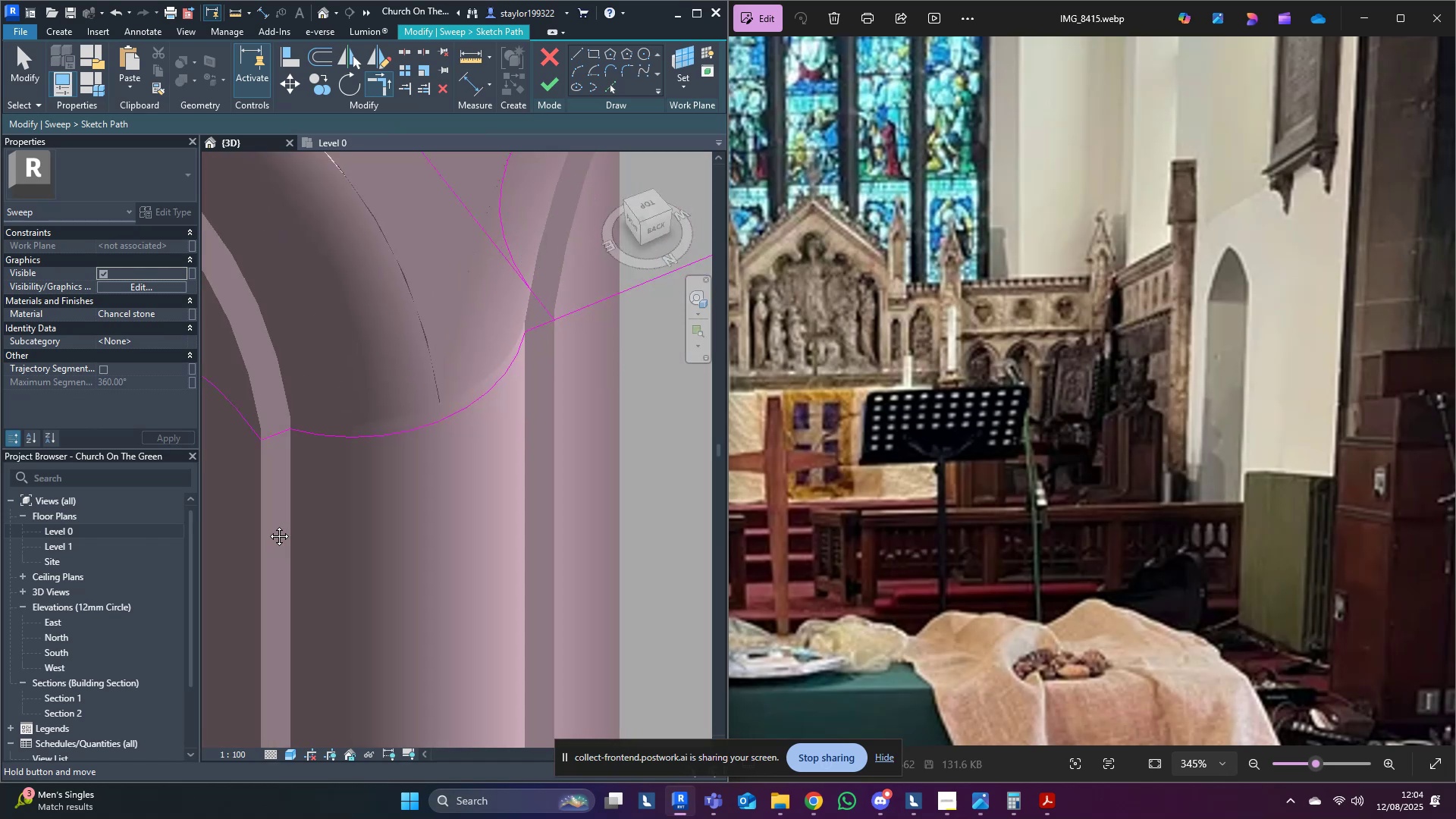 
scroll: coordinate [341, 523], scroll_direction: down, amount: 6.0
 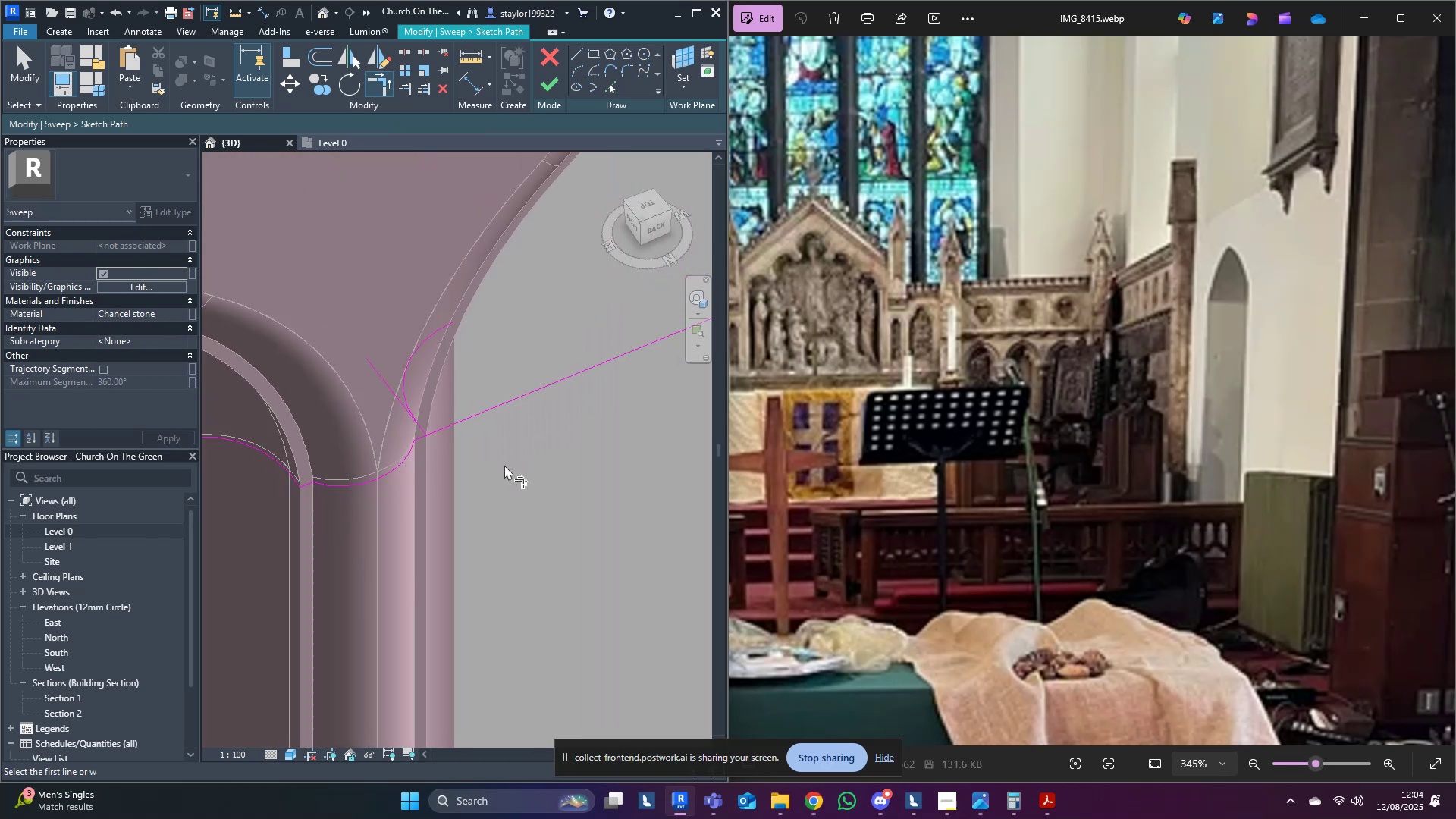 
scroll: coordinate [420, 397], scroll_direction: up, amount: 6.0
 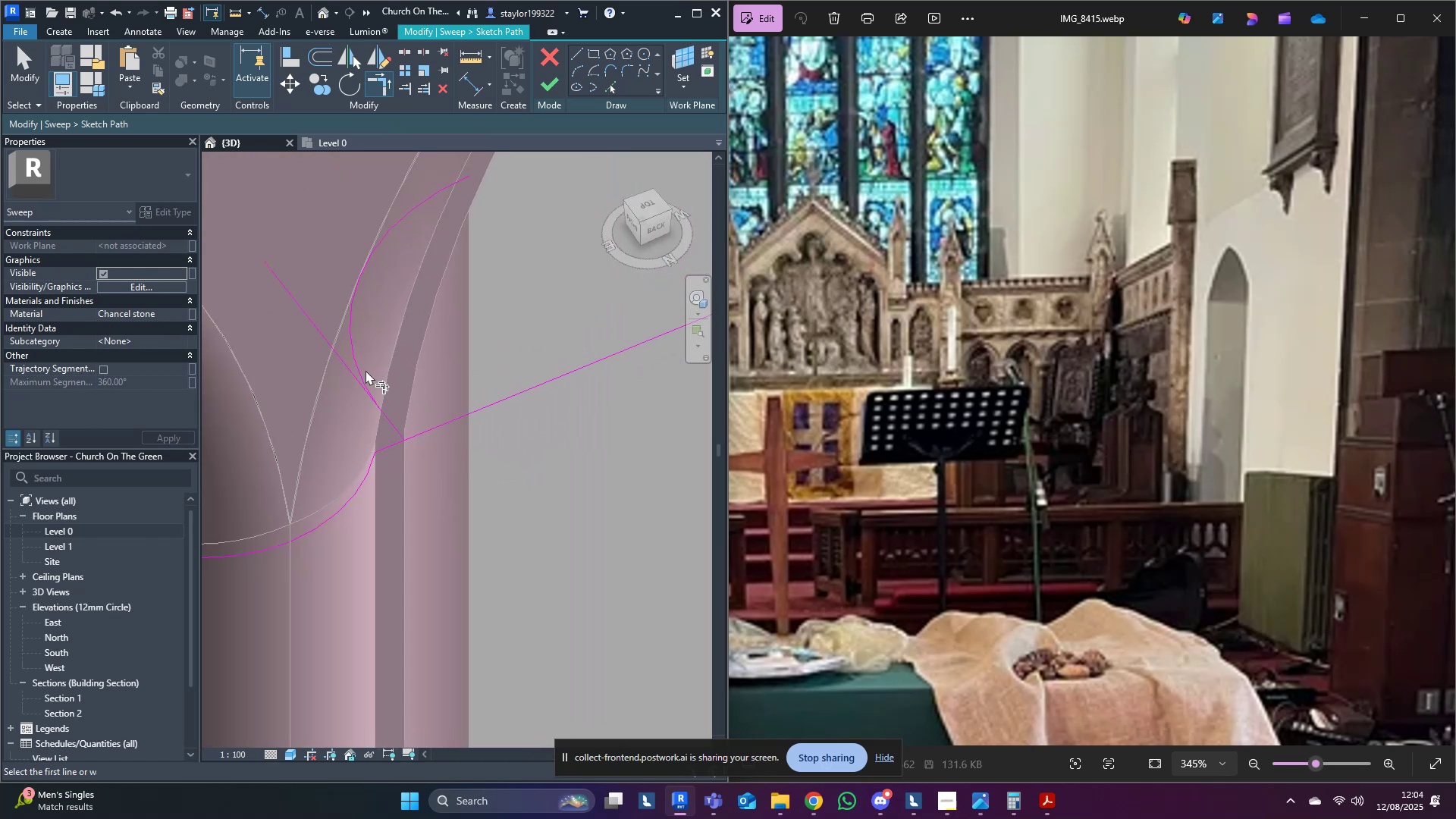 
left_click([364, 370])
 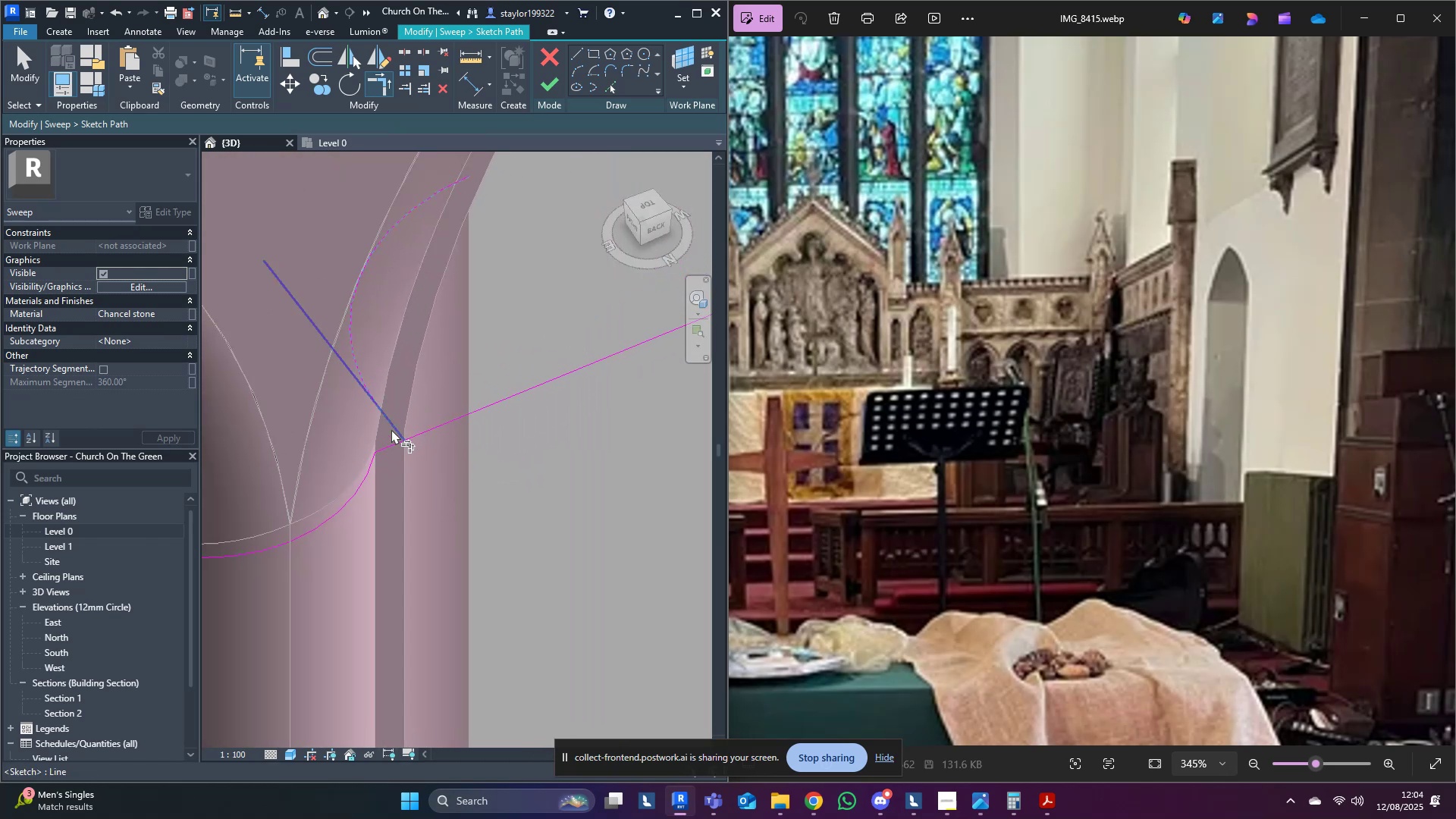 
left_click([391, 429])
 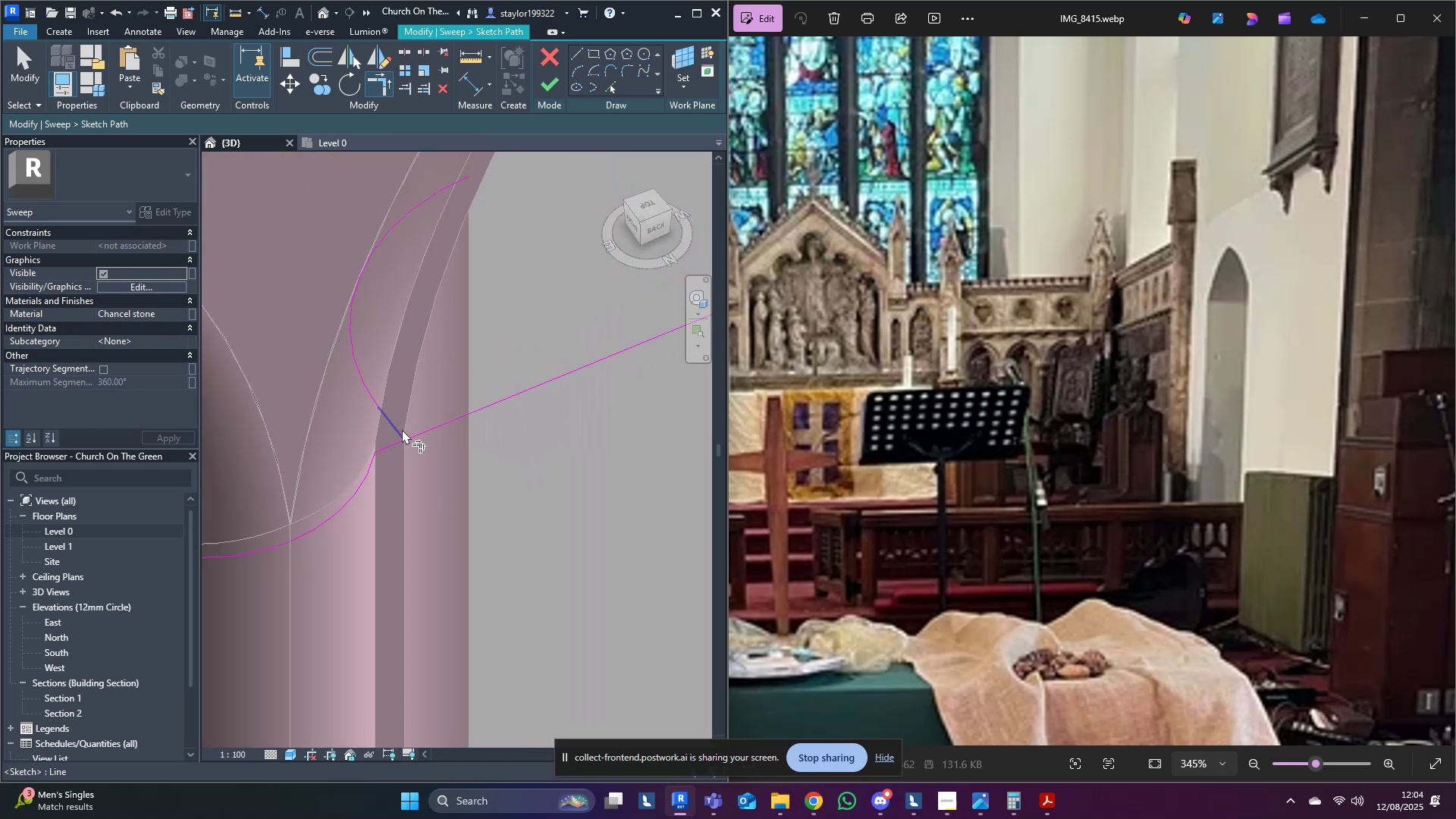 
left_click([400, 429])
 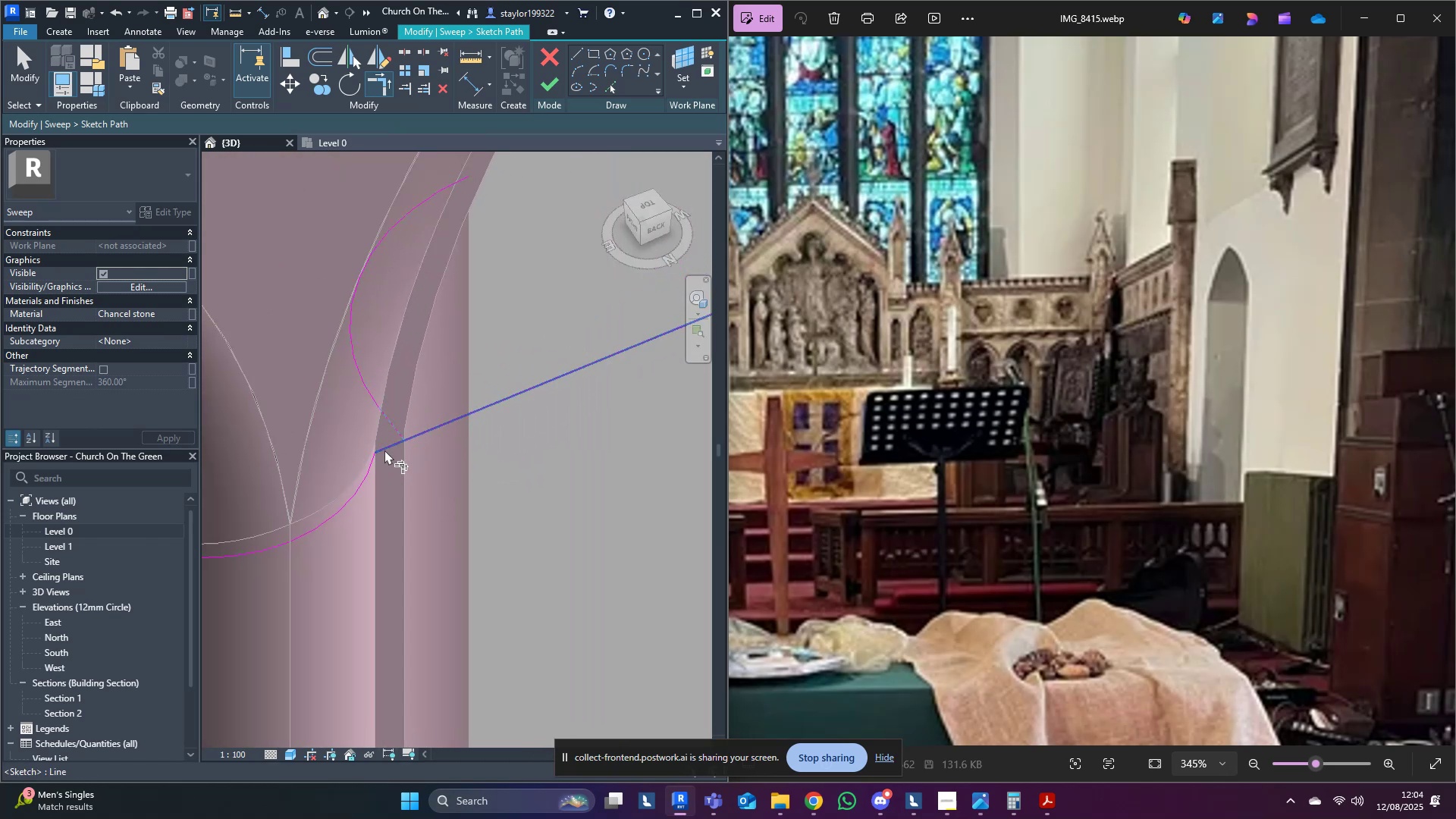 
left_click([384, 450])
 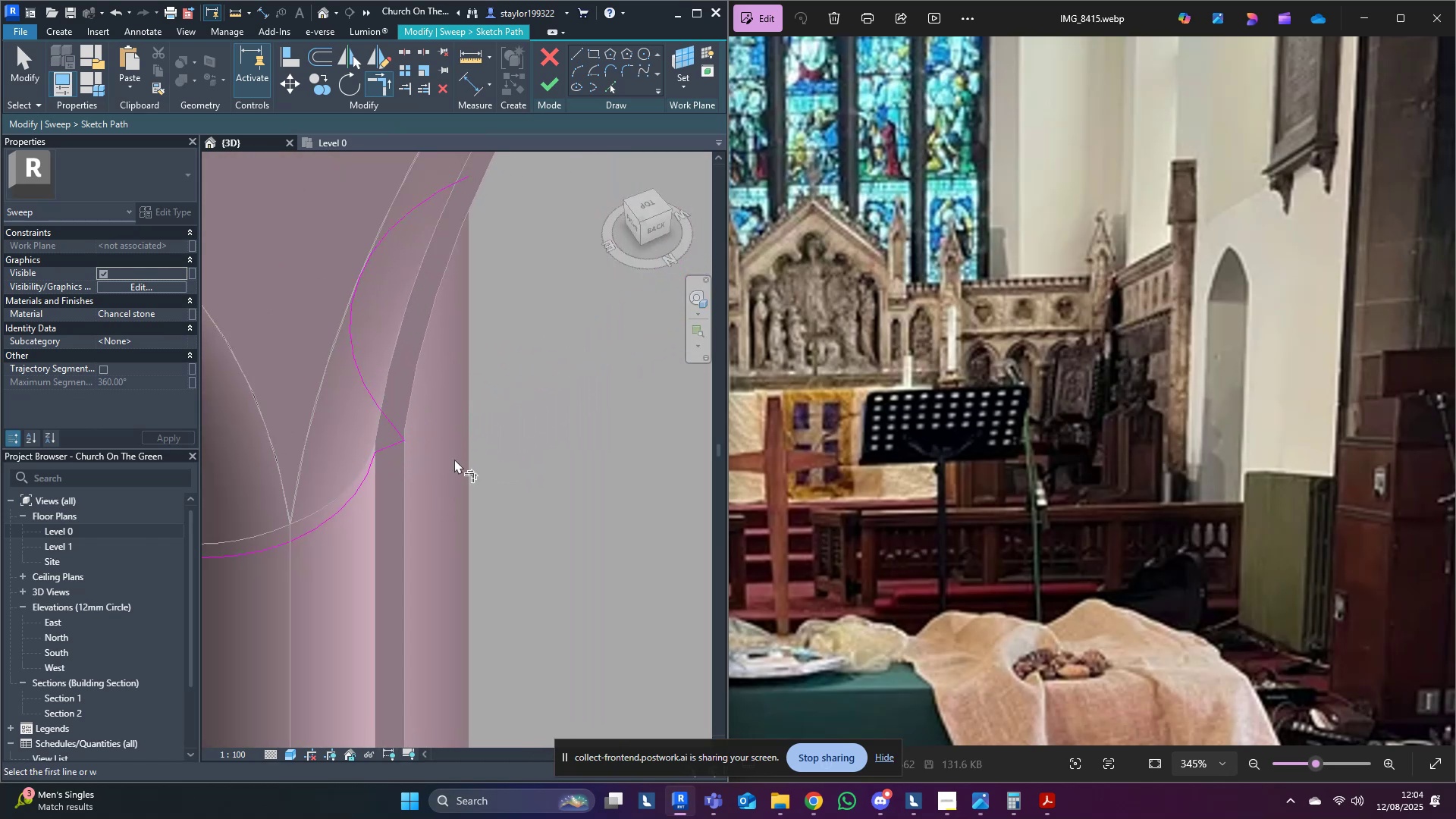 
scroll: coordinate [468, 473], scroll_direction: down, amount: 15.0
 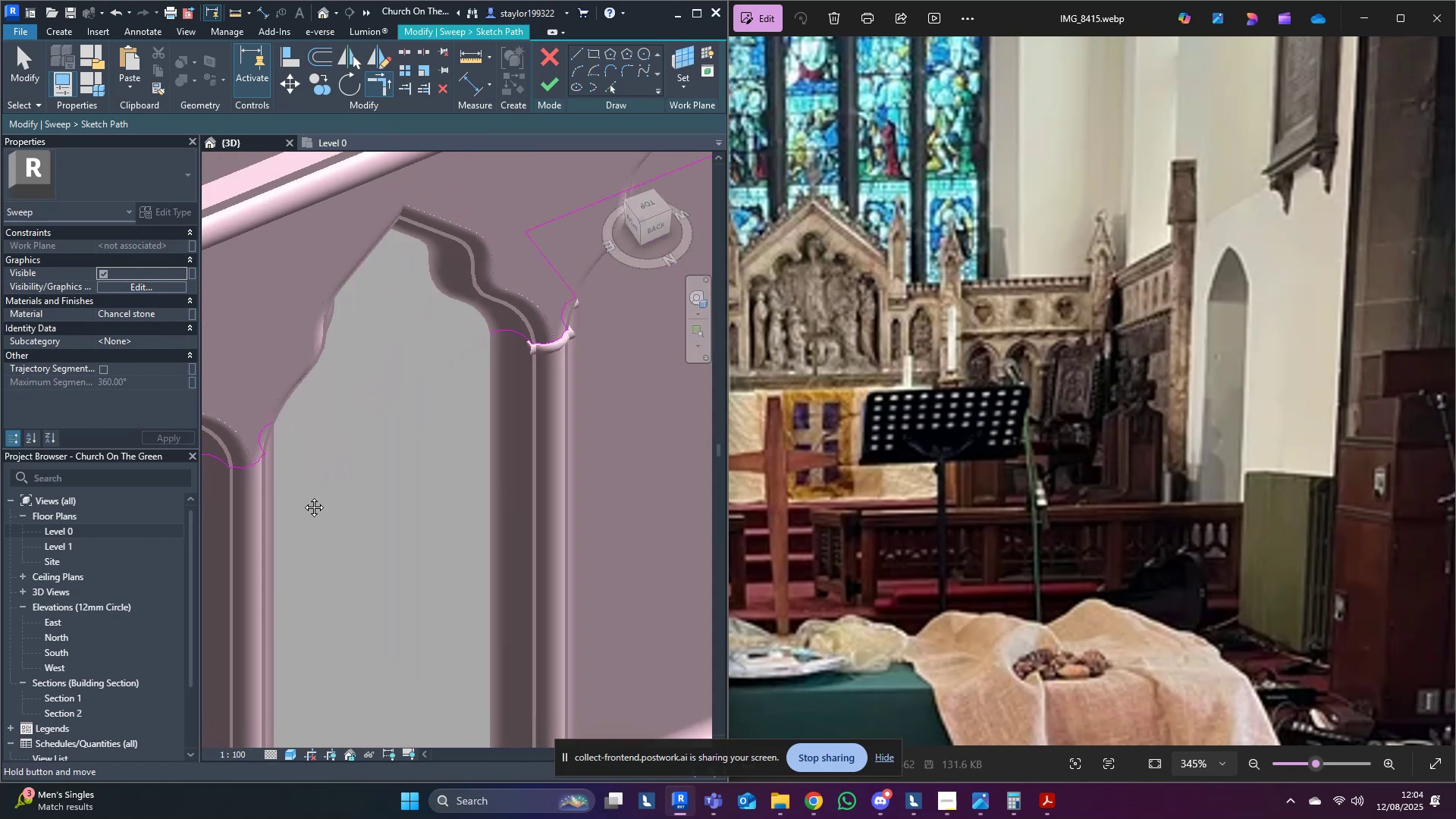 
type(md)
 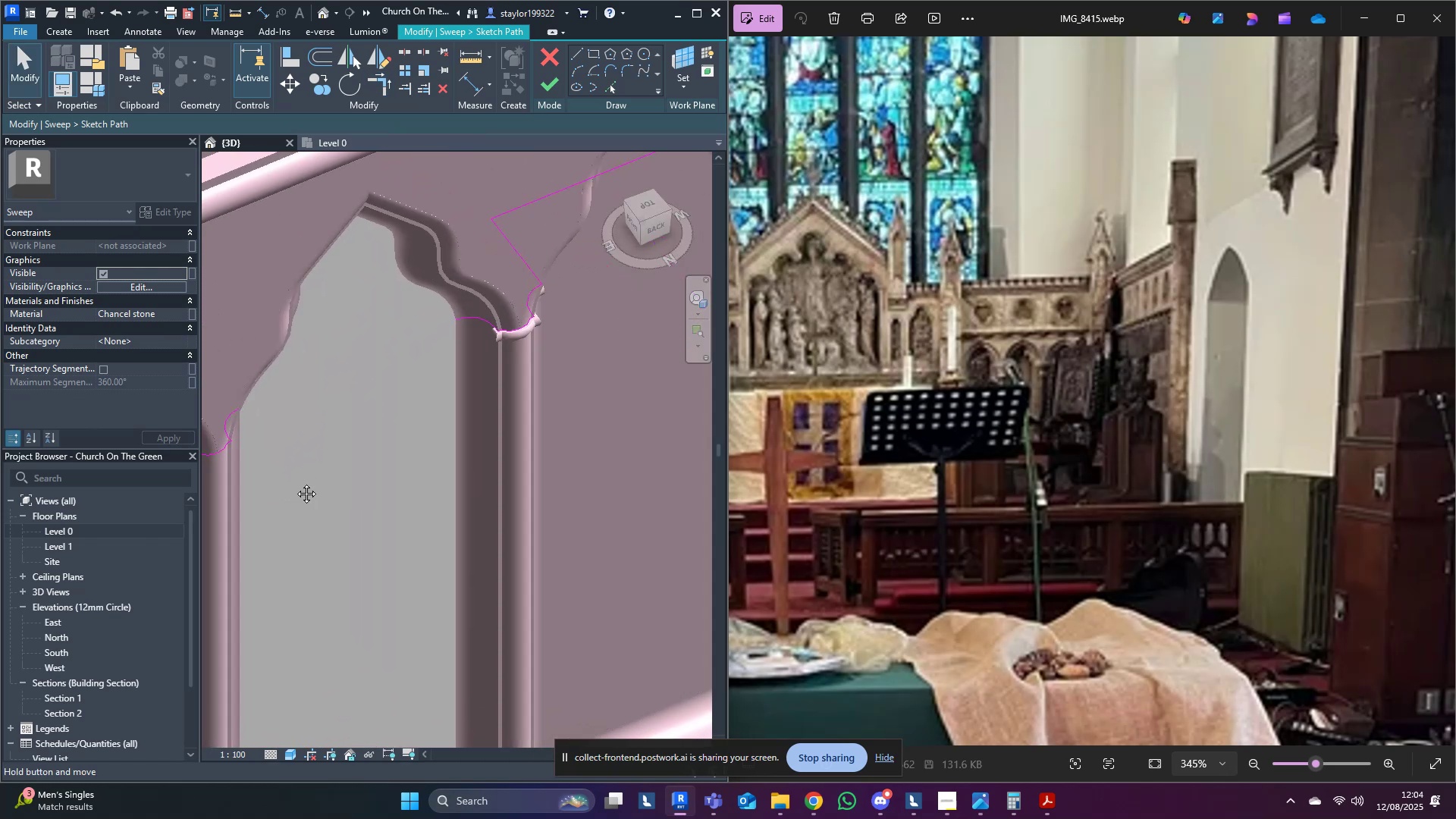 
scroll: coordinate [592, 419], scroll_direction: down, amount: 4.0
 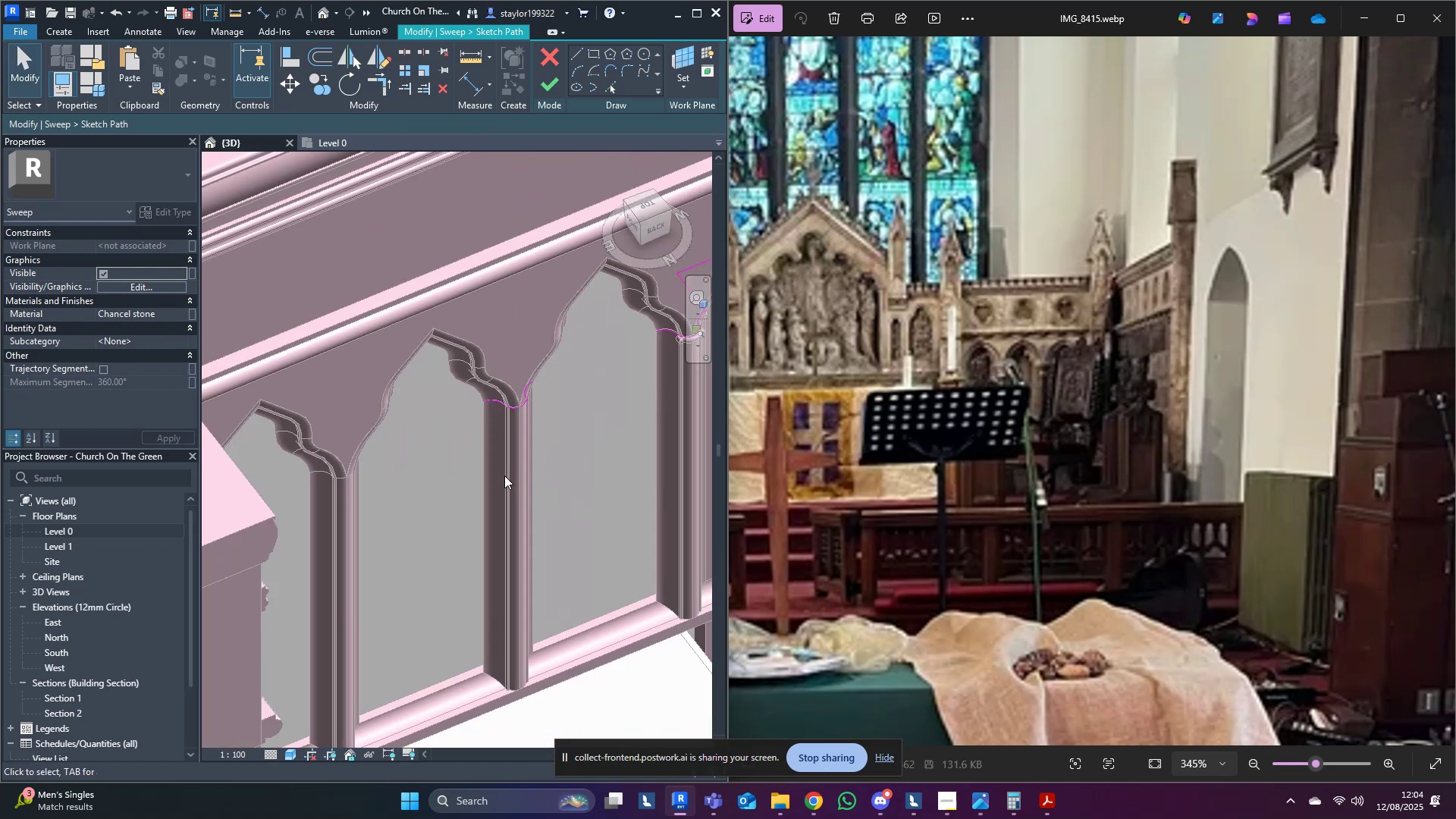 
hold_key(key=ShiftLeft, duration=0.61)
 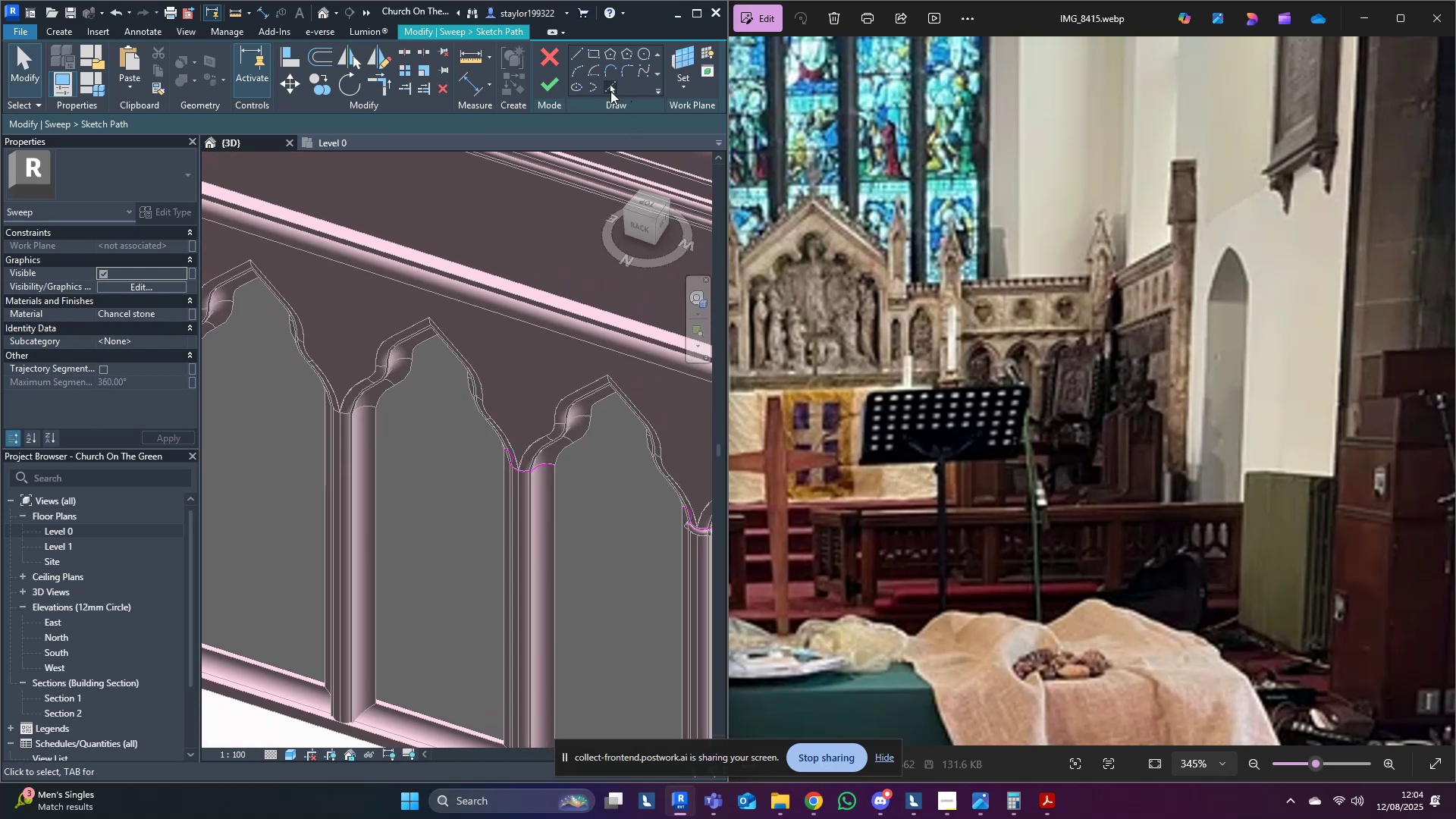 
left_click([609, 90])
 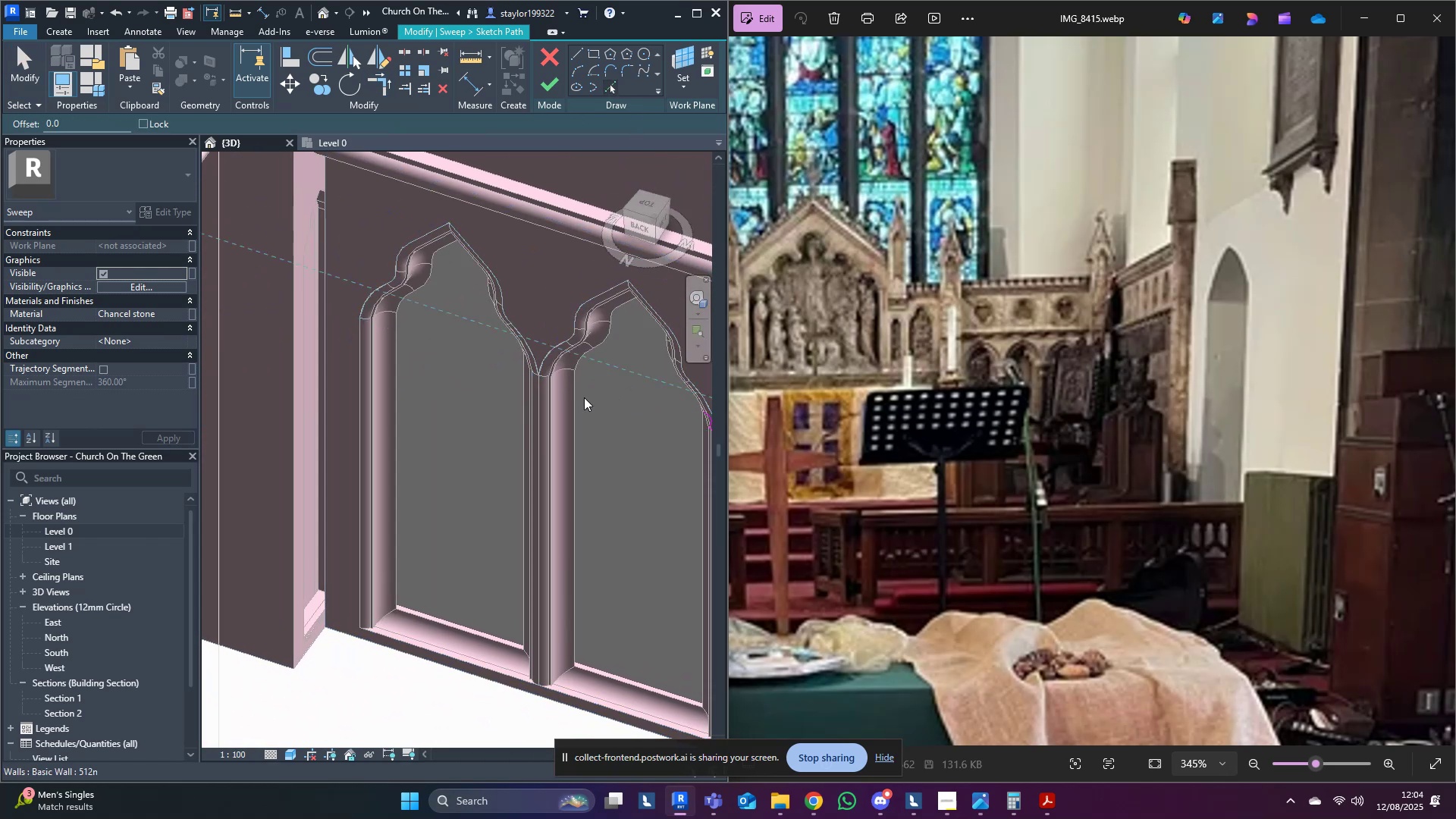 
scroll: coordinate [564, 377], scroll_direction: up, amount: 9.0
 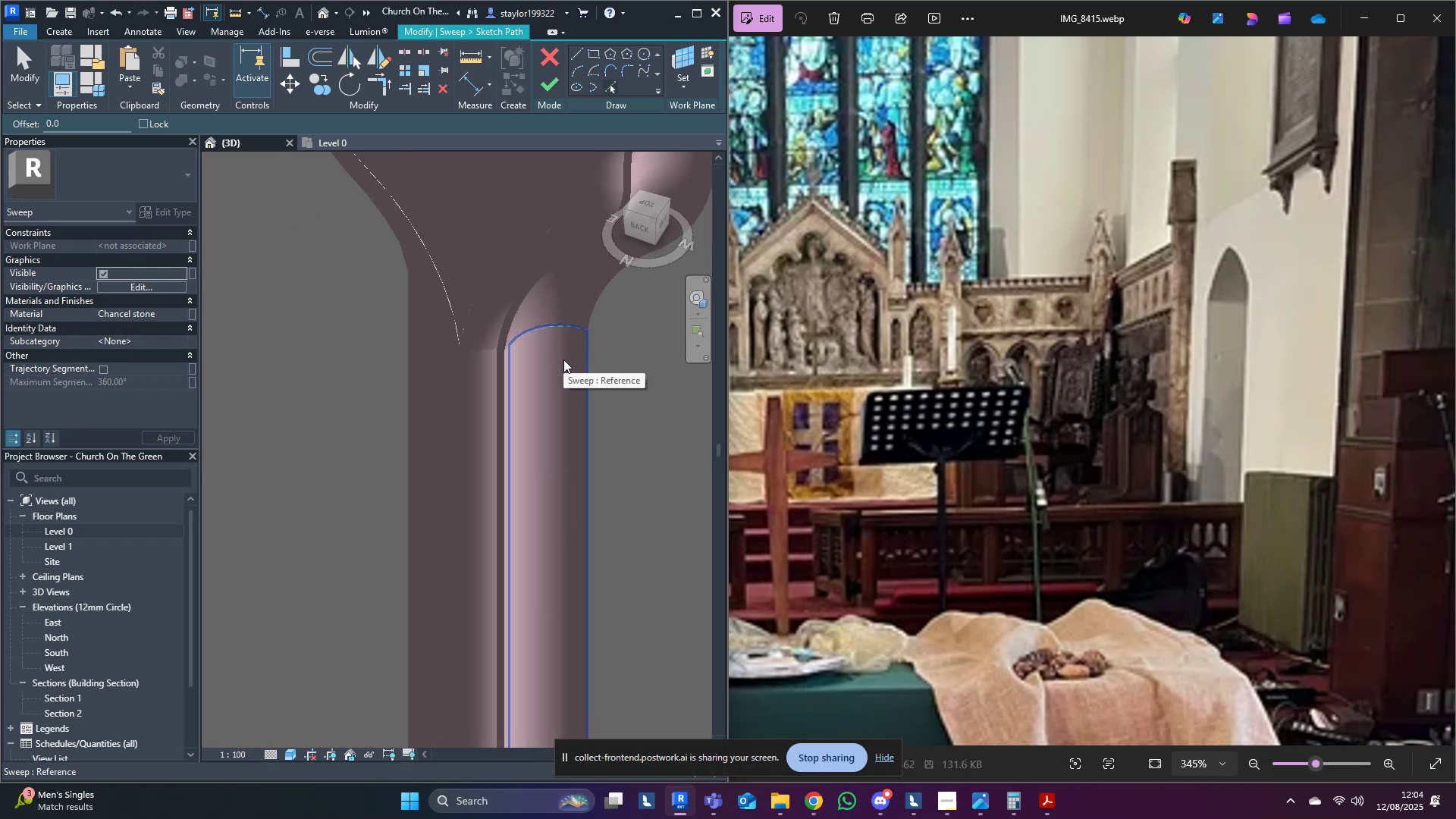 
left_click([563, 359])
 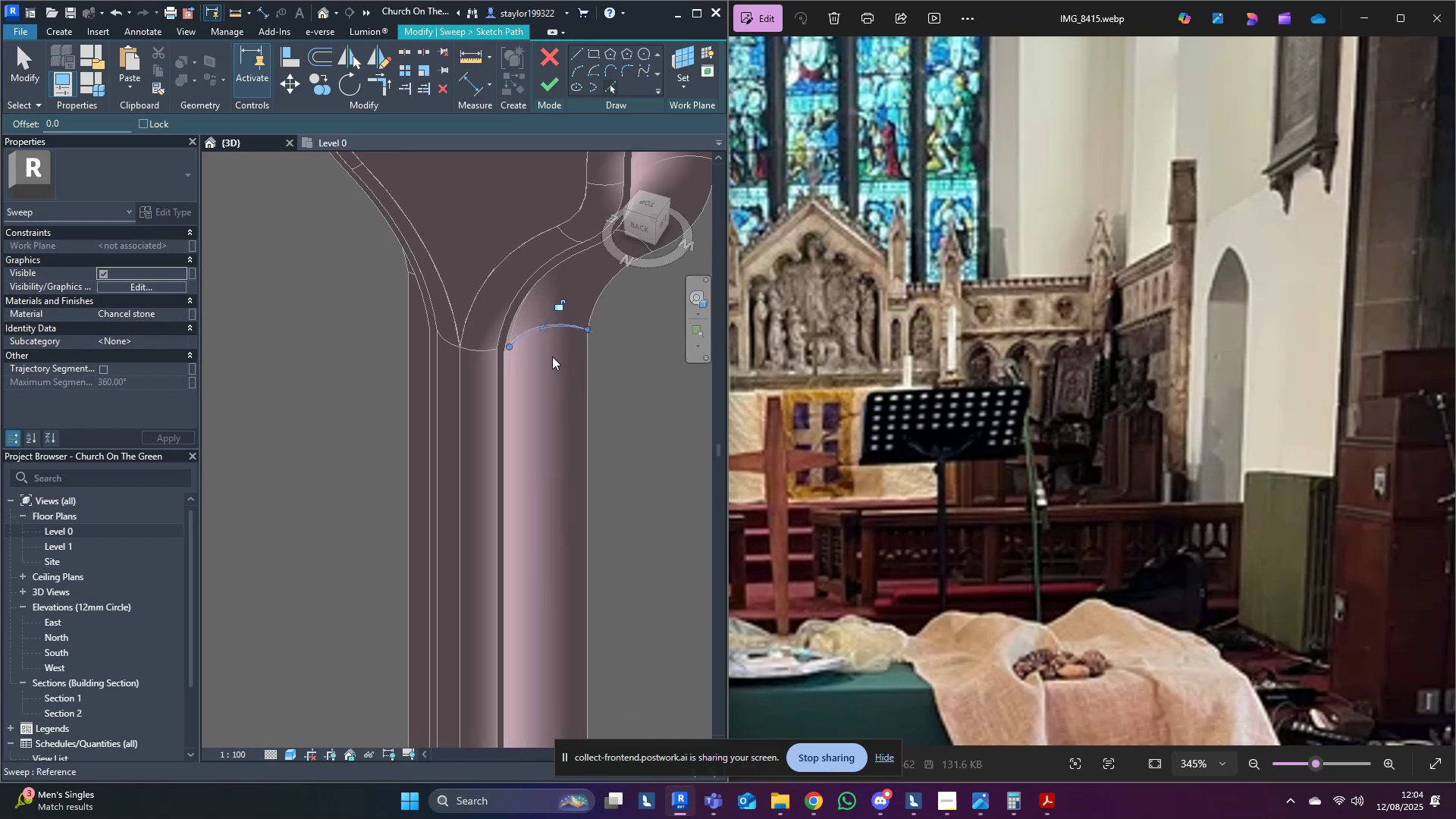 
scroll: coordinate [528, 360], scroll_direction: up, amount: 9.0
 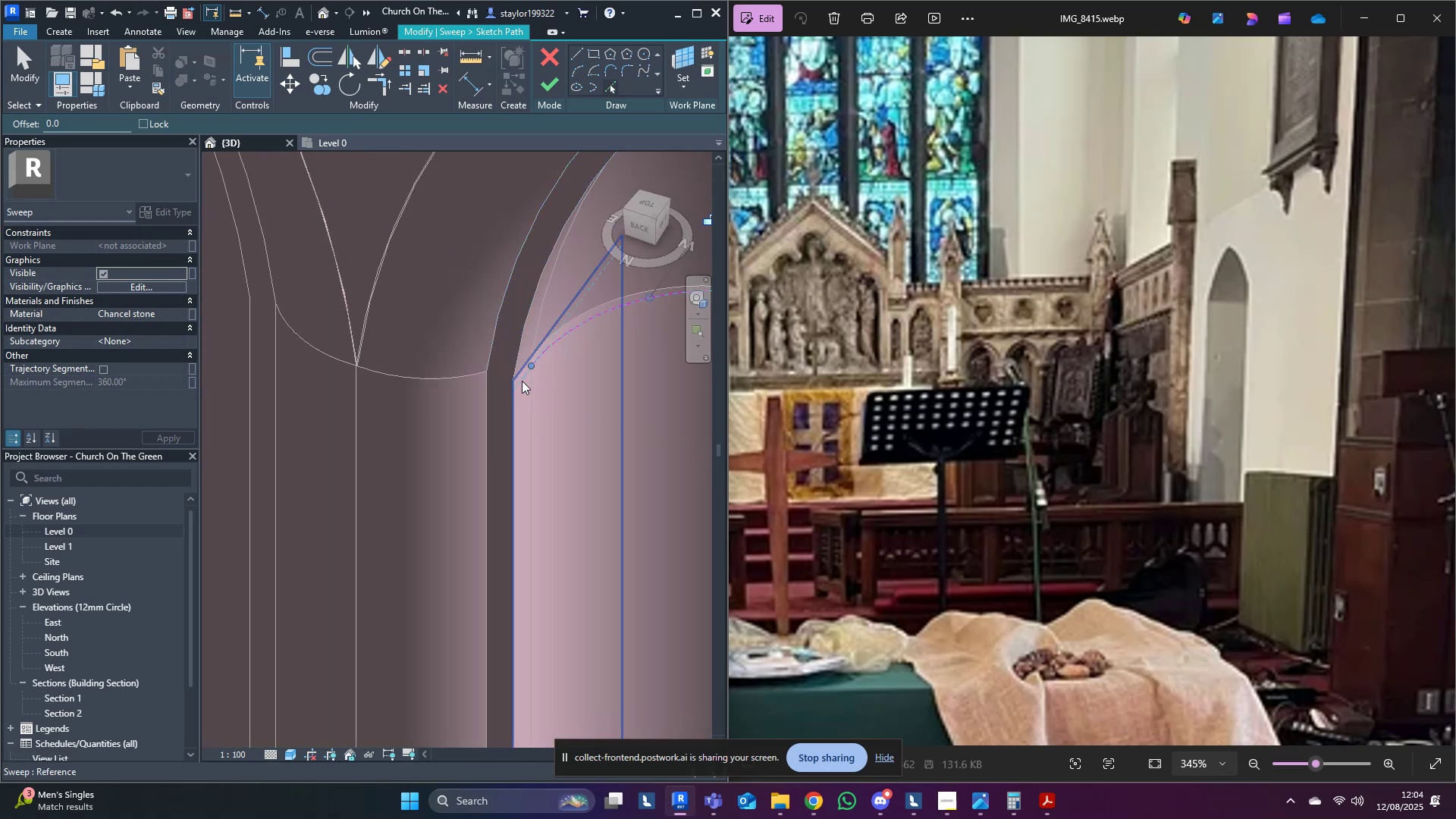 
left_click([522, 381])
 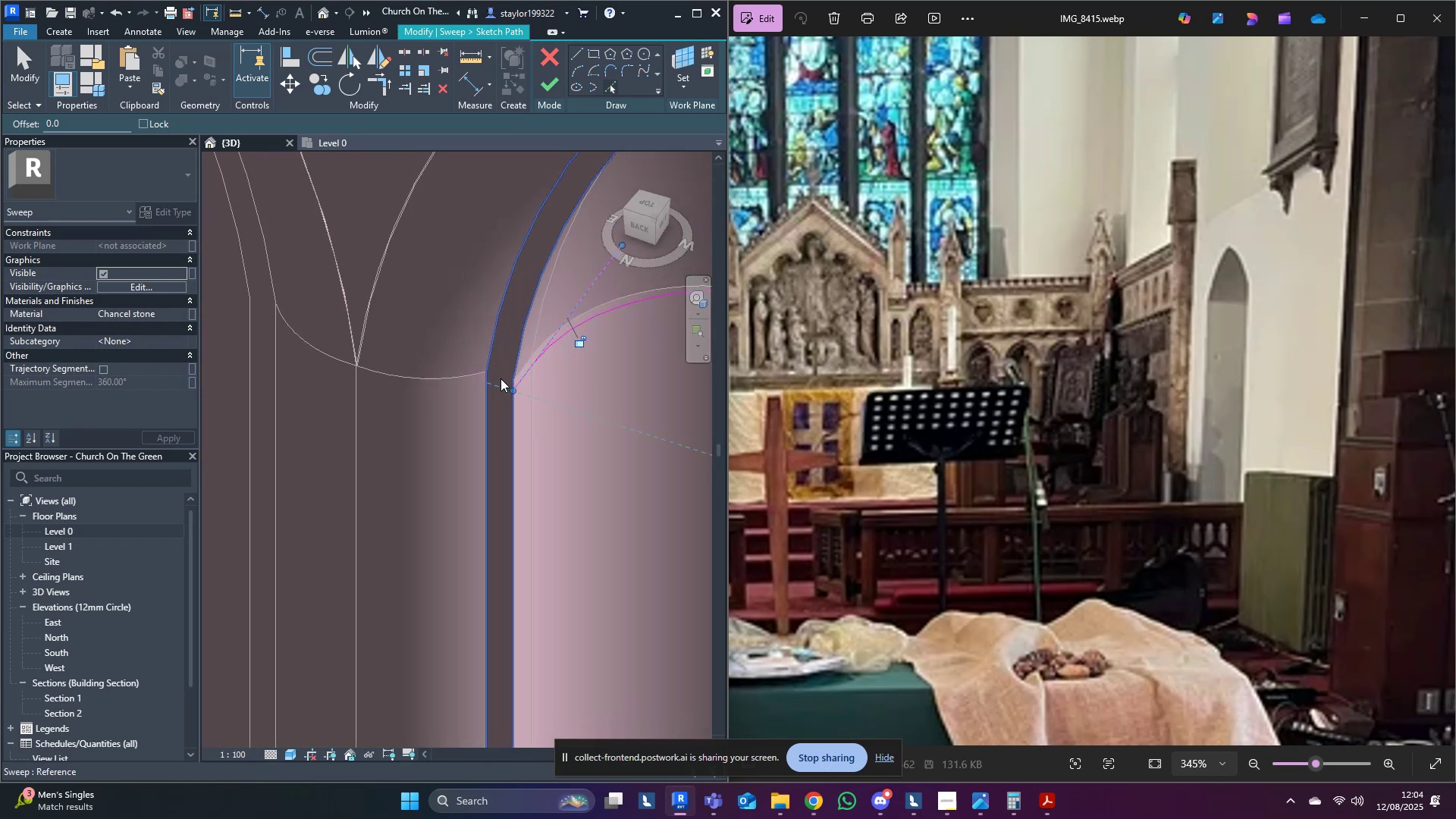 
left_click([500, 378])
 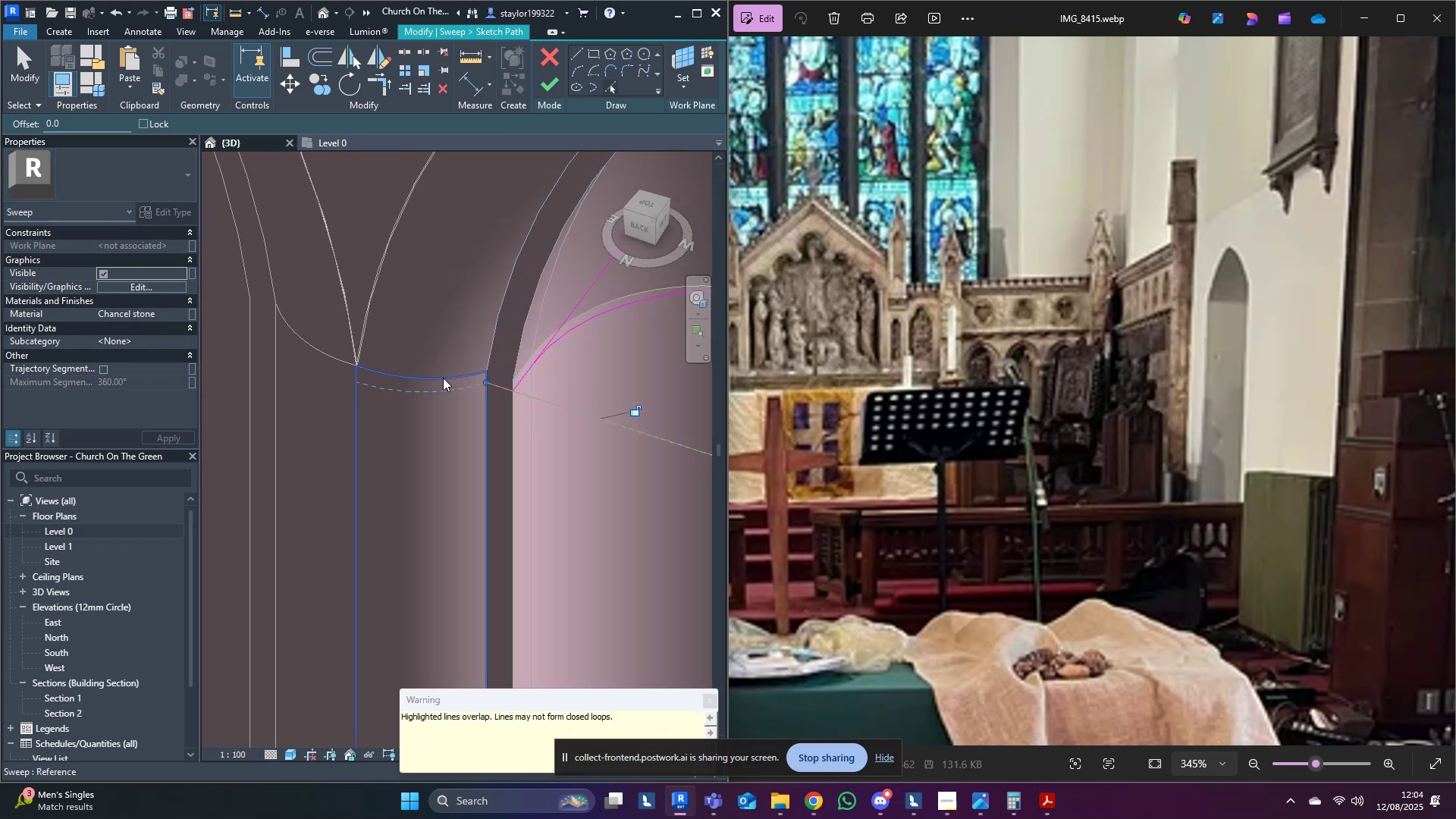 
left_click([443, 378])
 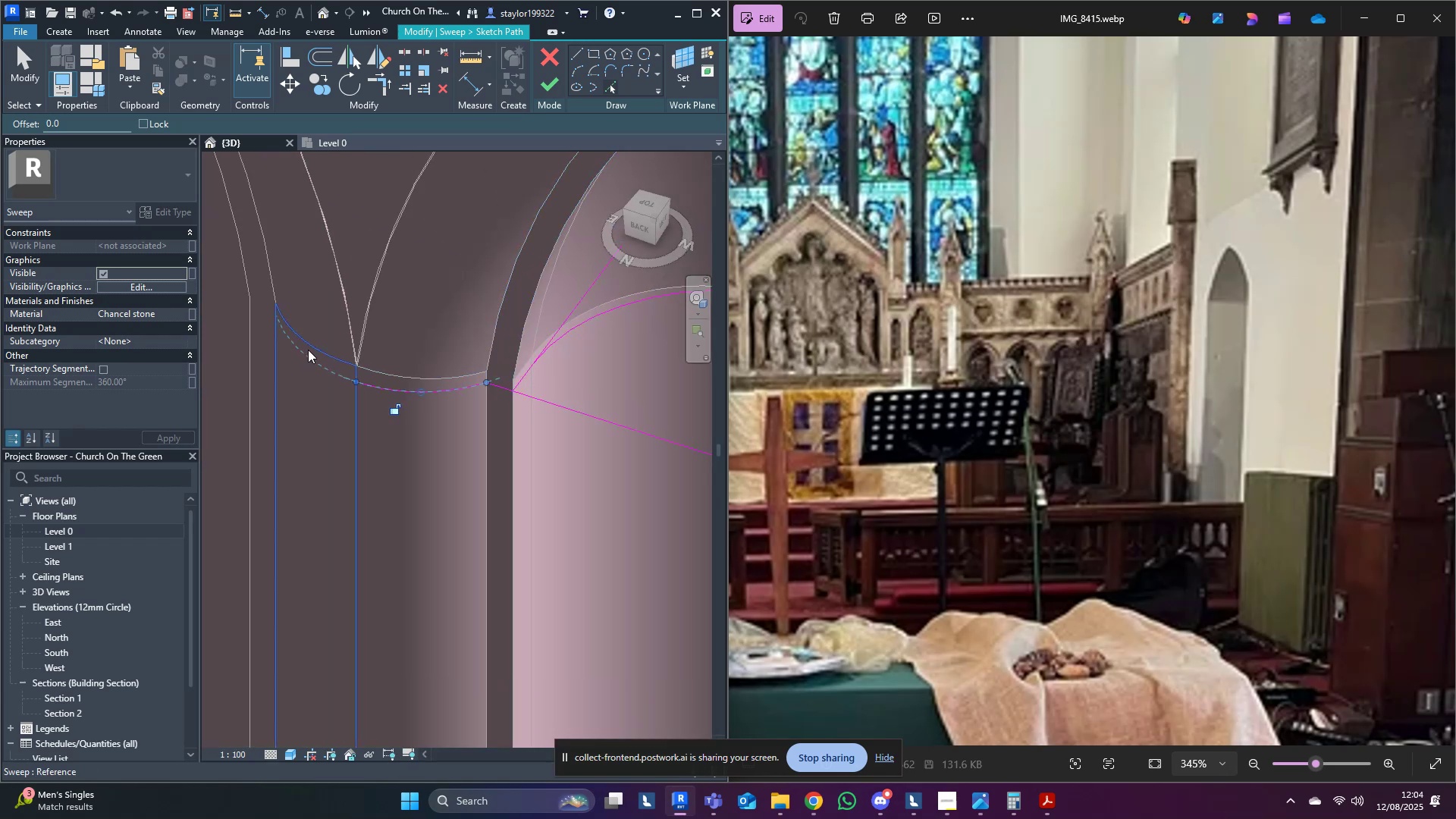 
left_click([312, 347])
 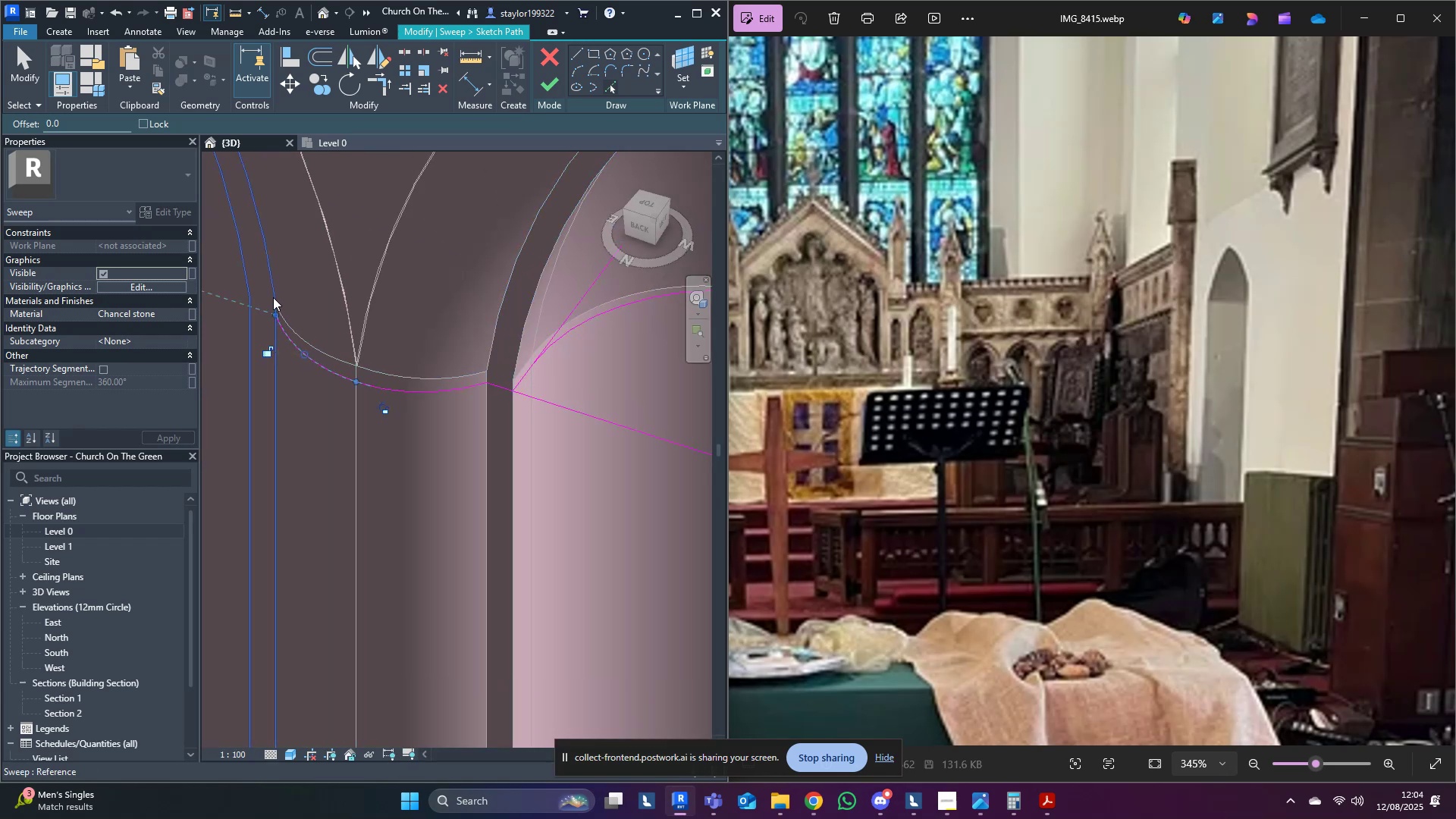 
hold_key(key=ShiftLeft, duration=0.64)
 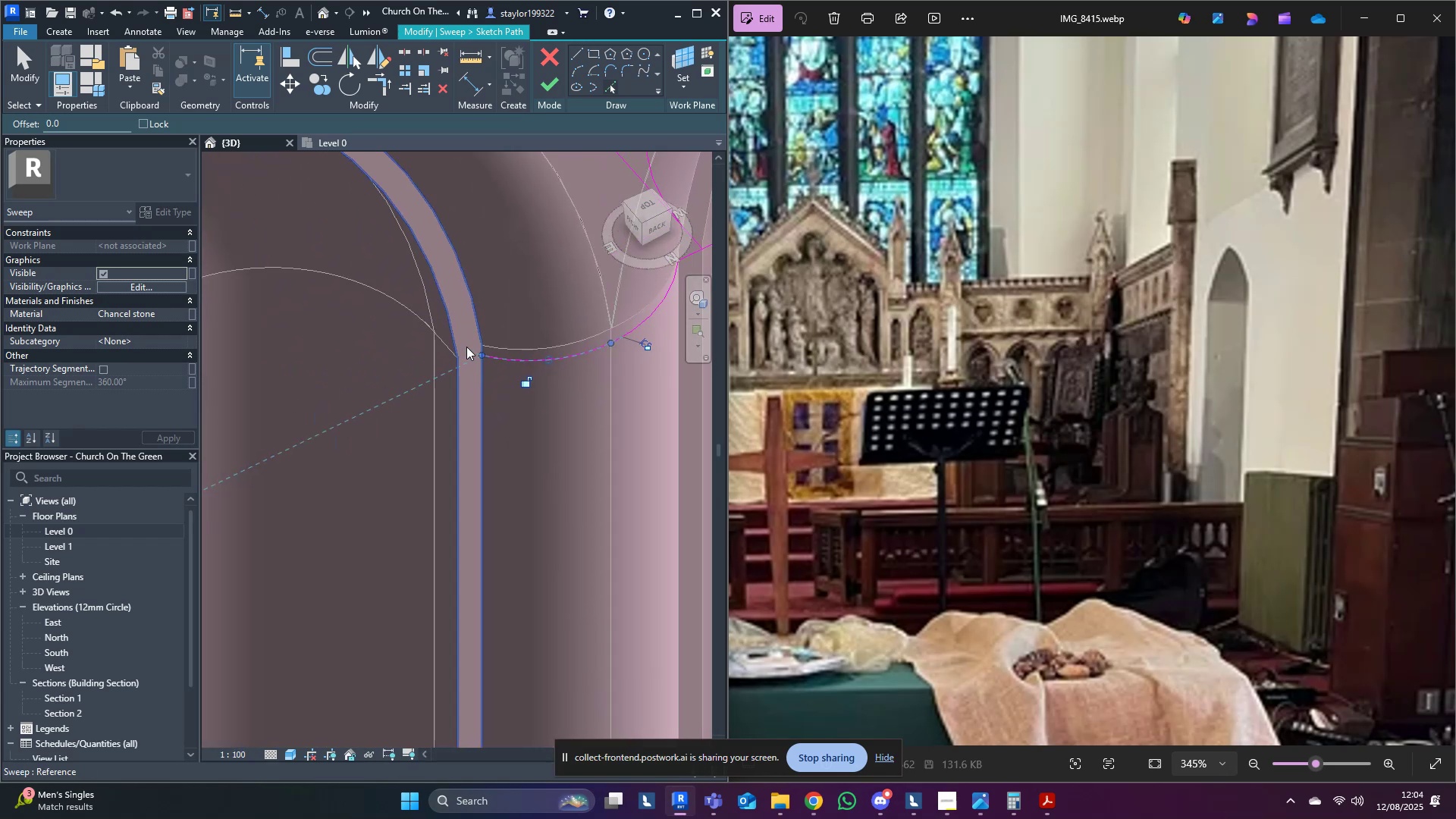 
left_click([468, 347])
 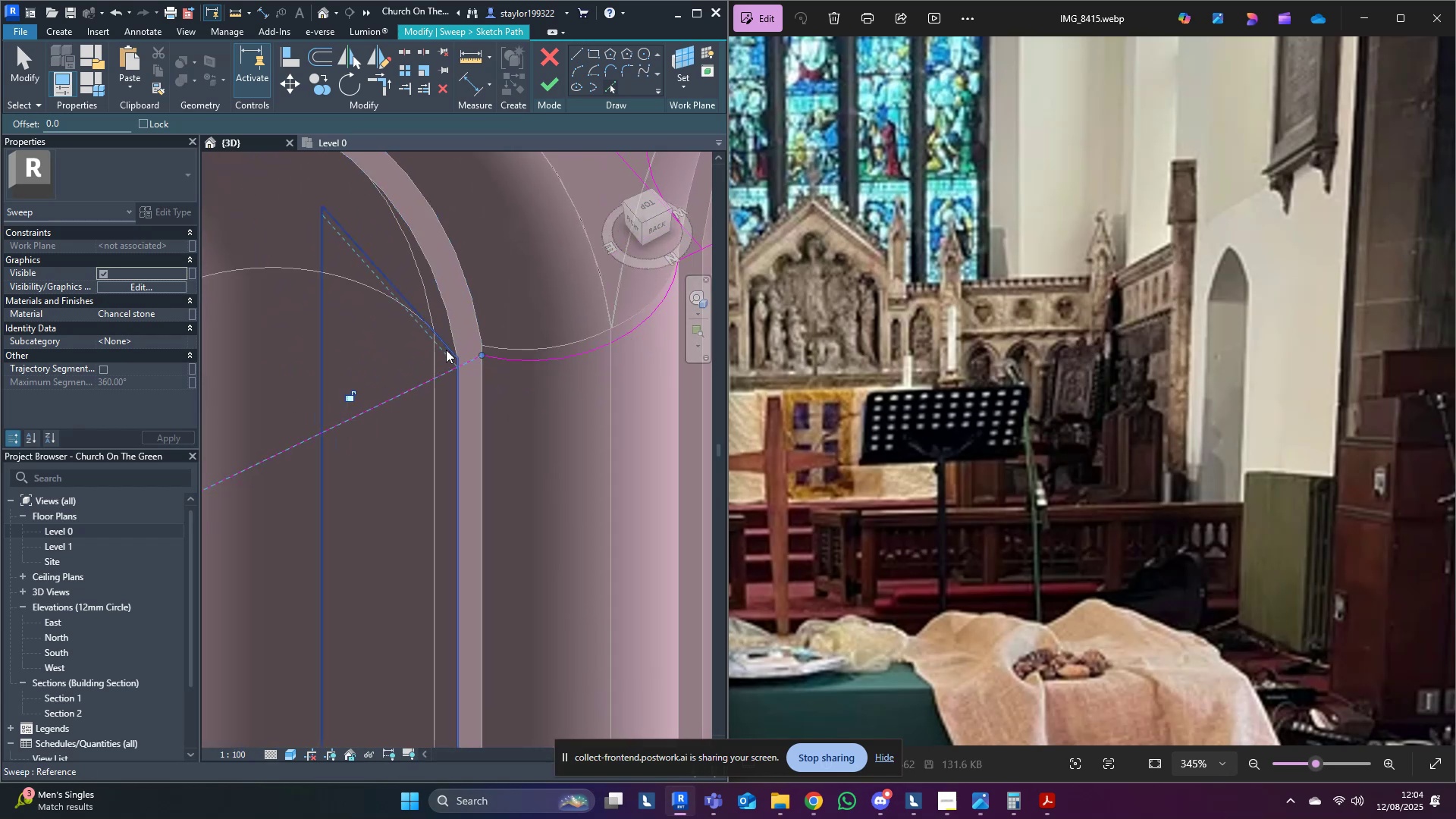 
double_click([446, 350])
 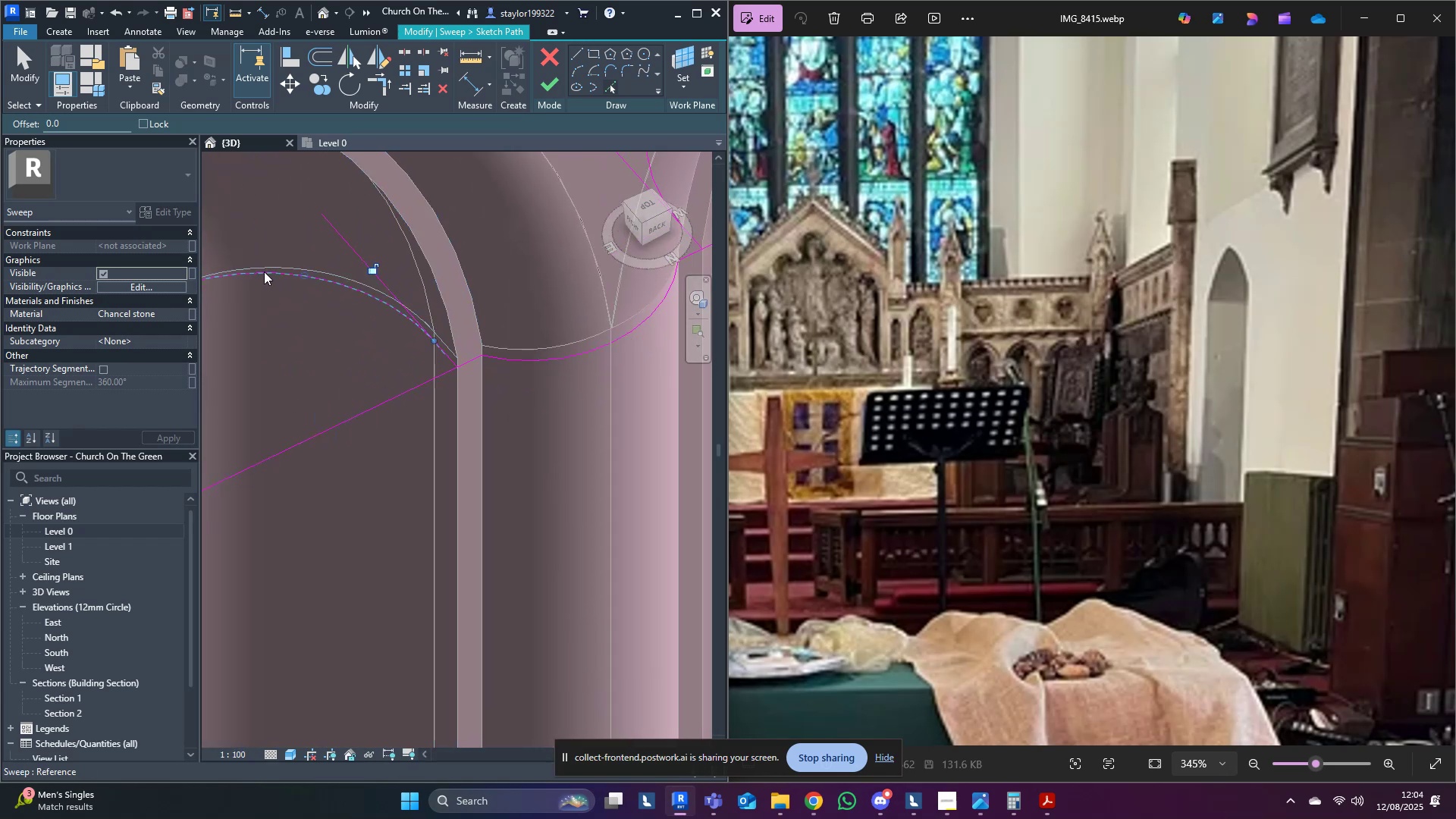 
scroll: coordinate [535, 413], scroll_direction: down, amount: 12.0
 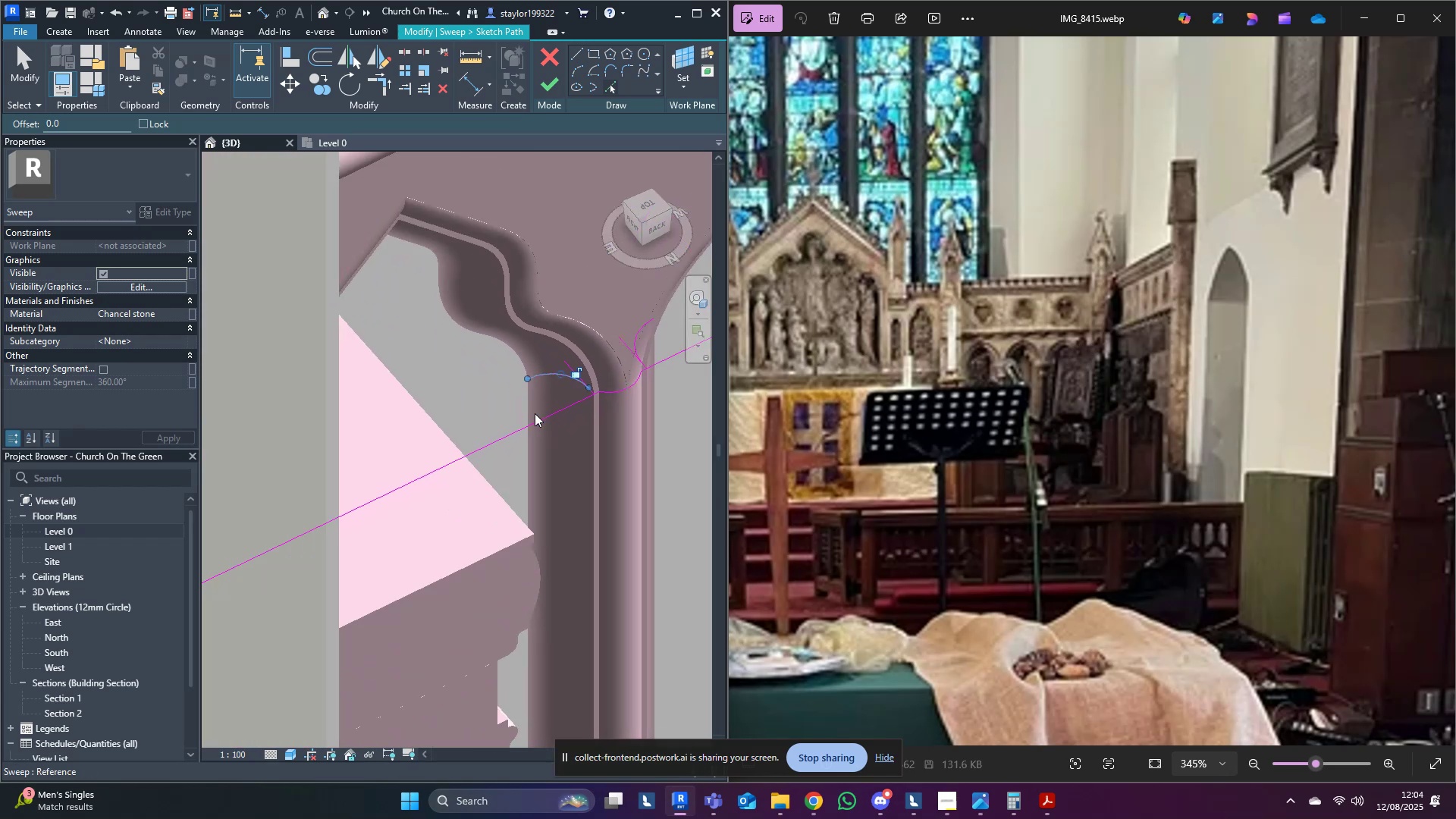 
hold_key(key=ShiftLeft, duration=1.01)
 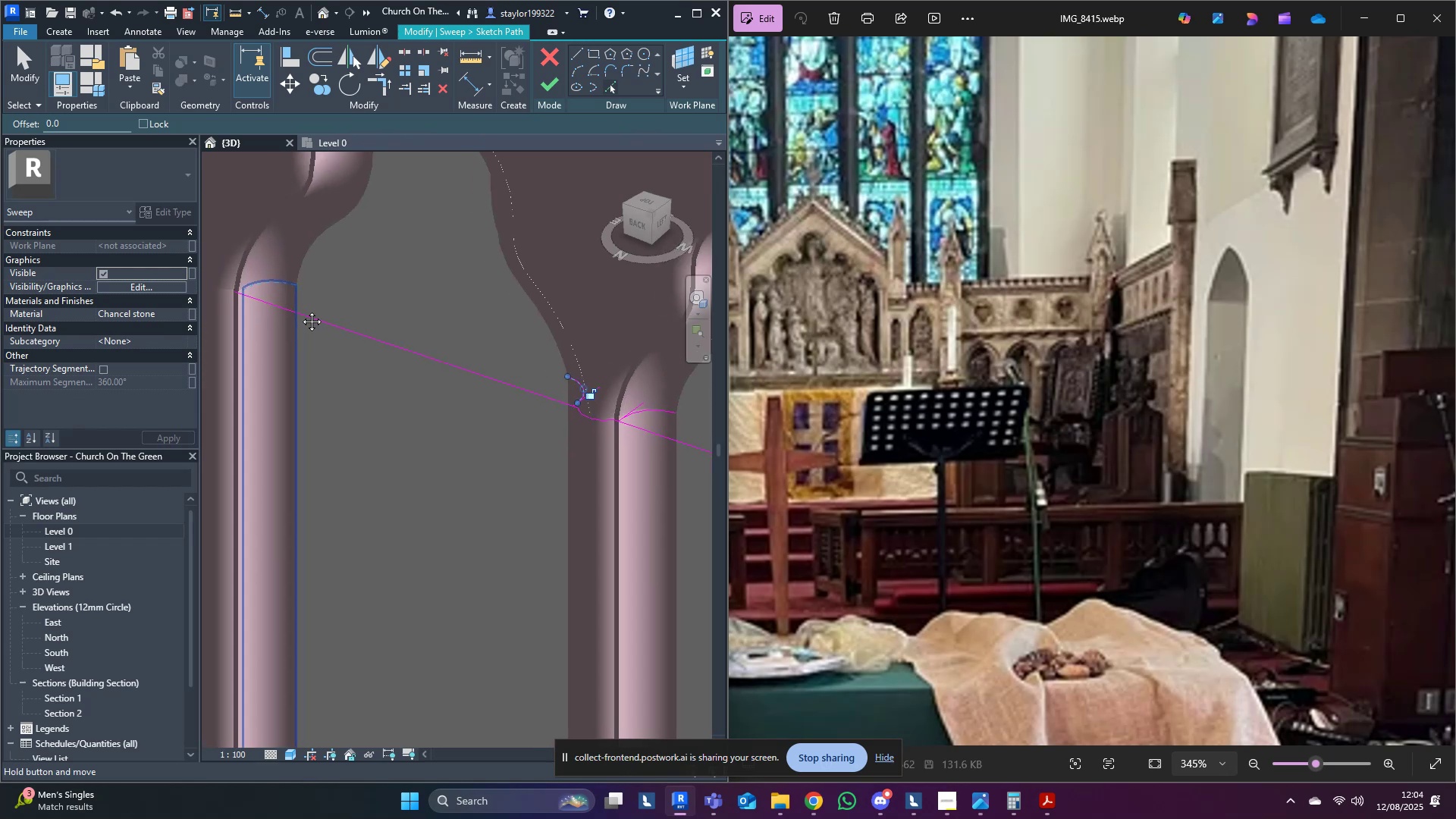 
scroll: coordinate [455, 334], scroll_direction: up, amount: 7.0
 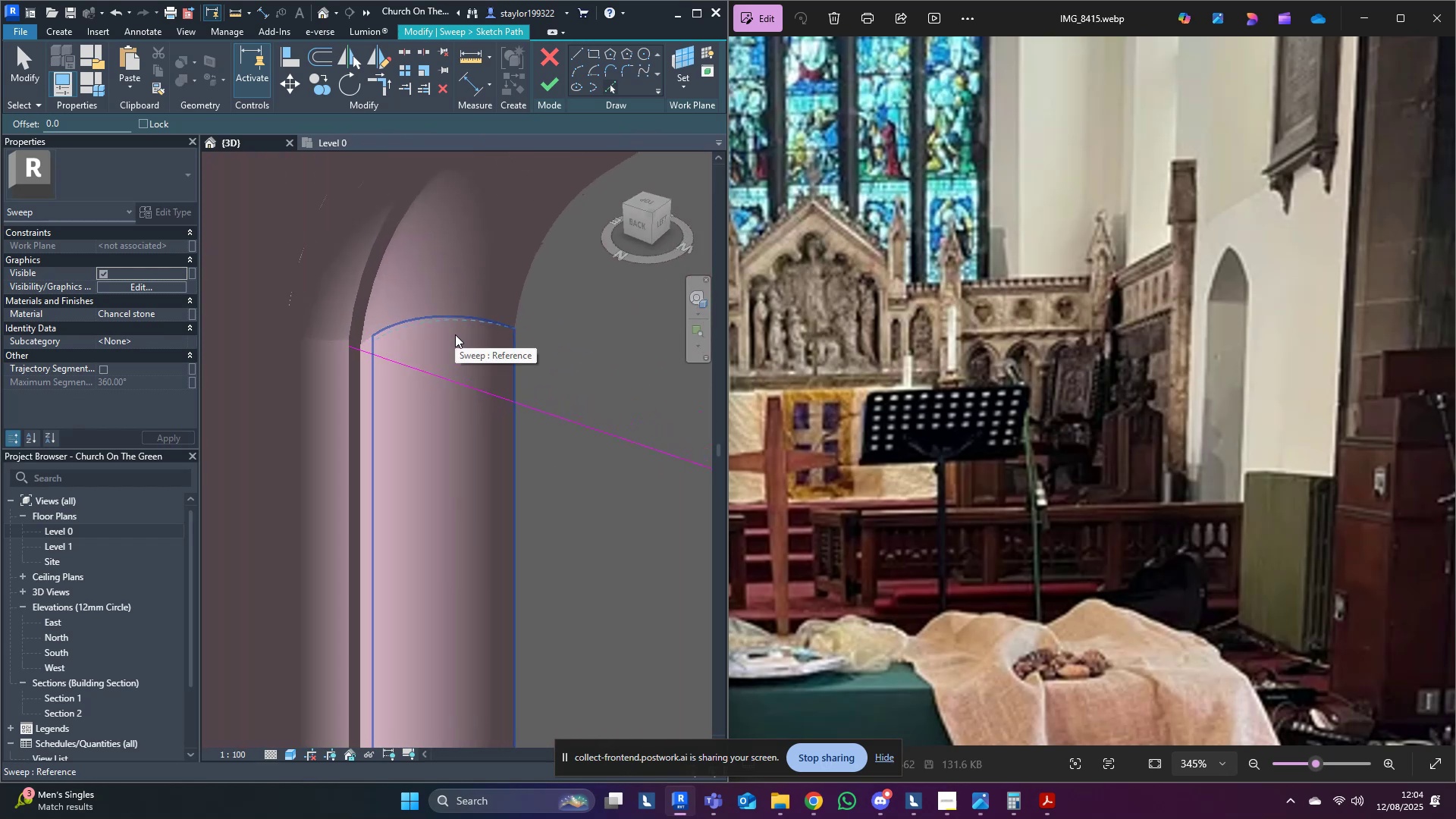 
left_click([455, 334])
 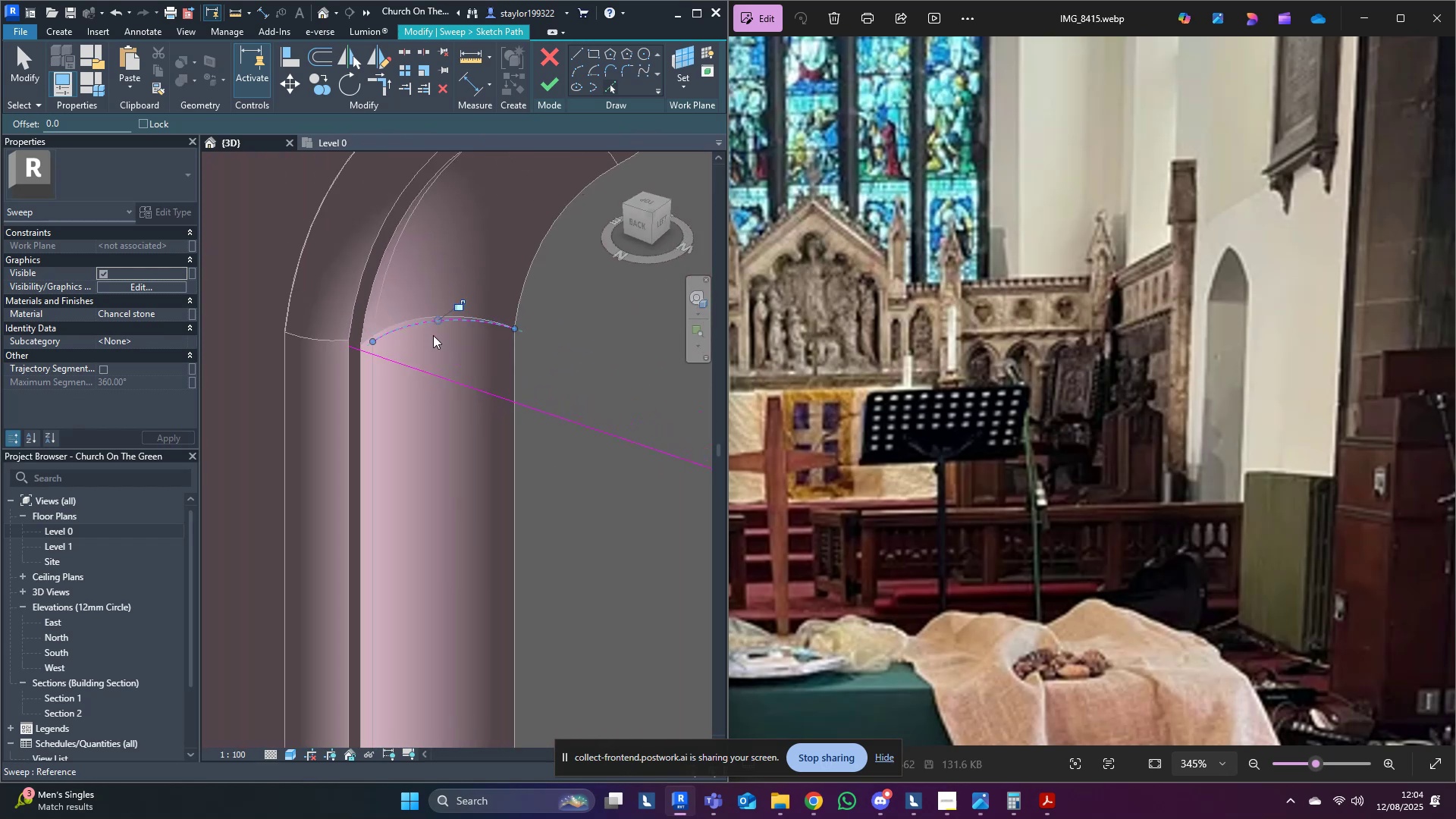 
scroll: coordinate [322, 326], scroll_direction: up, amount: 9.0
 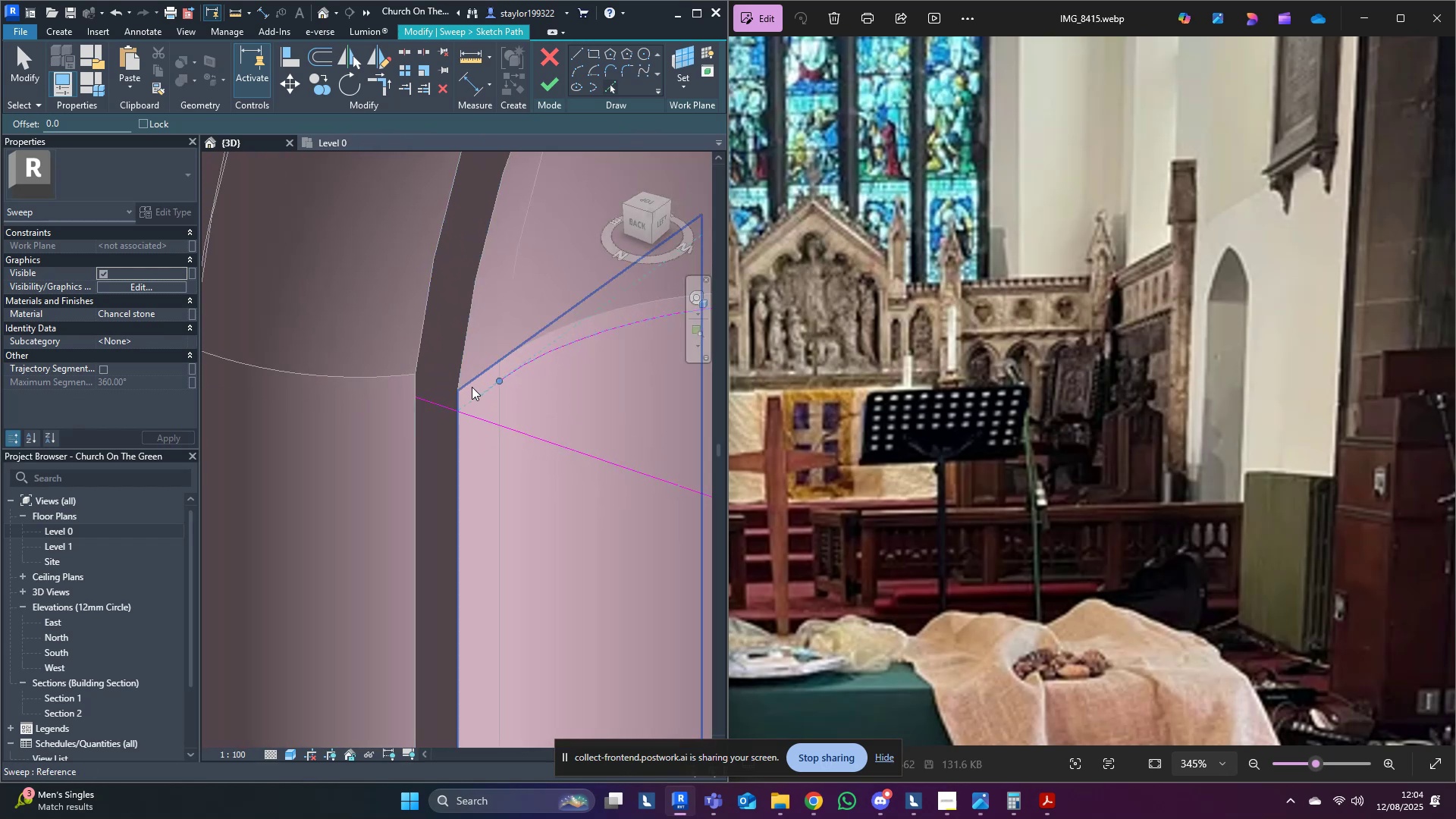 
left_click([472, 387])
 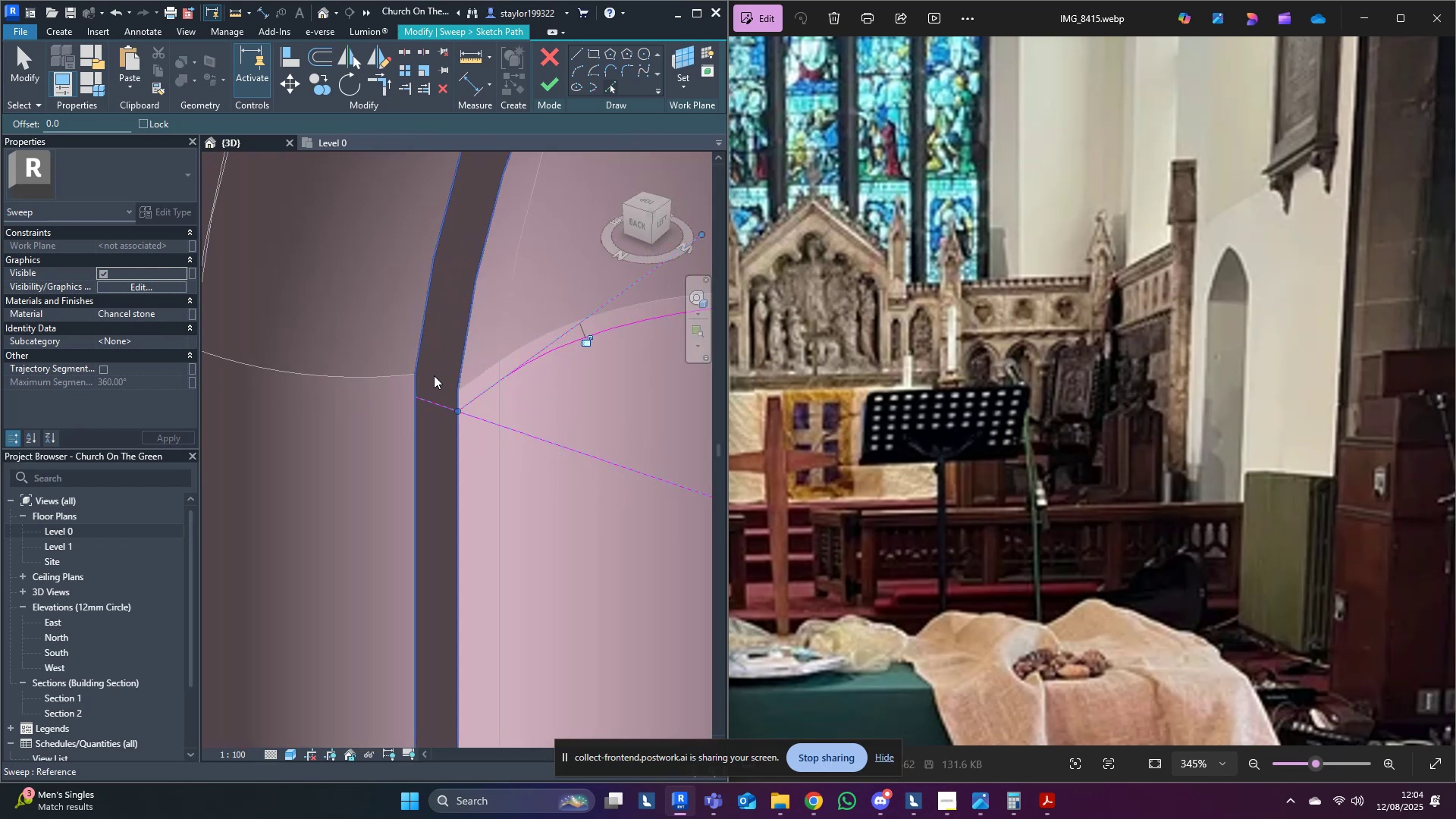 
left_click([434, 375])
 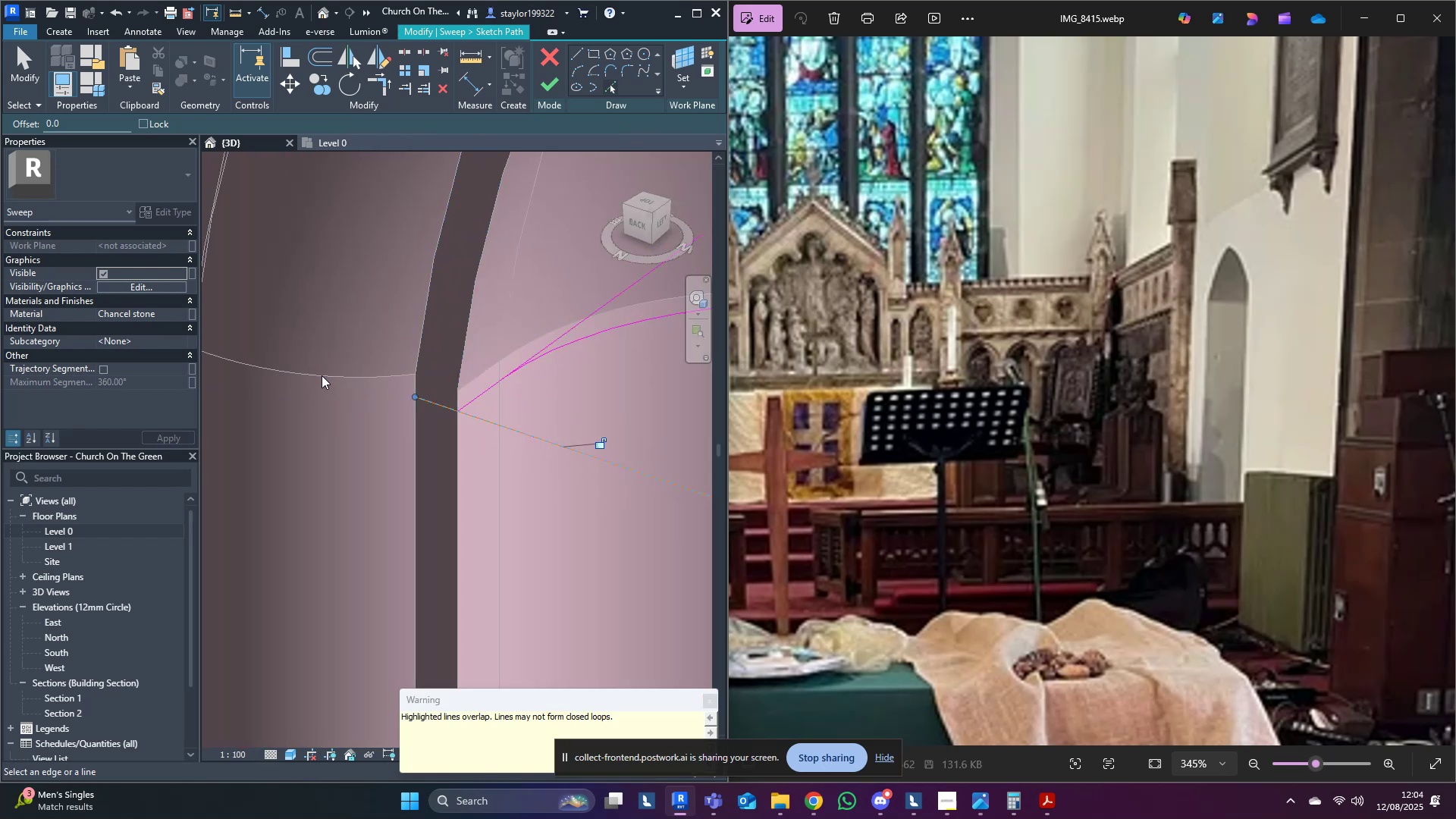 
left_click([322, 375])
 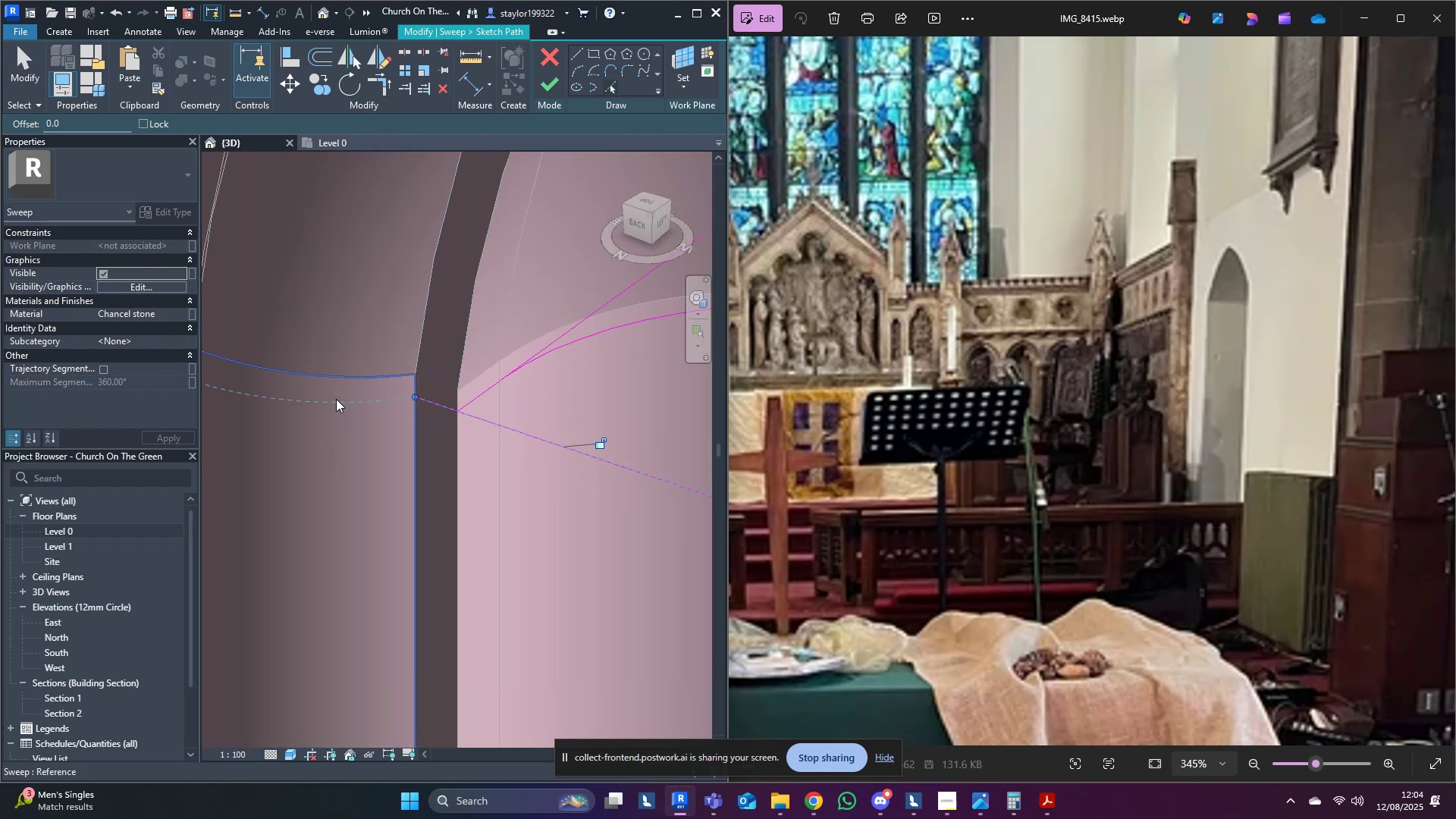 
left_click([336, 395])
 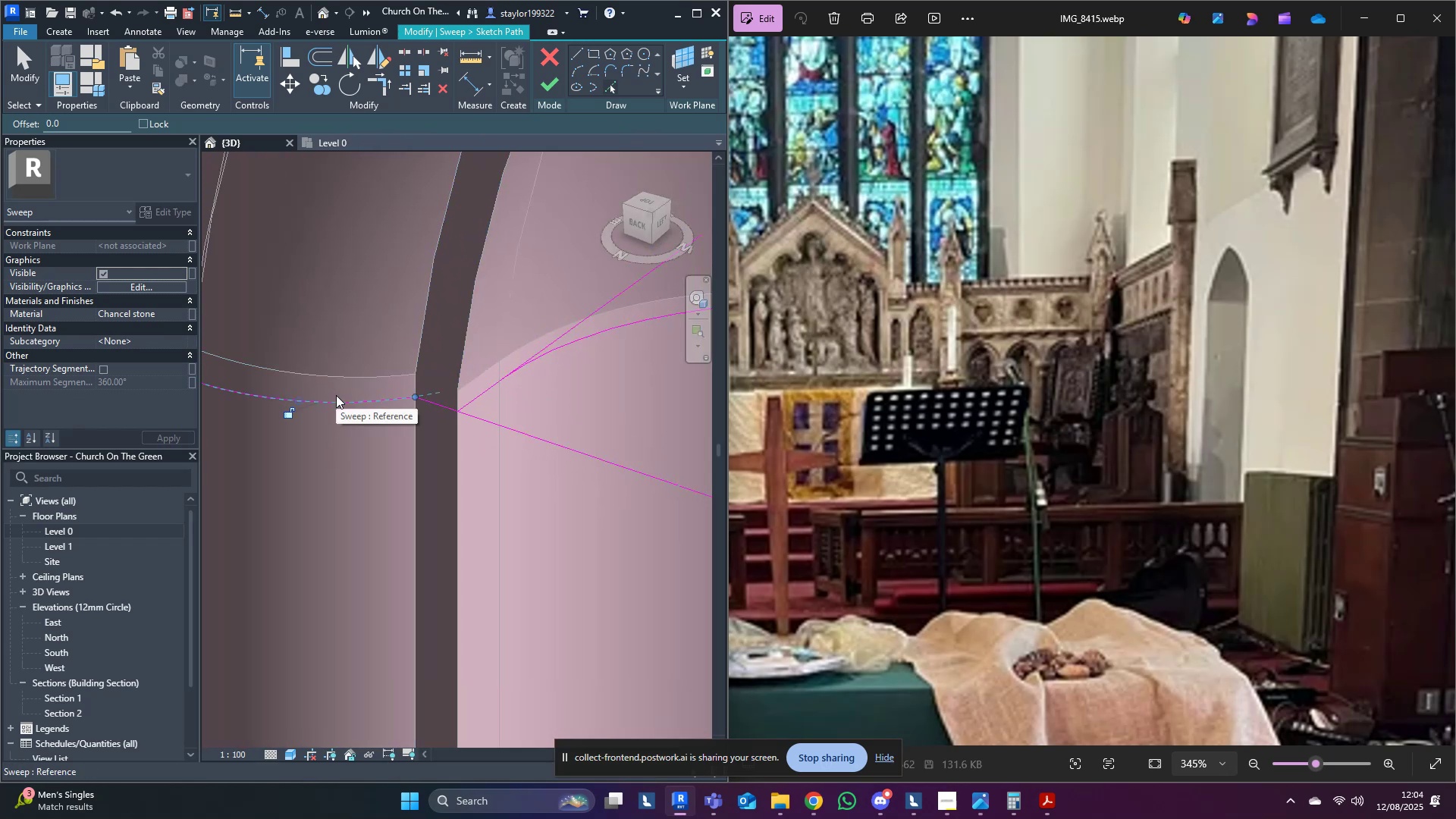 
scroll: coordinate [336, 395], scroll_direction: down, amount: 10.0
 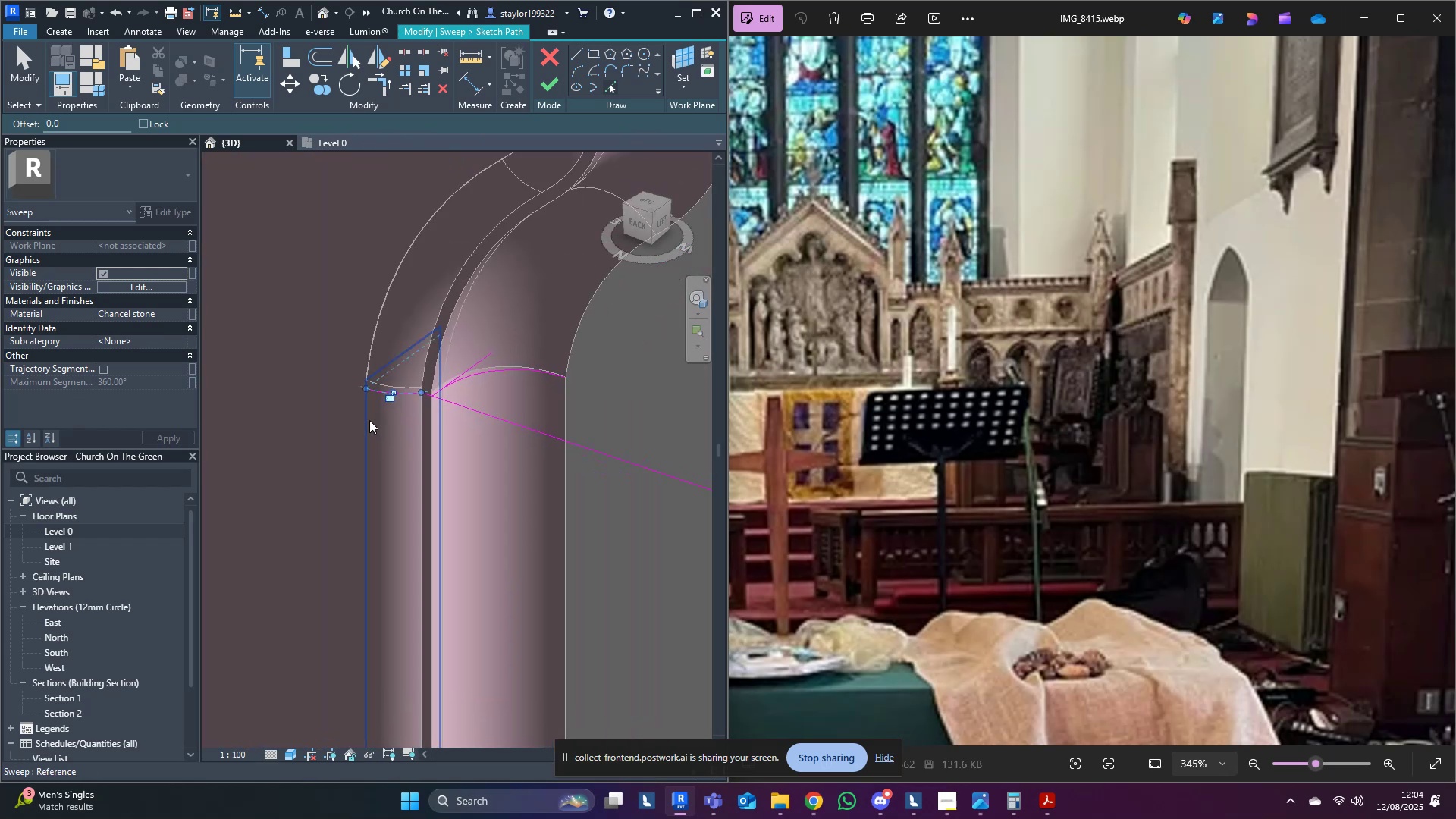 
type(sl)
 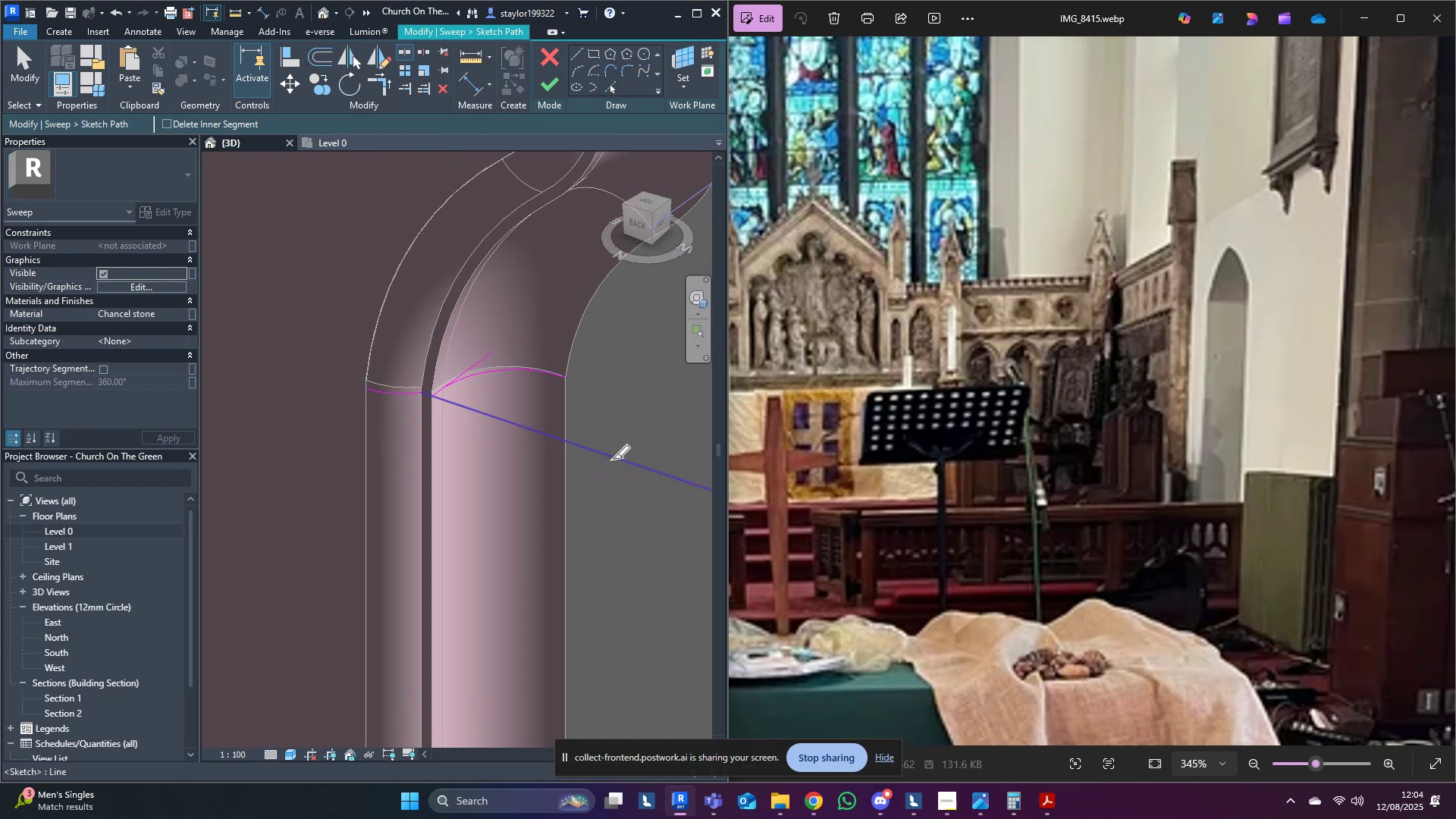 
left_click([613, 457])
 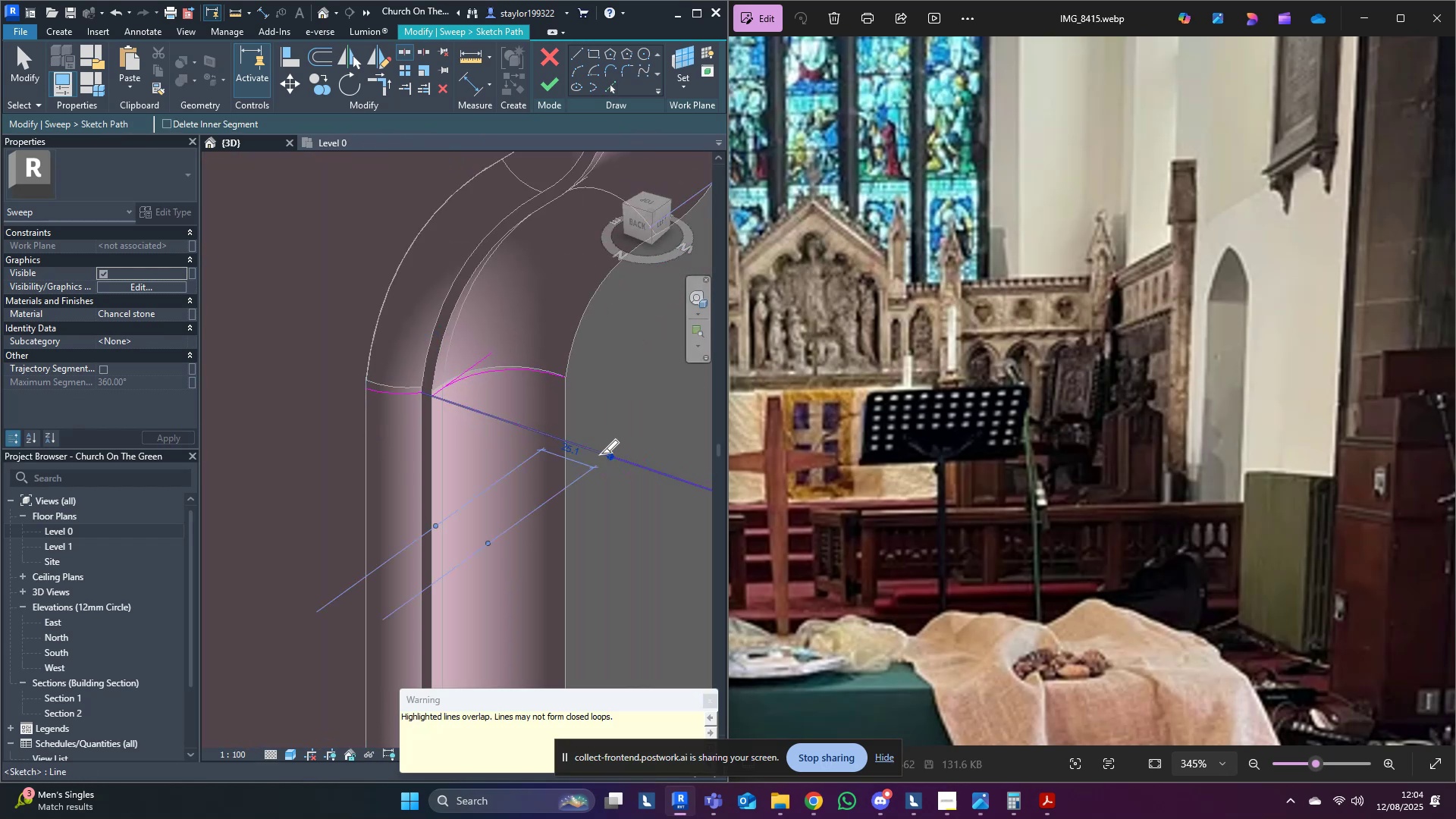 
scroll: coordinate [513, 421], scroll_direction: up, amount: 13.0
 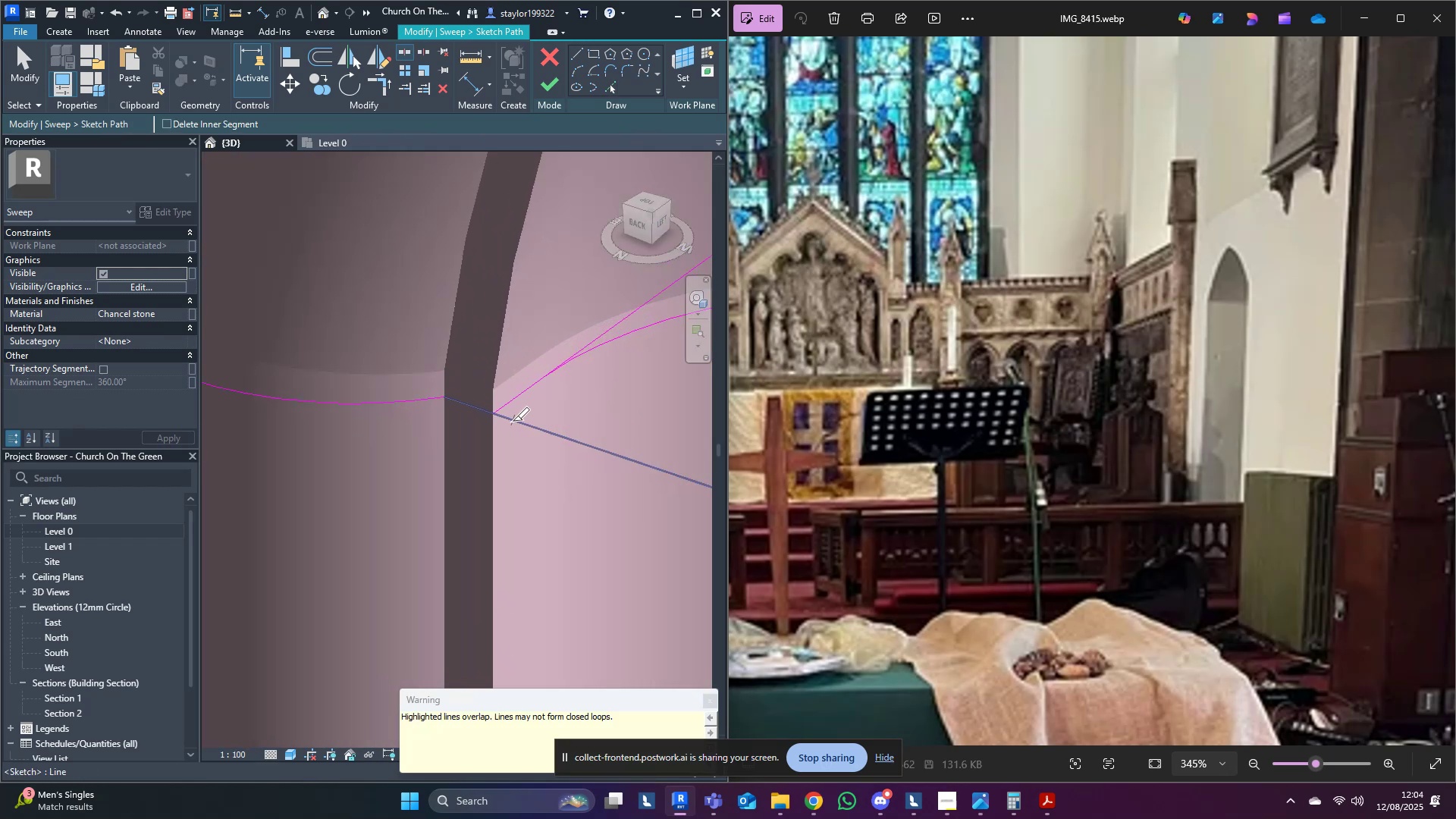 
type(tr)
 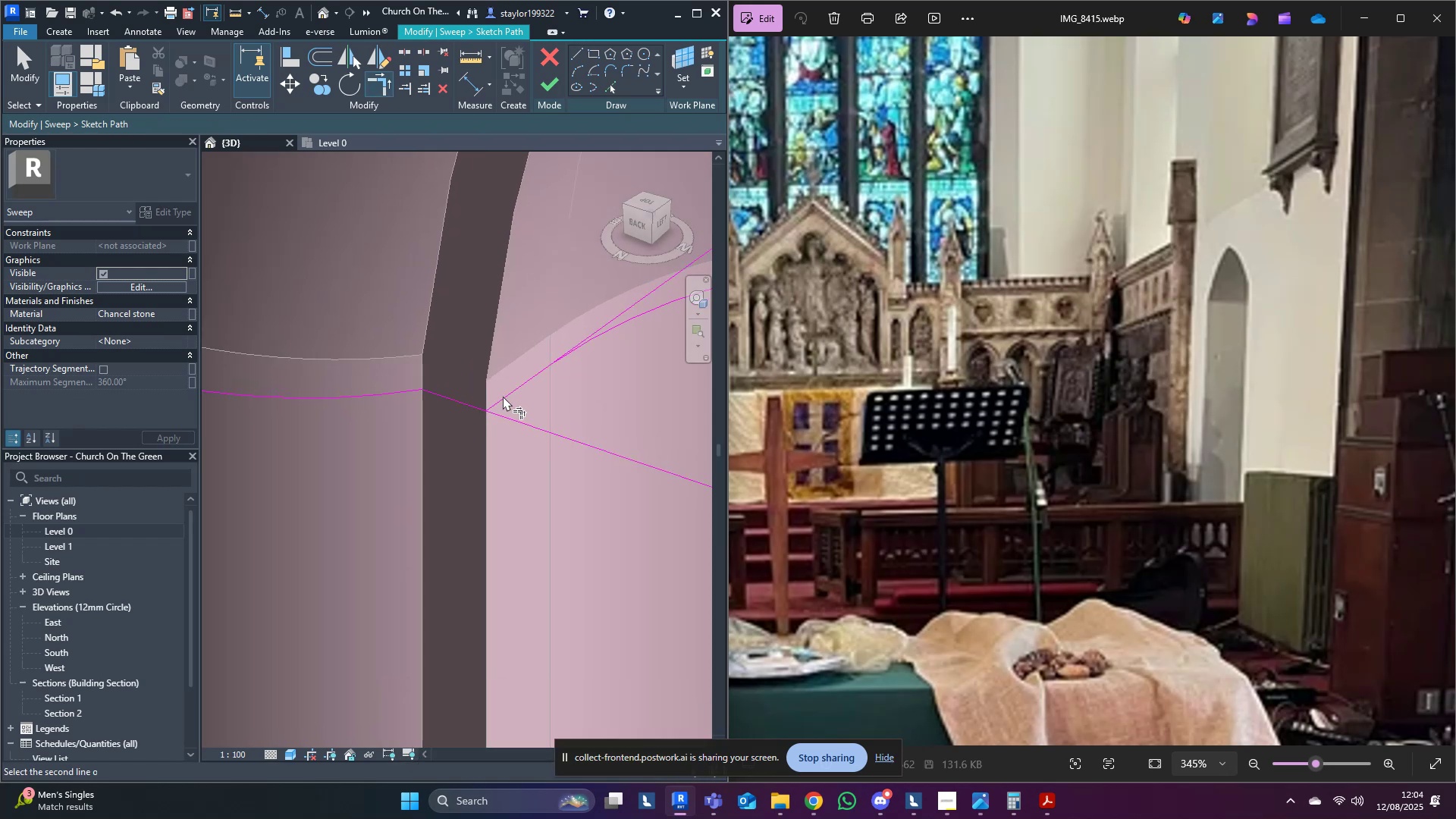 
triple_click([470, 403])
 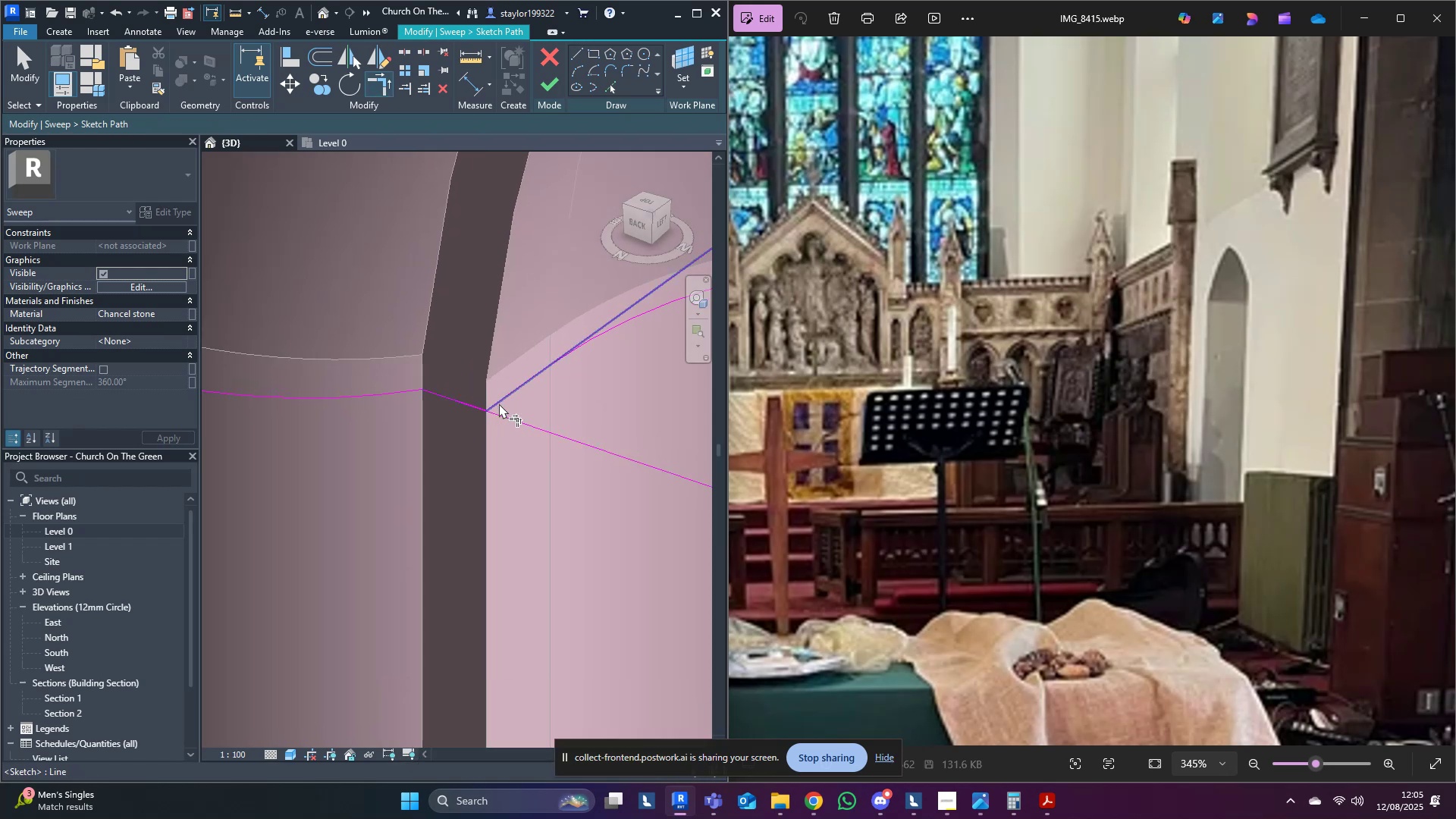 
triple_click([500, 405])
 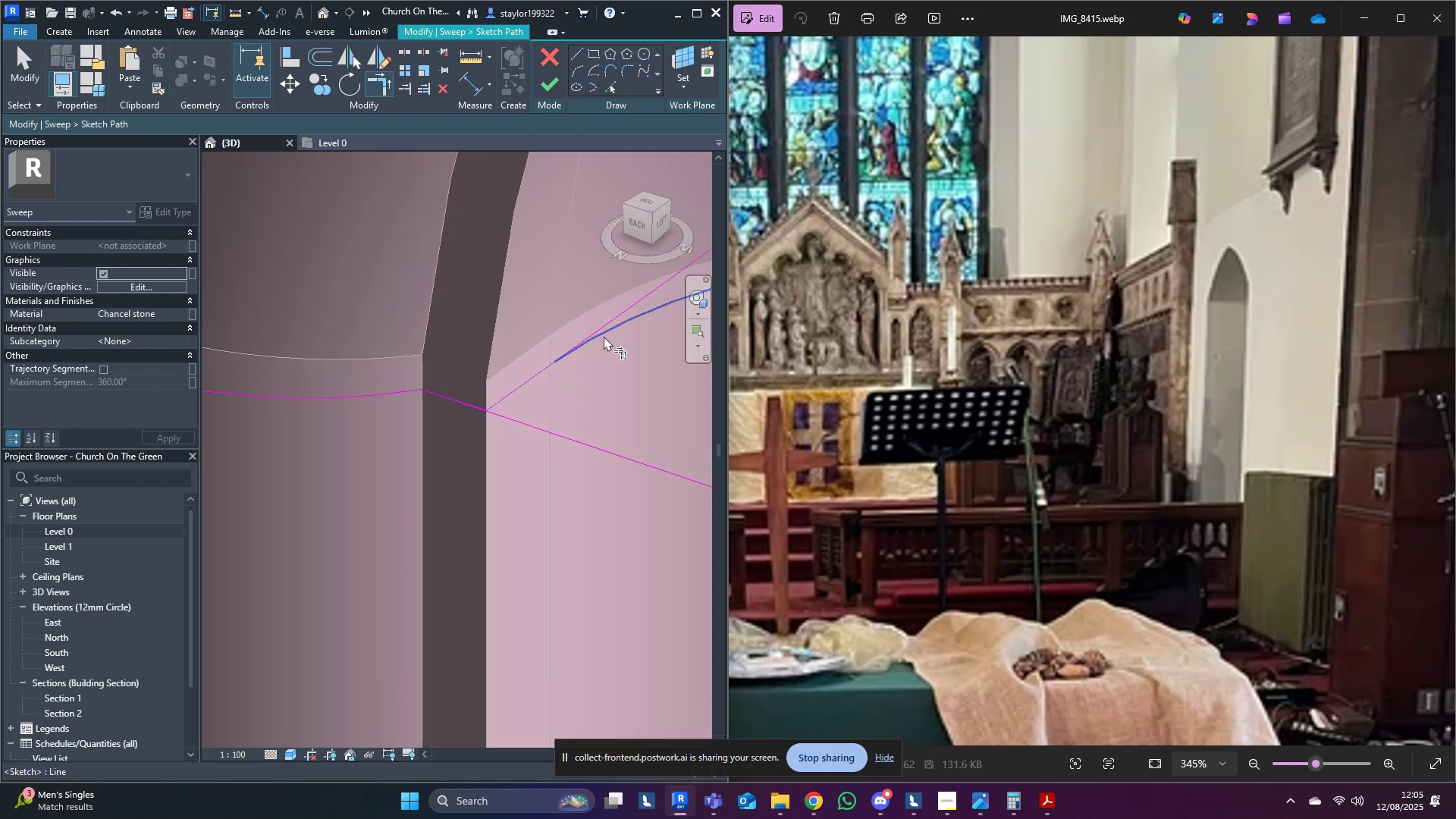 
left_click([610, 333])
 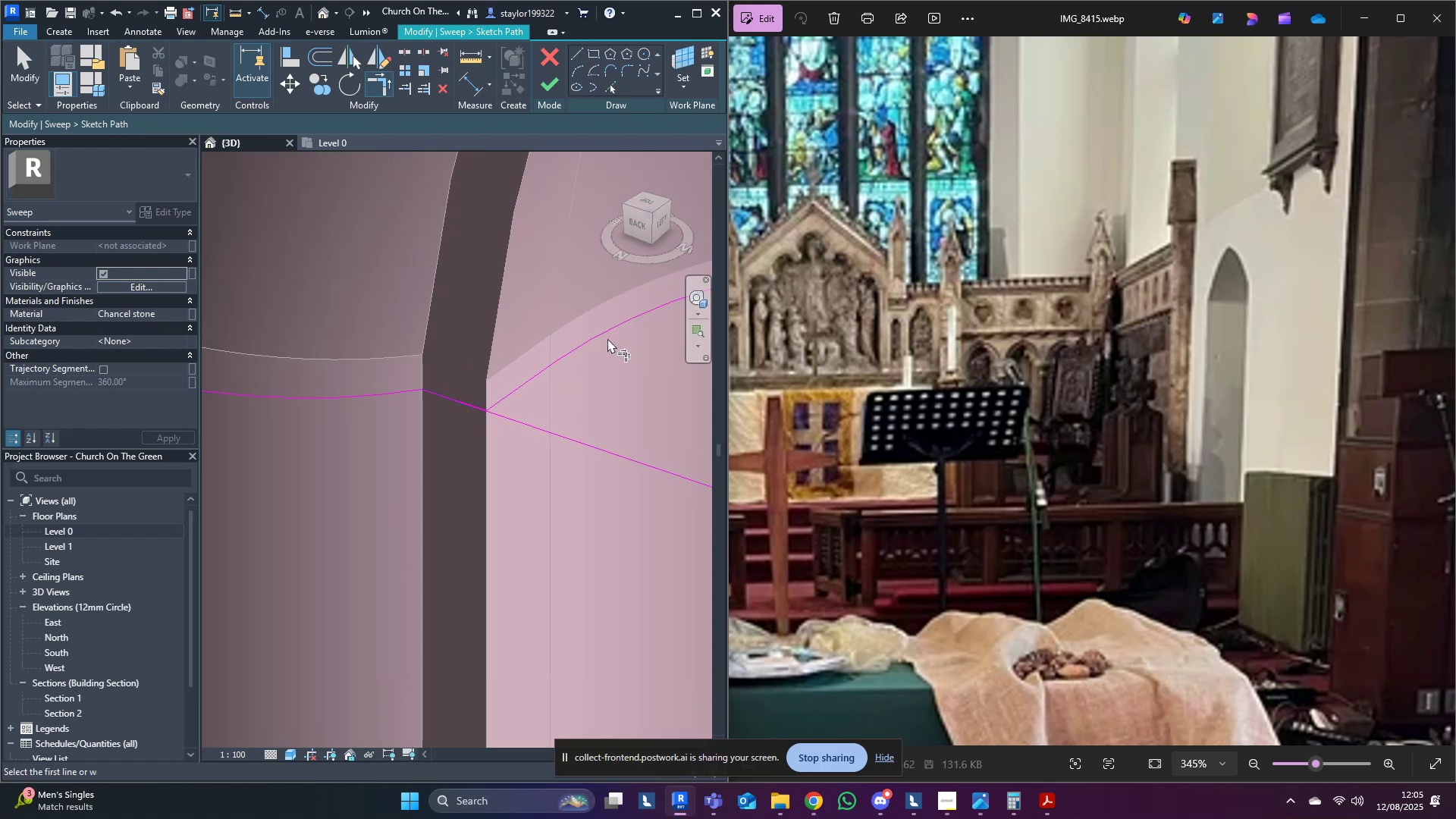 
scroll: coordinate [192, 404], scroll_direction: down, amount: 15.0
 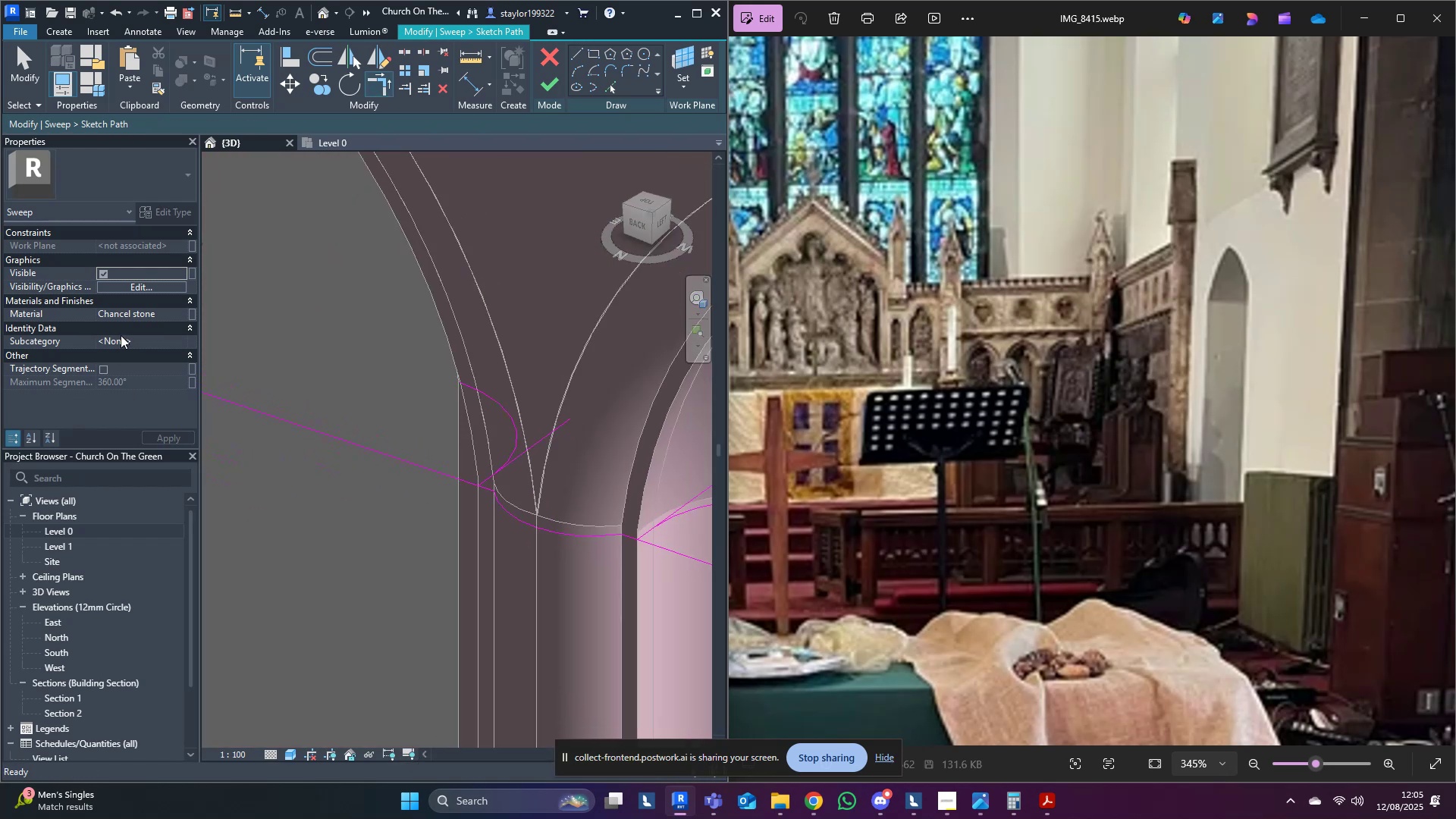 
scroll: coordinate [466, 476], scroll_direction: up, amount: 7.0
 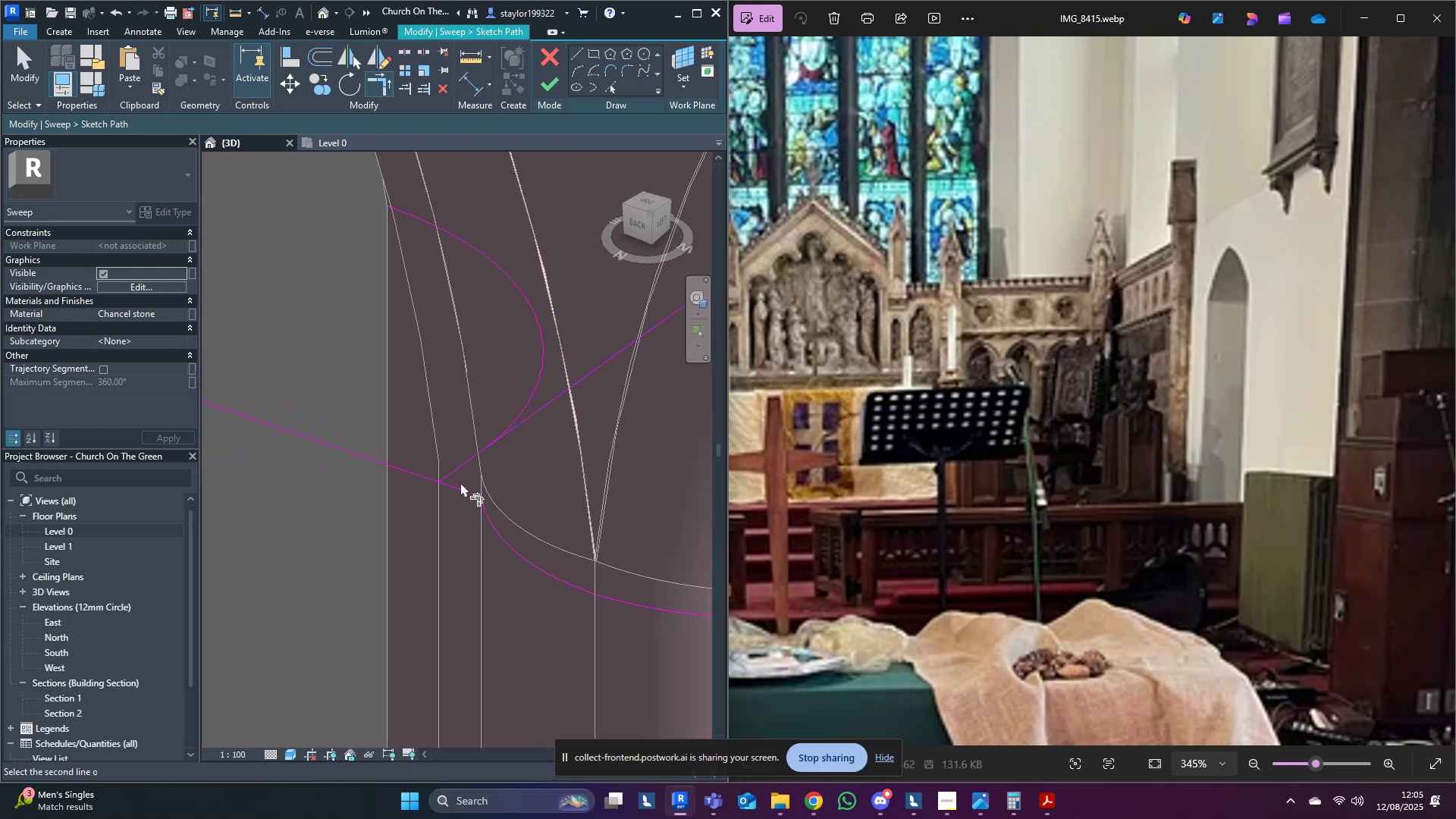 
double_click([463, 490])
 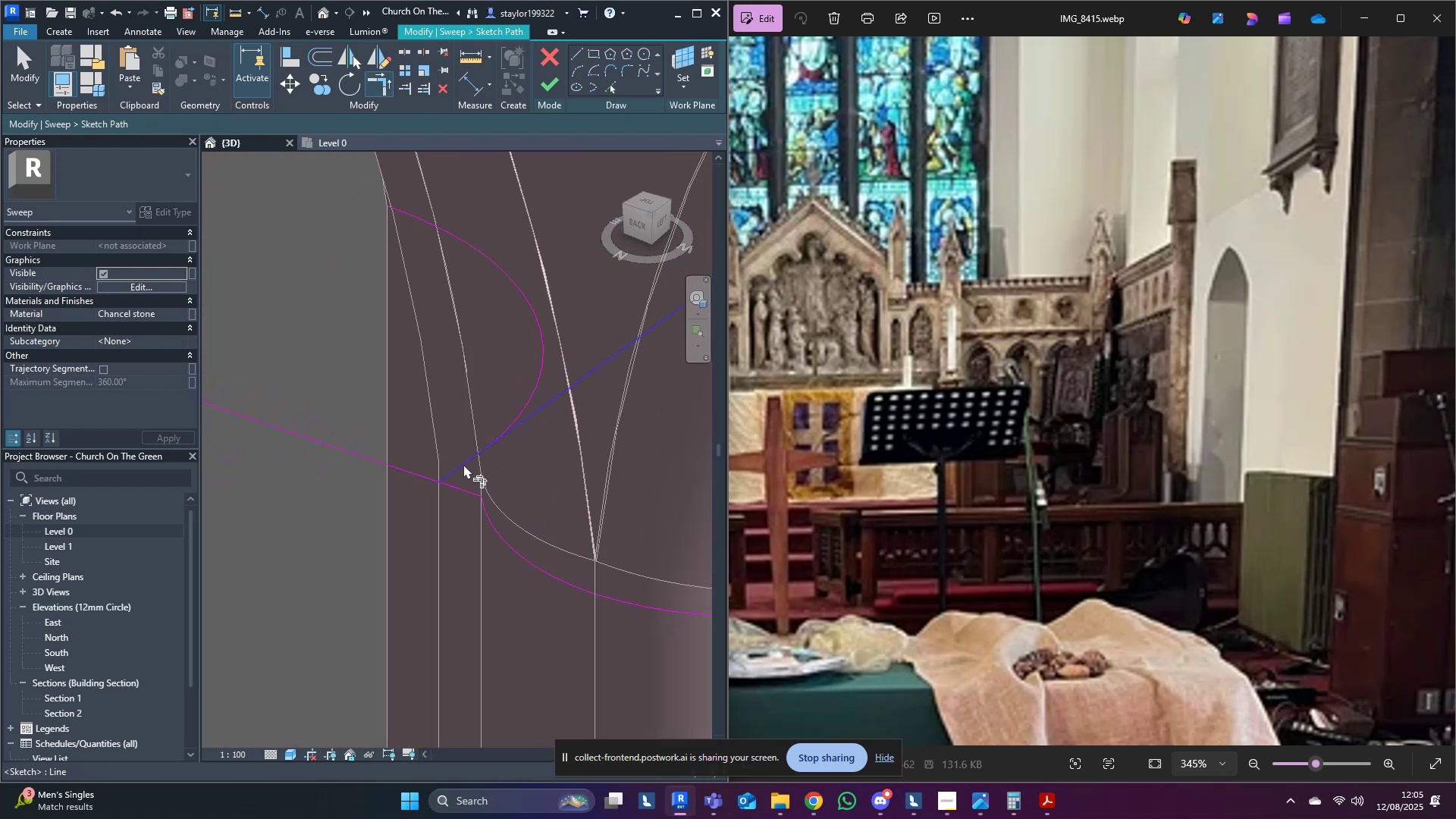 
triple_click([464, 463])
 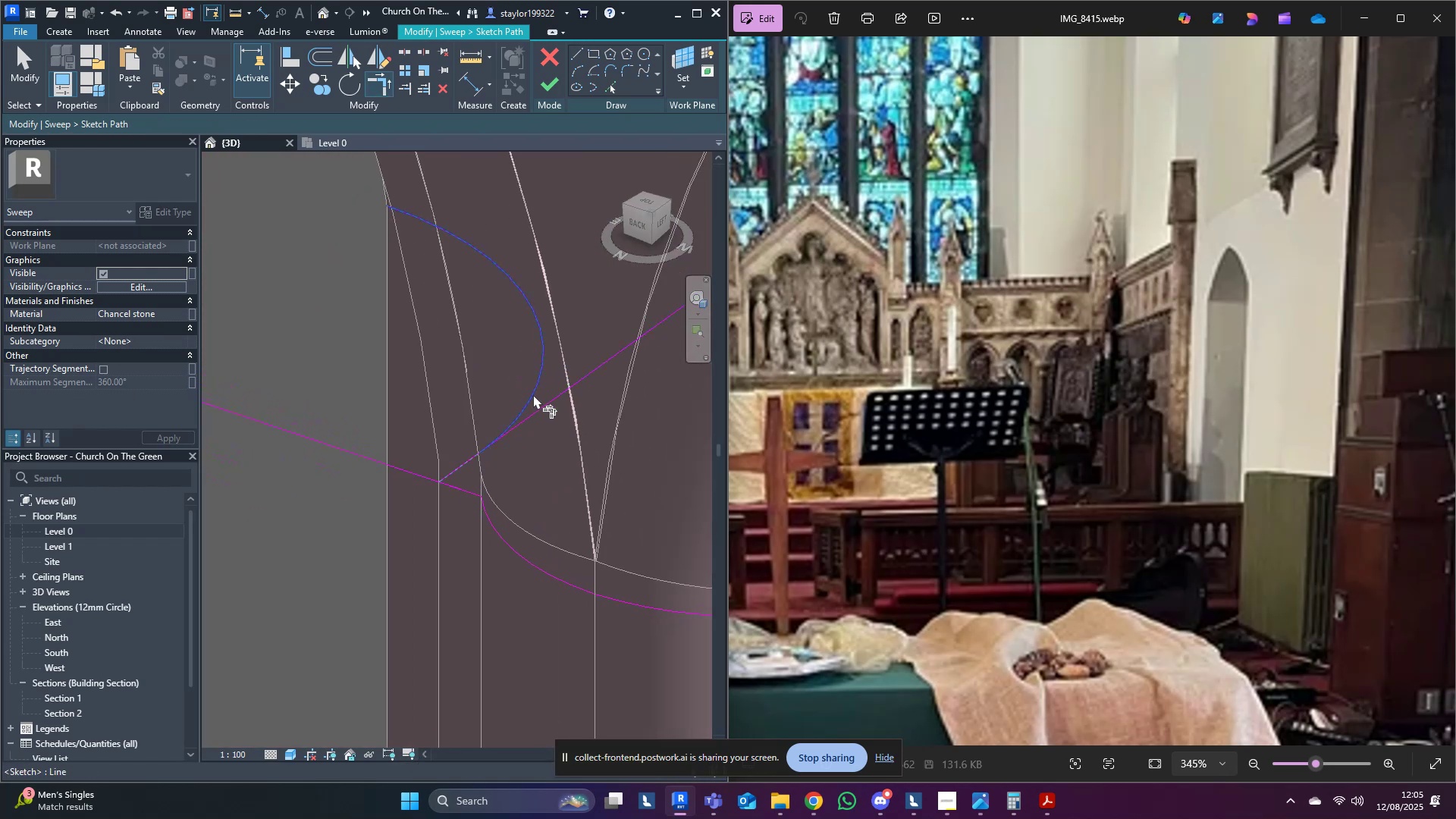 
left_click([533, 394])
 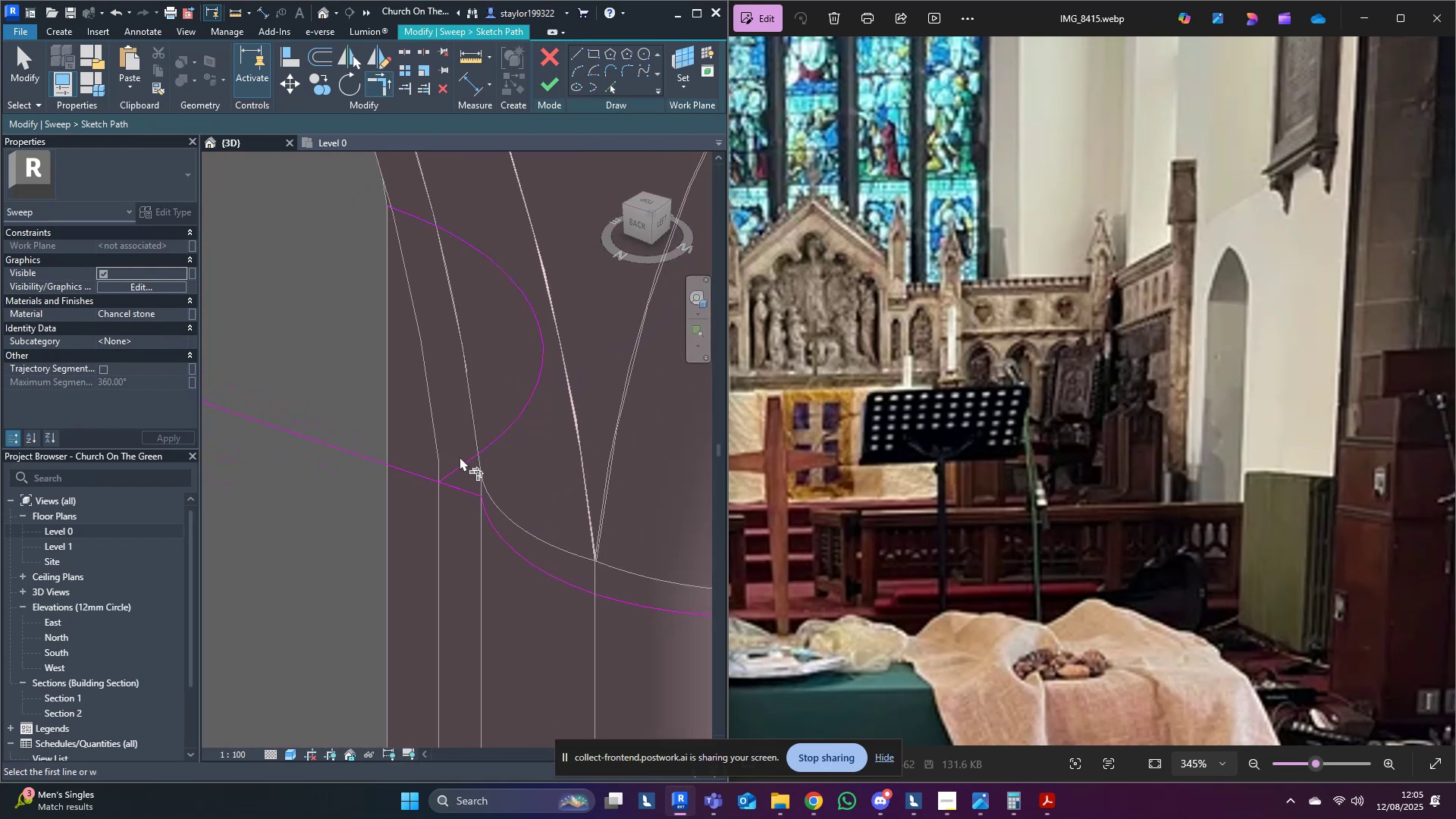 
left_click([464, 472])
 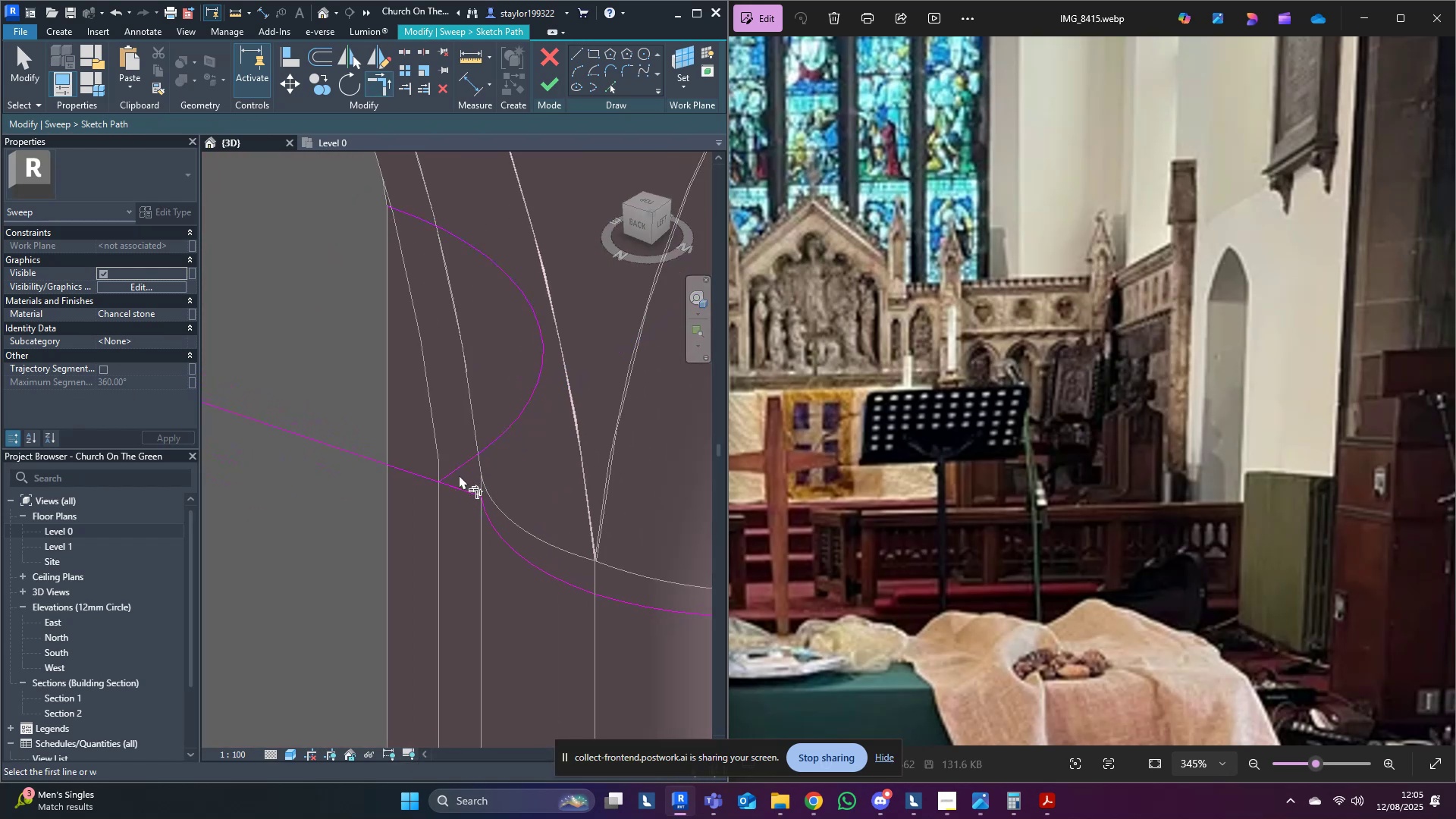 
hold_key(key=M, duration=24.06)
 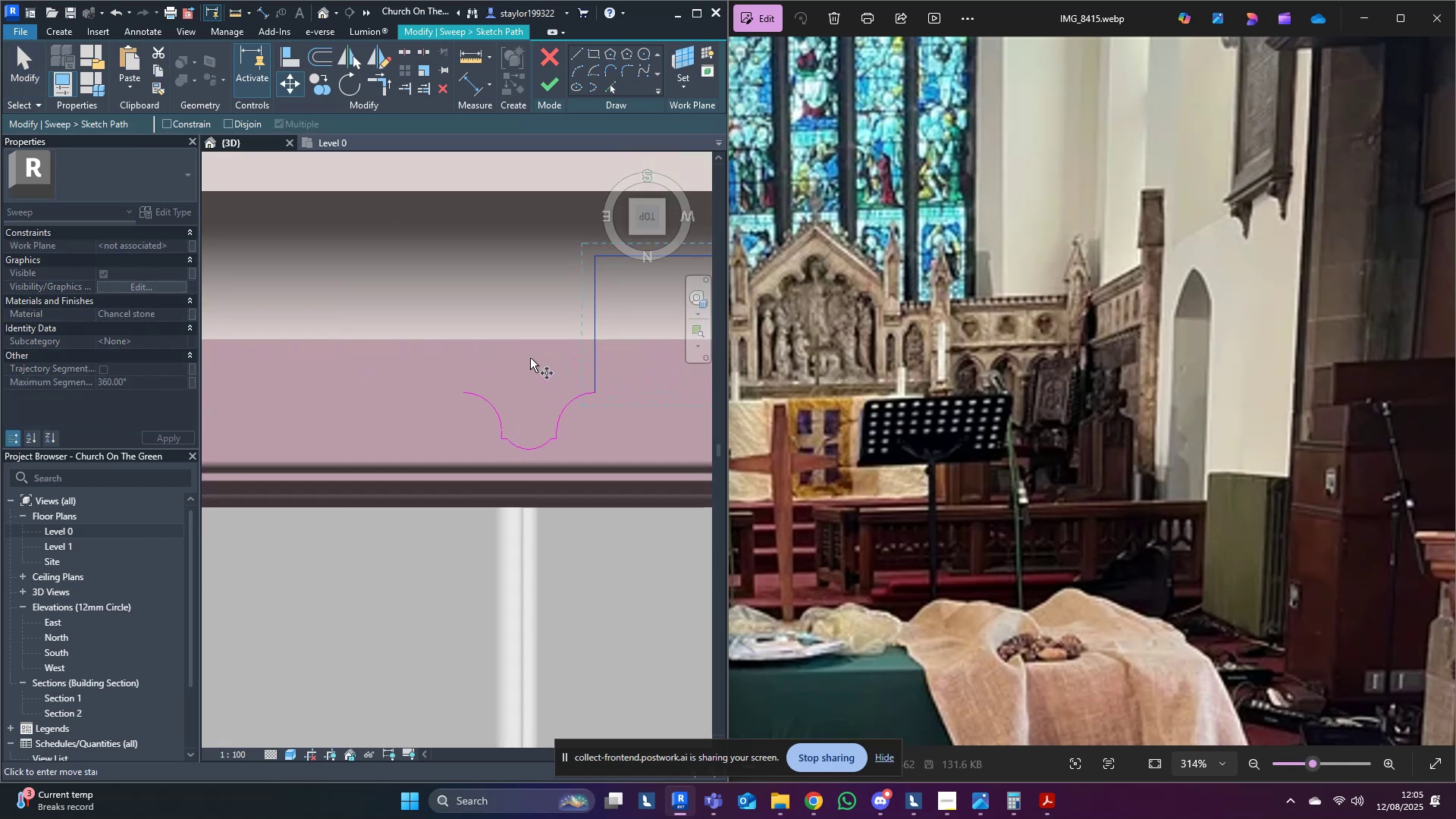 
key(D)
 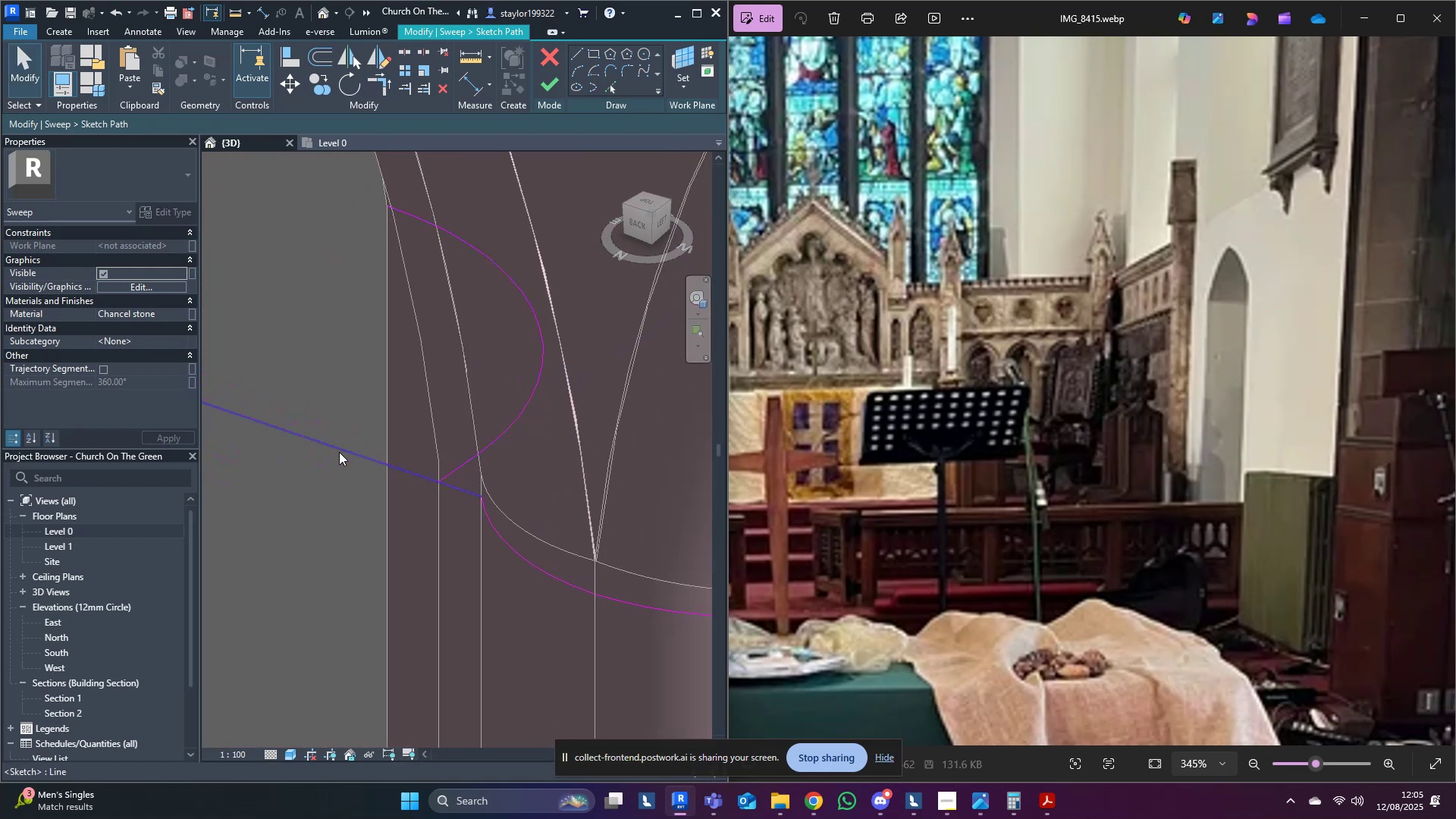 
left_click([340, 452])
 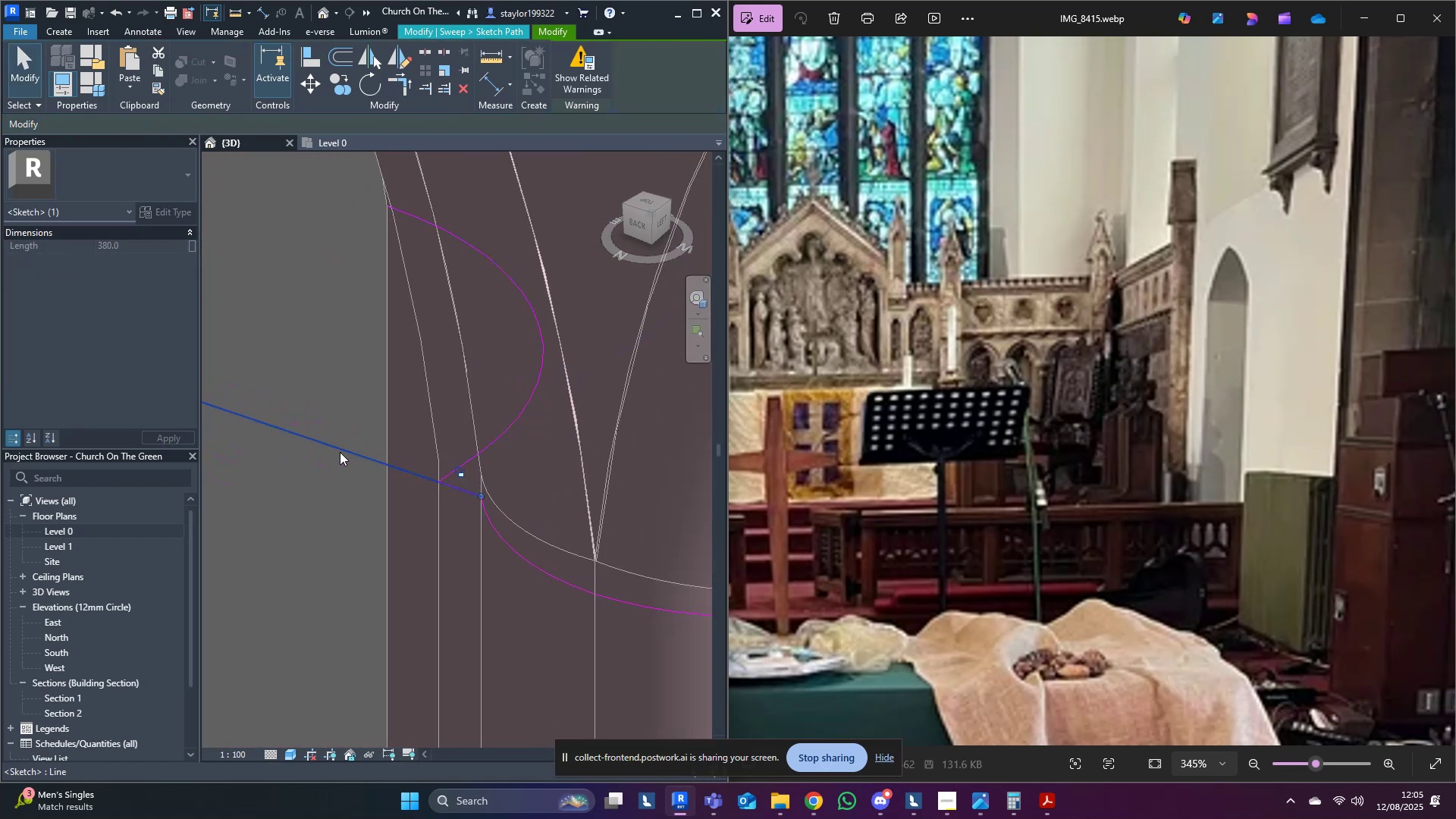 
key(Delete)
 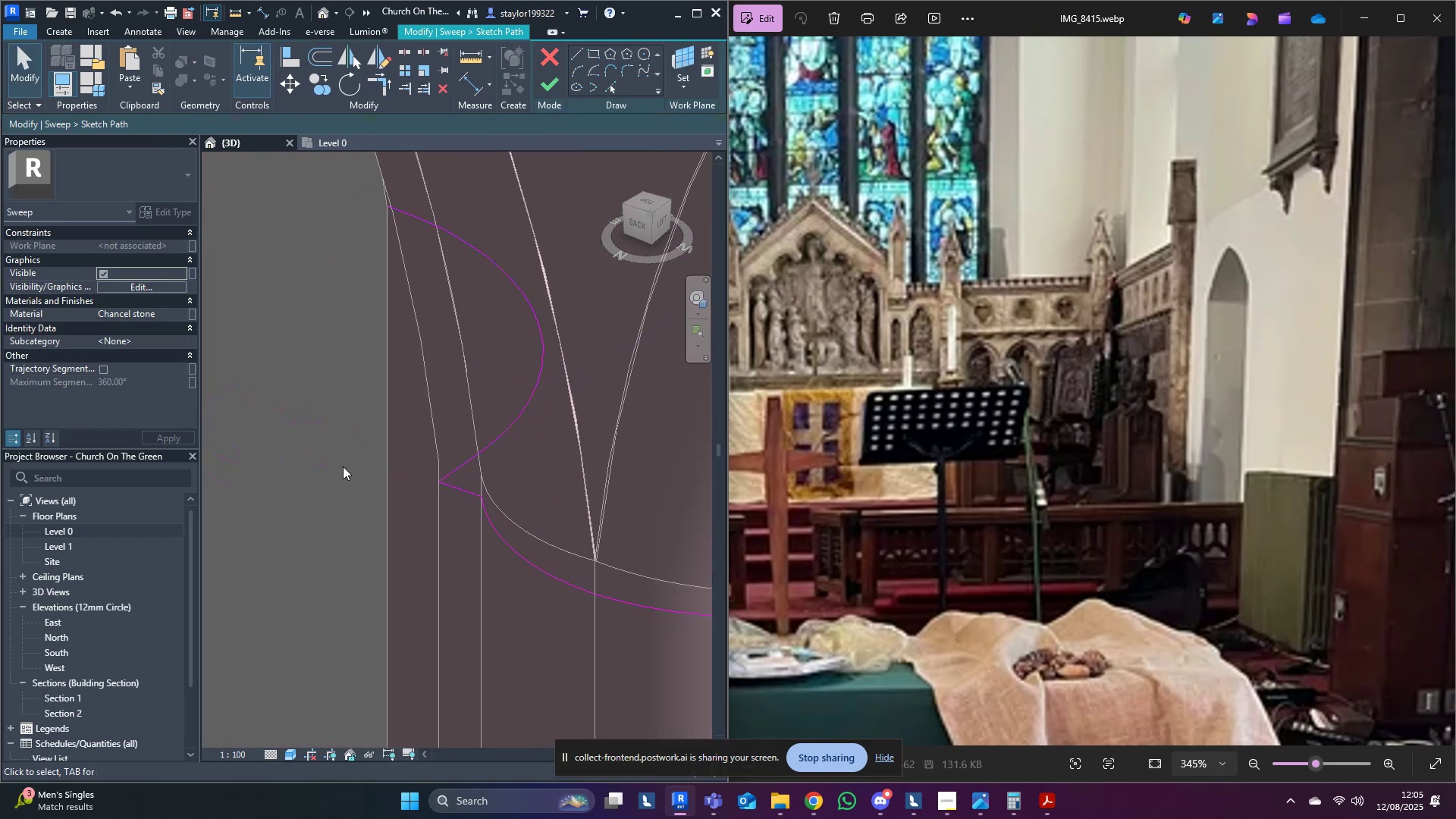 
scroll: coordinate [458, 479], scroll_direction: down, amount: 21.0
 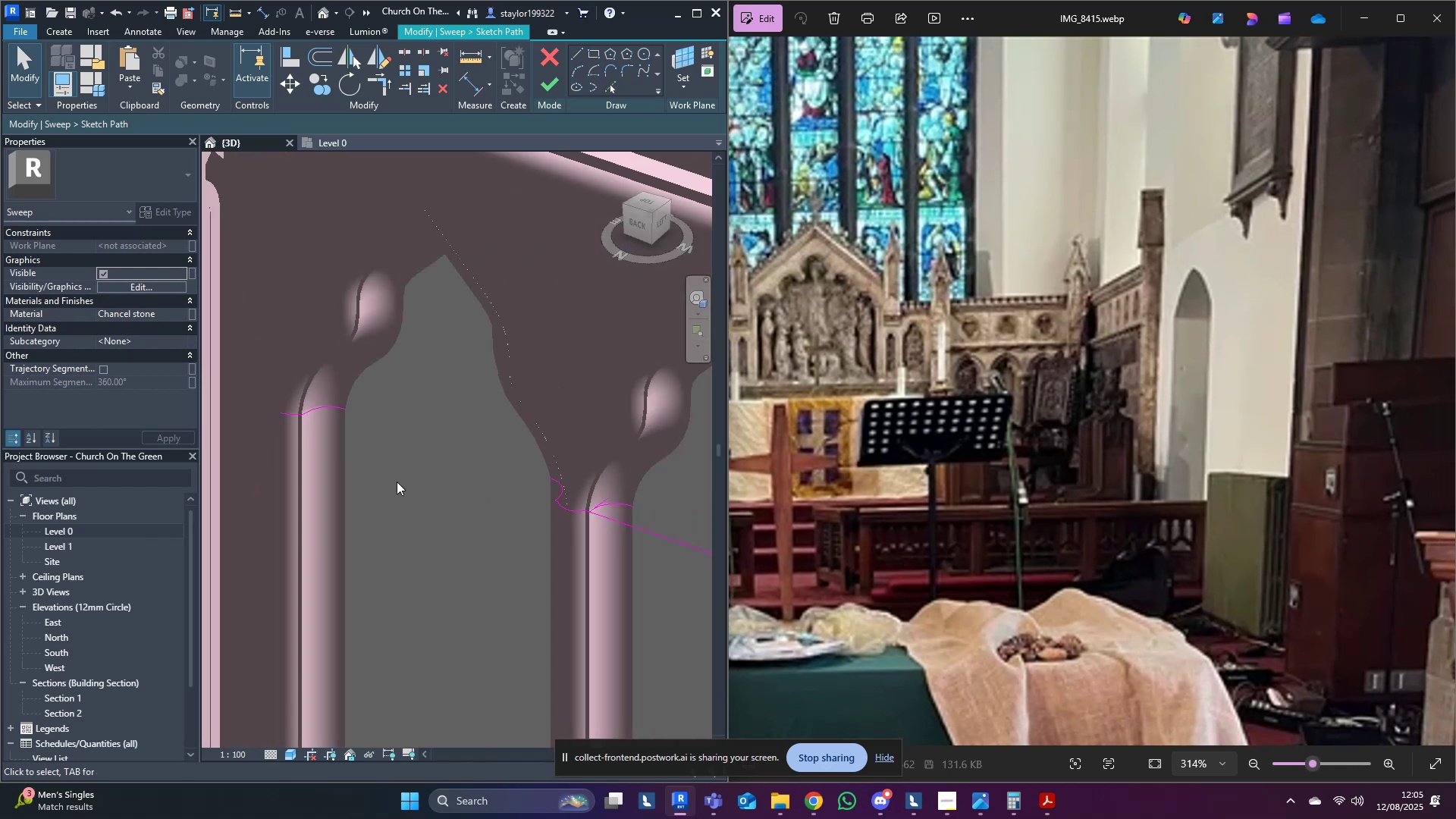 
hold_key(key=ShiftLeft, duration=0.54)
 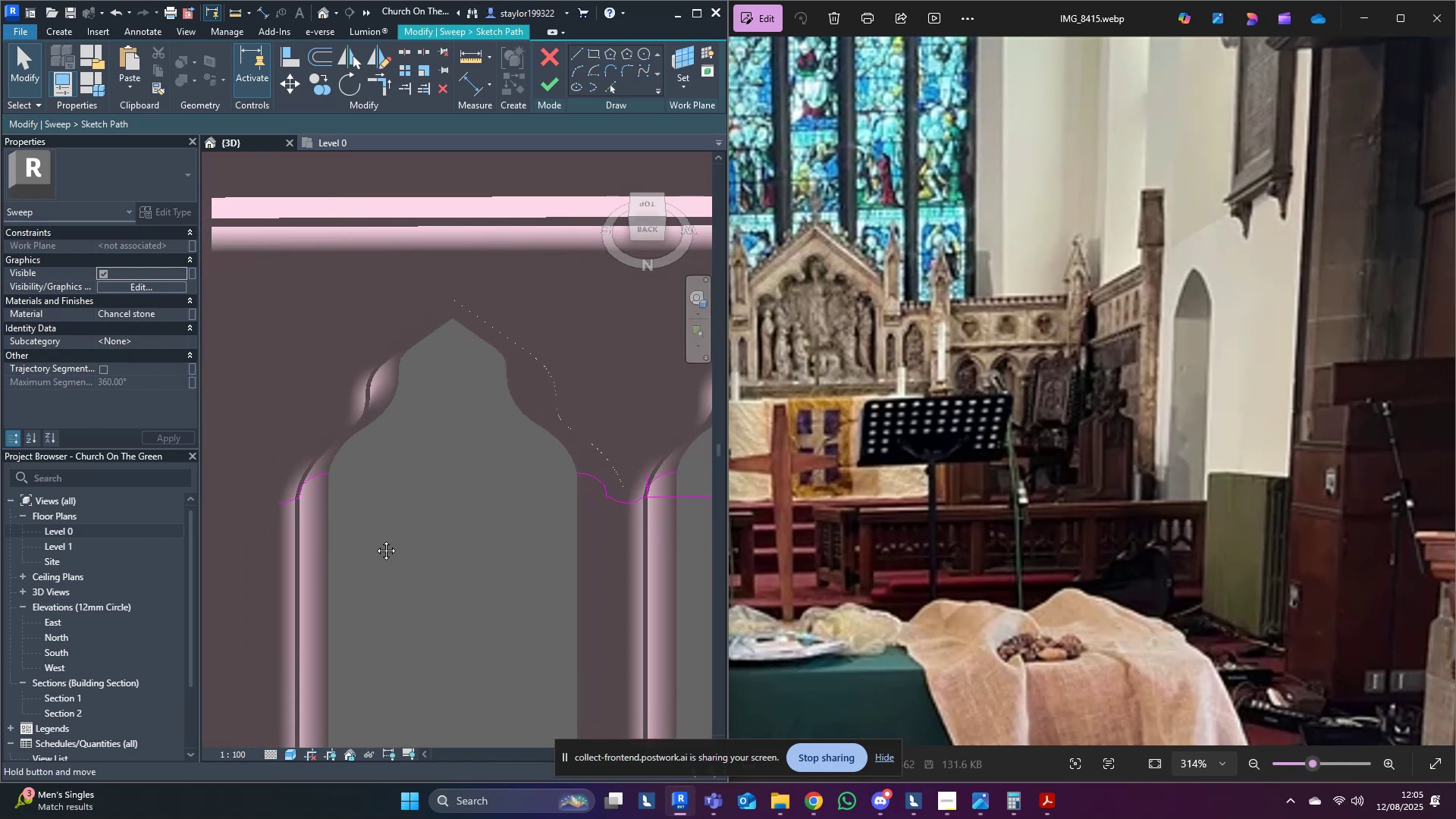 
key(Shift+ShiftLeft)
 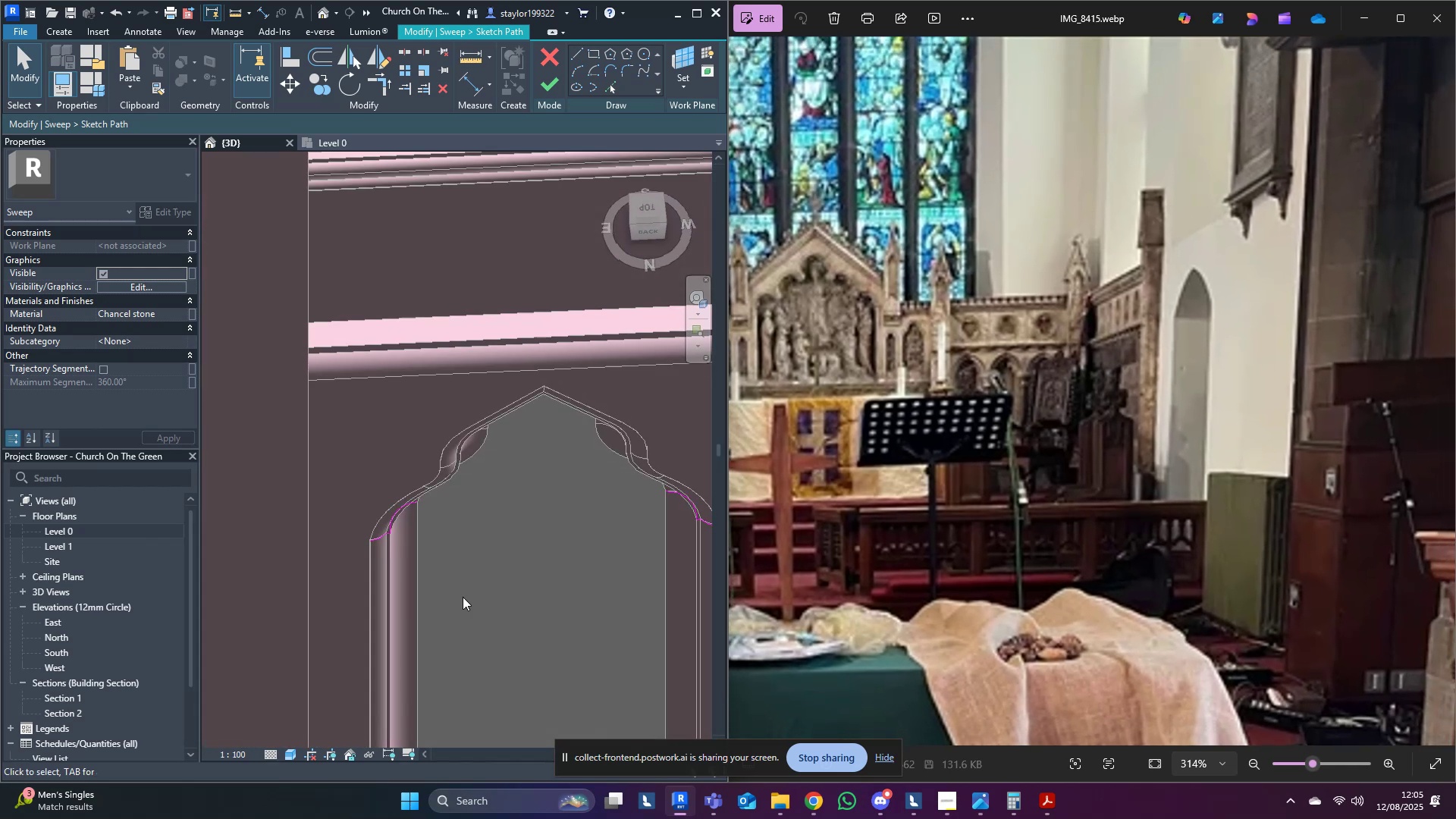 
scroll: coordinate [403, 497], scroll_direction: up, amount: 15.0
 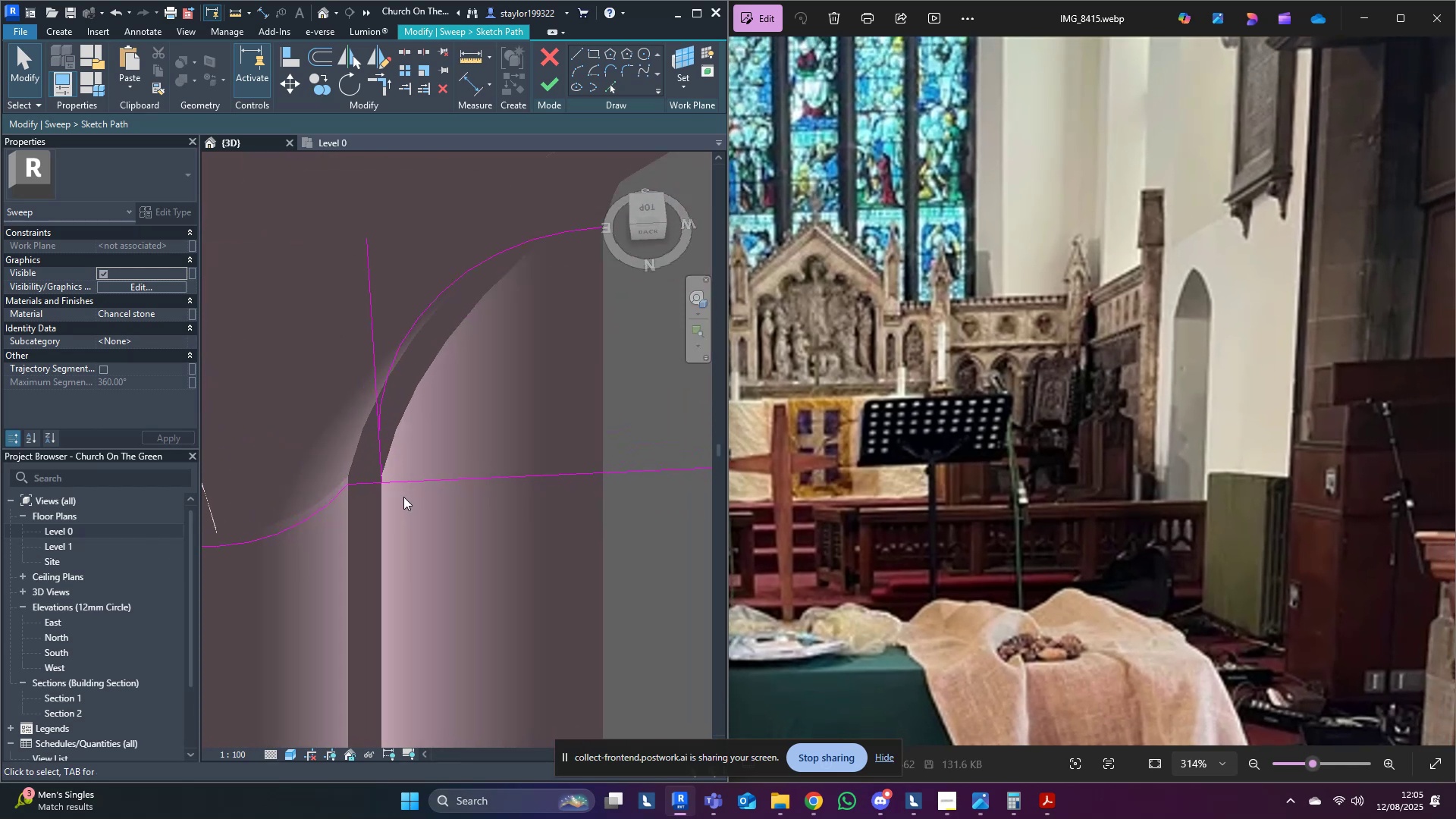 
key(R)
 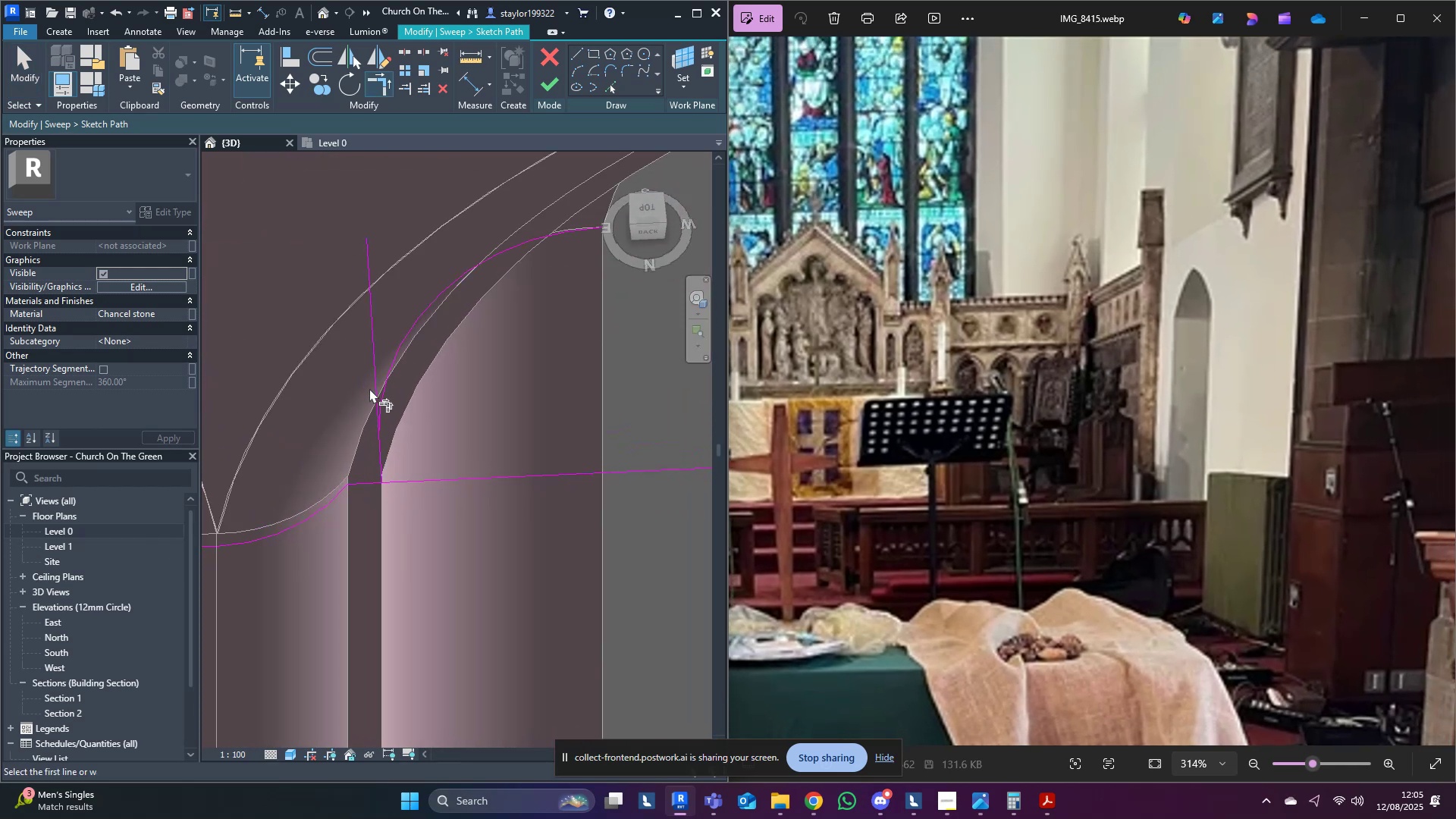 
left_click([369, 388])
 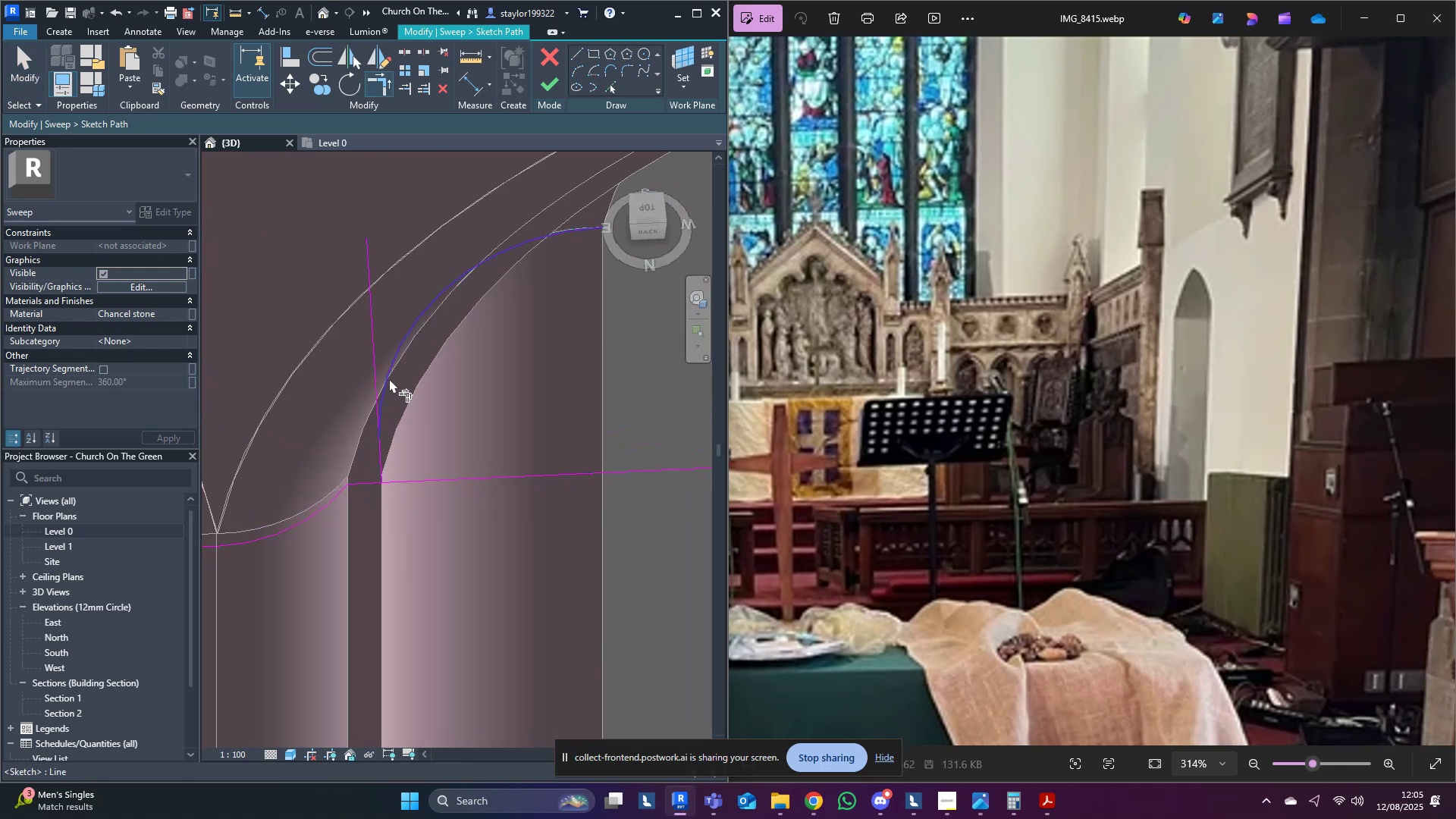 
left_click([394, 375])
 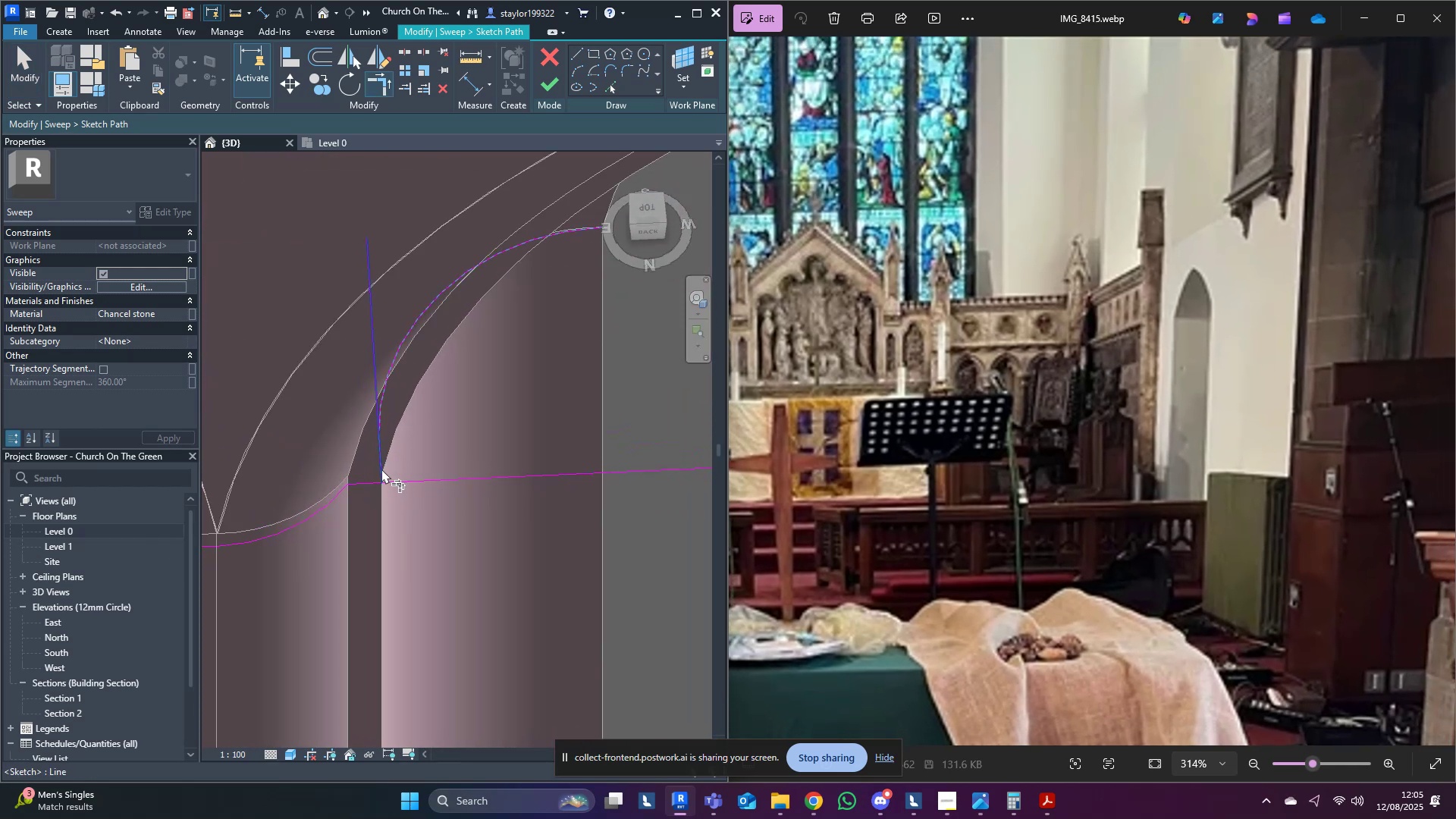 
left_click([378, 467])
 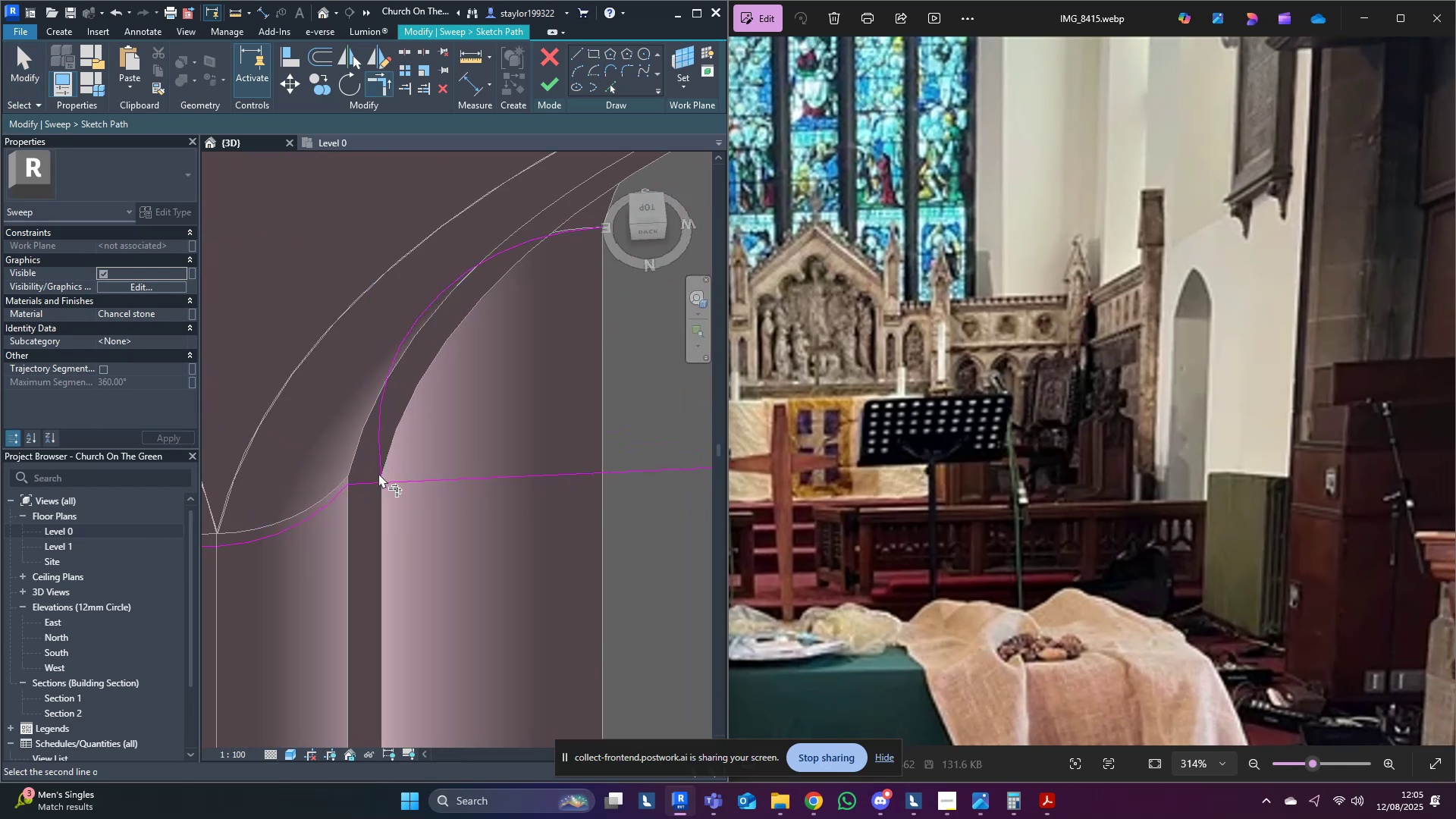 
double_click([360, 484])
 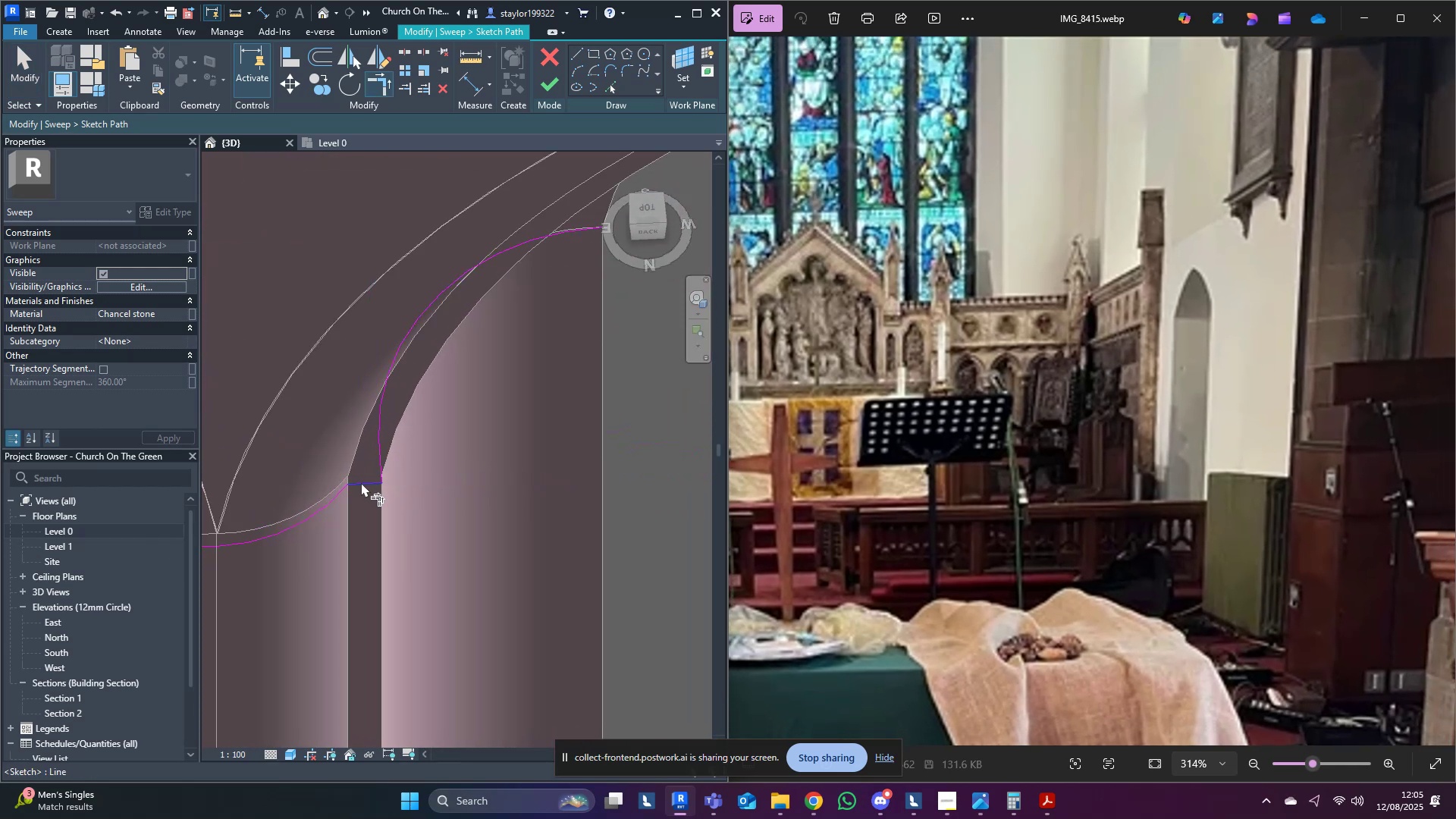 
scroll: coordinate [360, 477], scroll_direction: down, amount: 10.0
 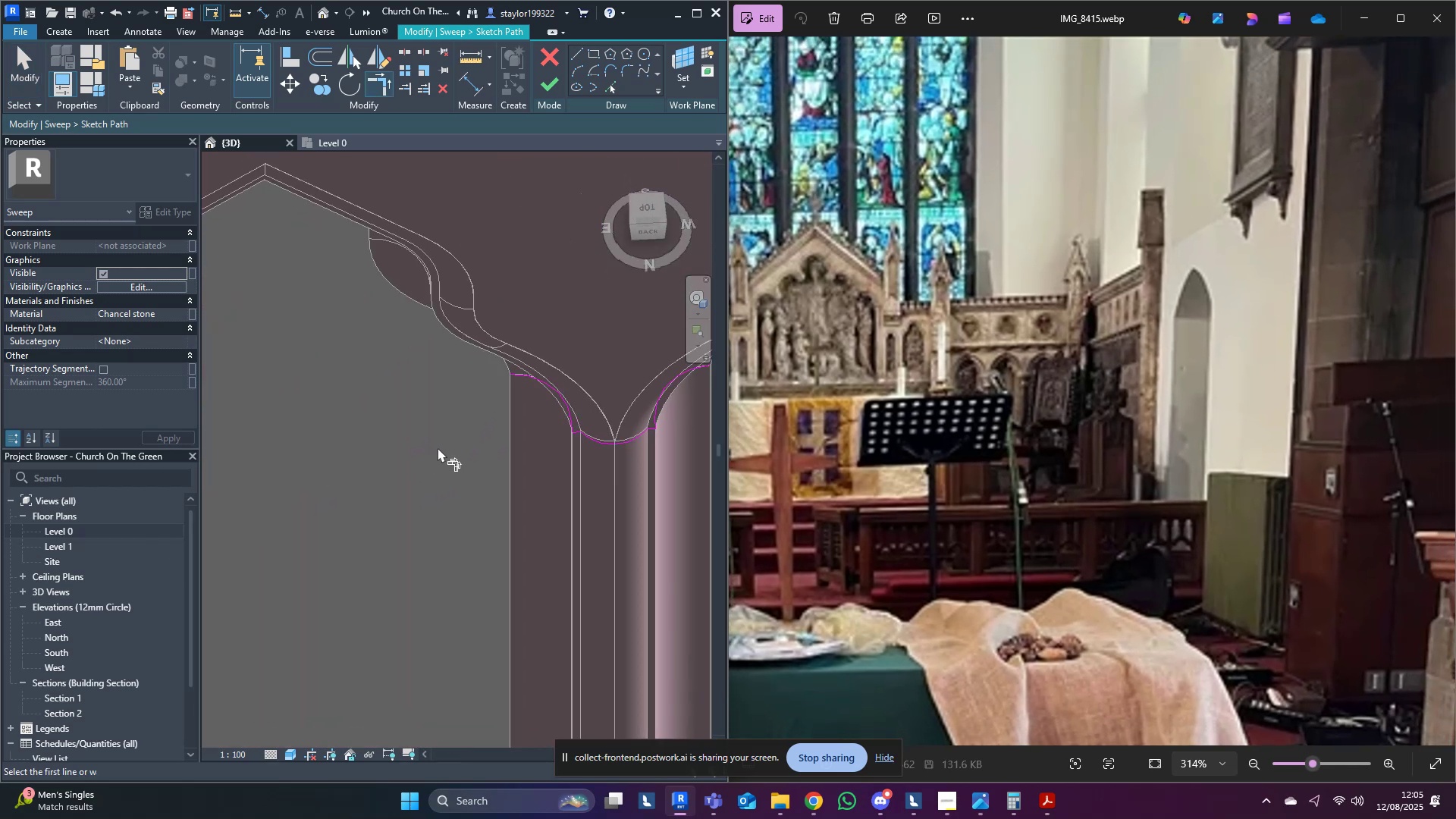 
scroll: coordinate [607, 438], scroll_direction: up, amount: 4.0
 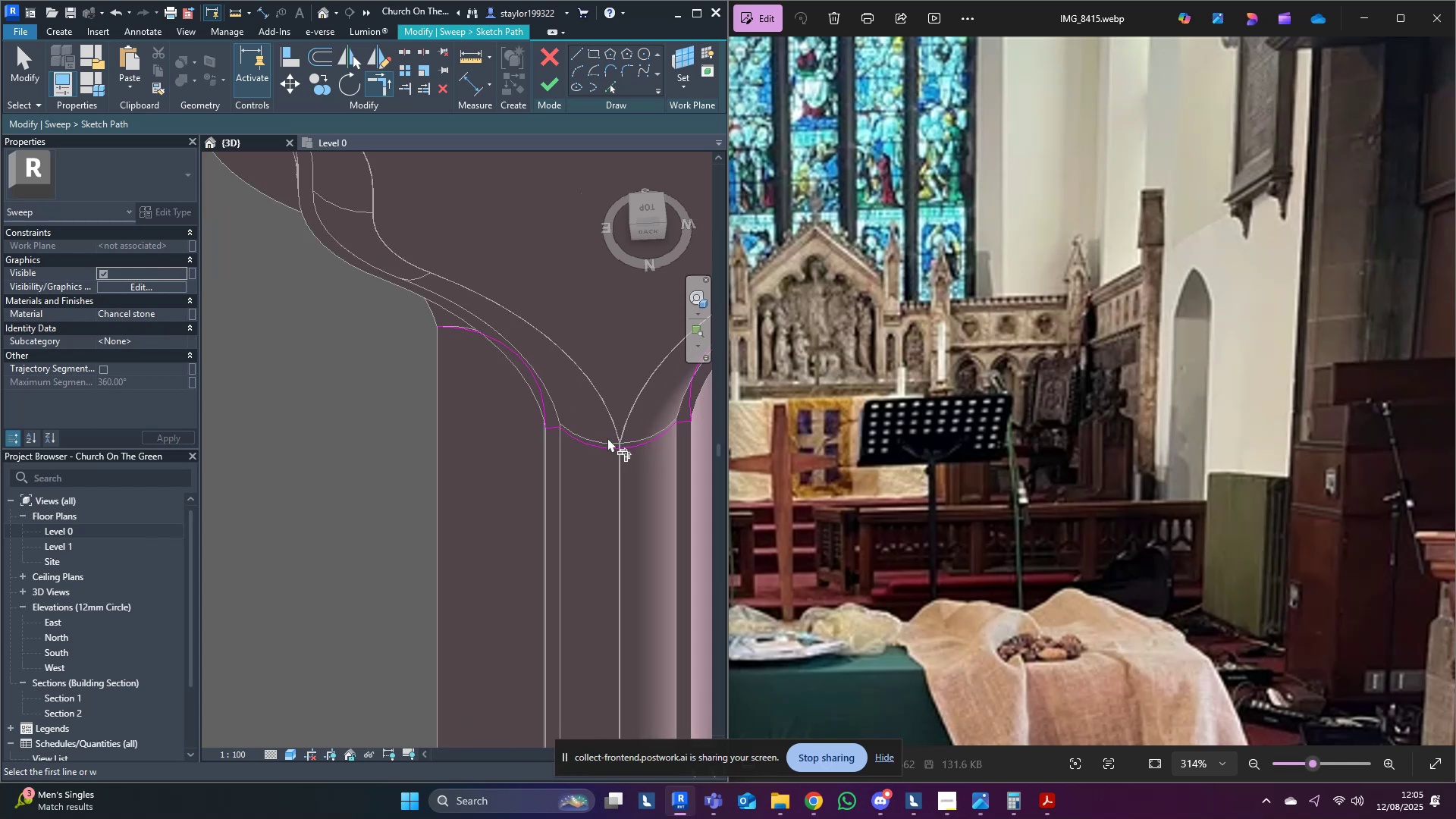 
scroll: coordinate [441, 469], scroll_direction: down, amount: 16.0
 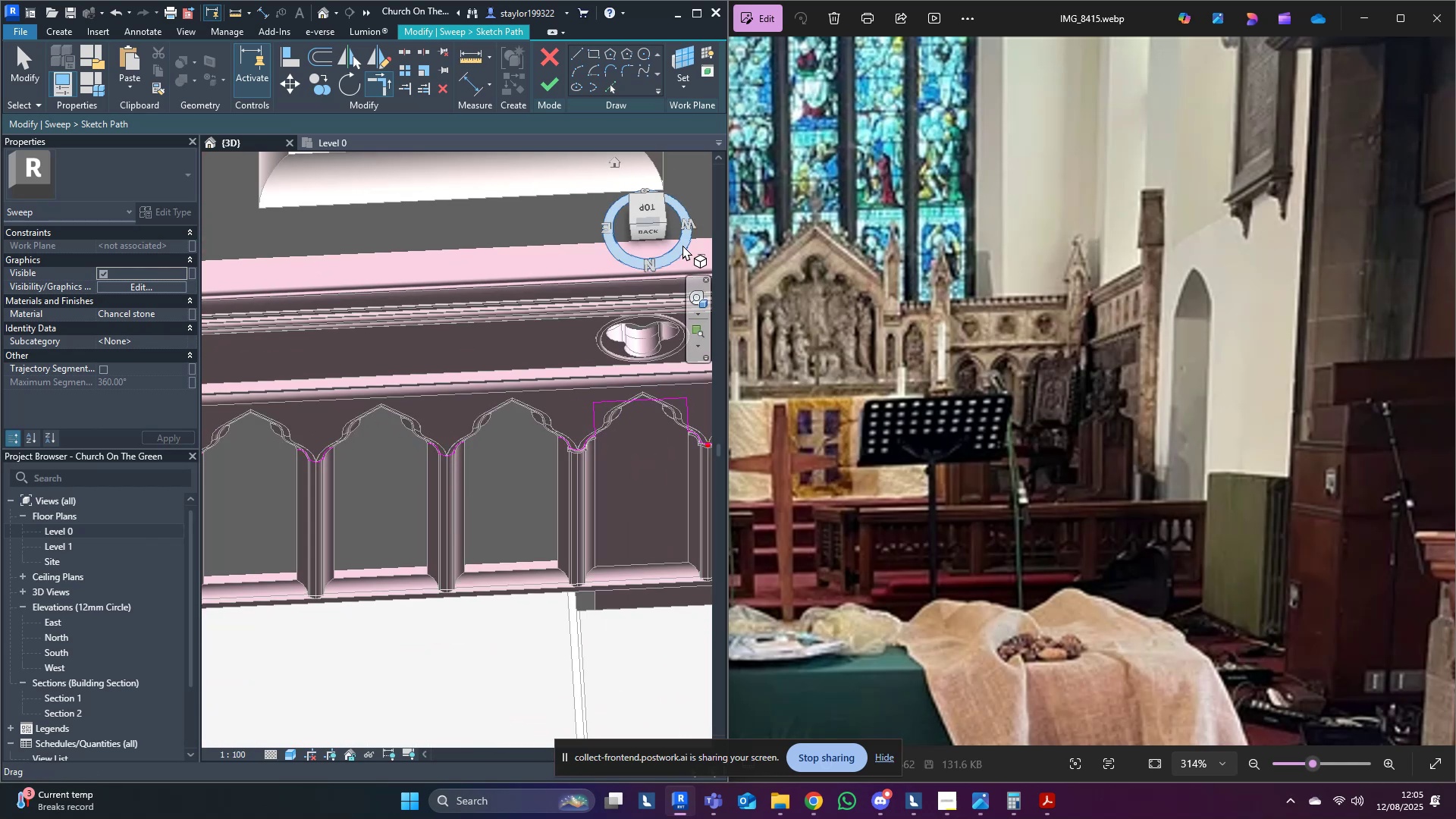 
left_click([650, 207])
 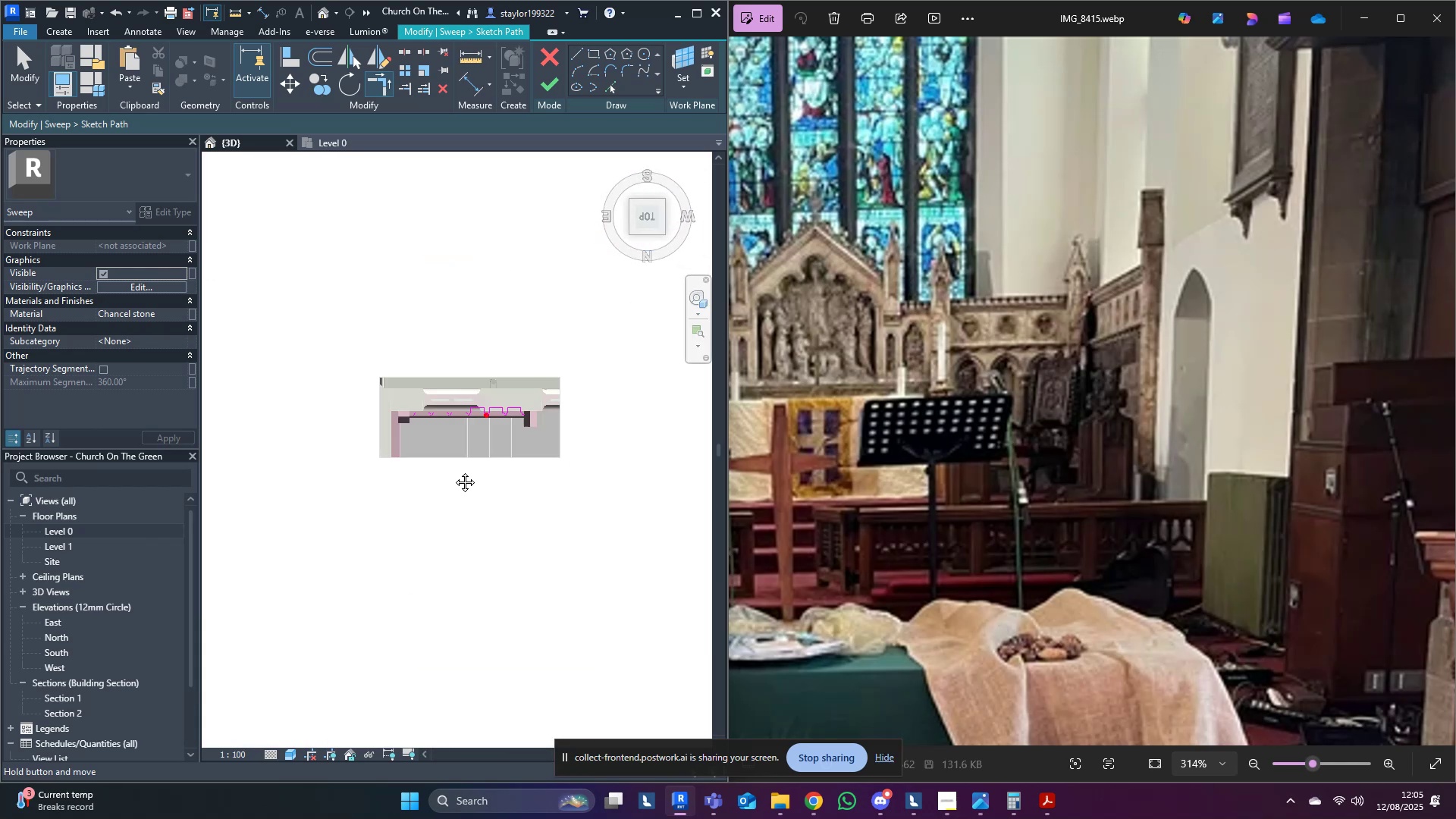 
scroll: coordinate [506, 292], scroll_direction: up, amount: 9.0
 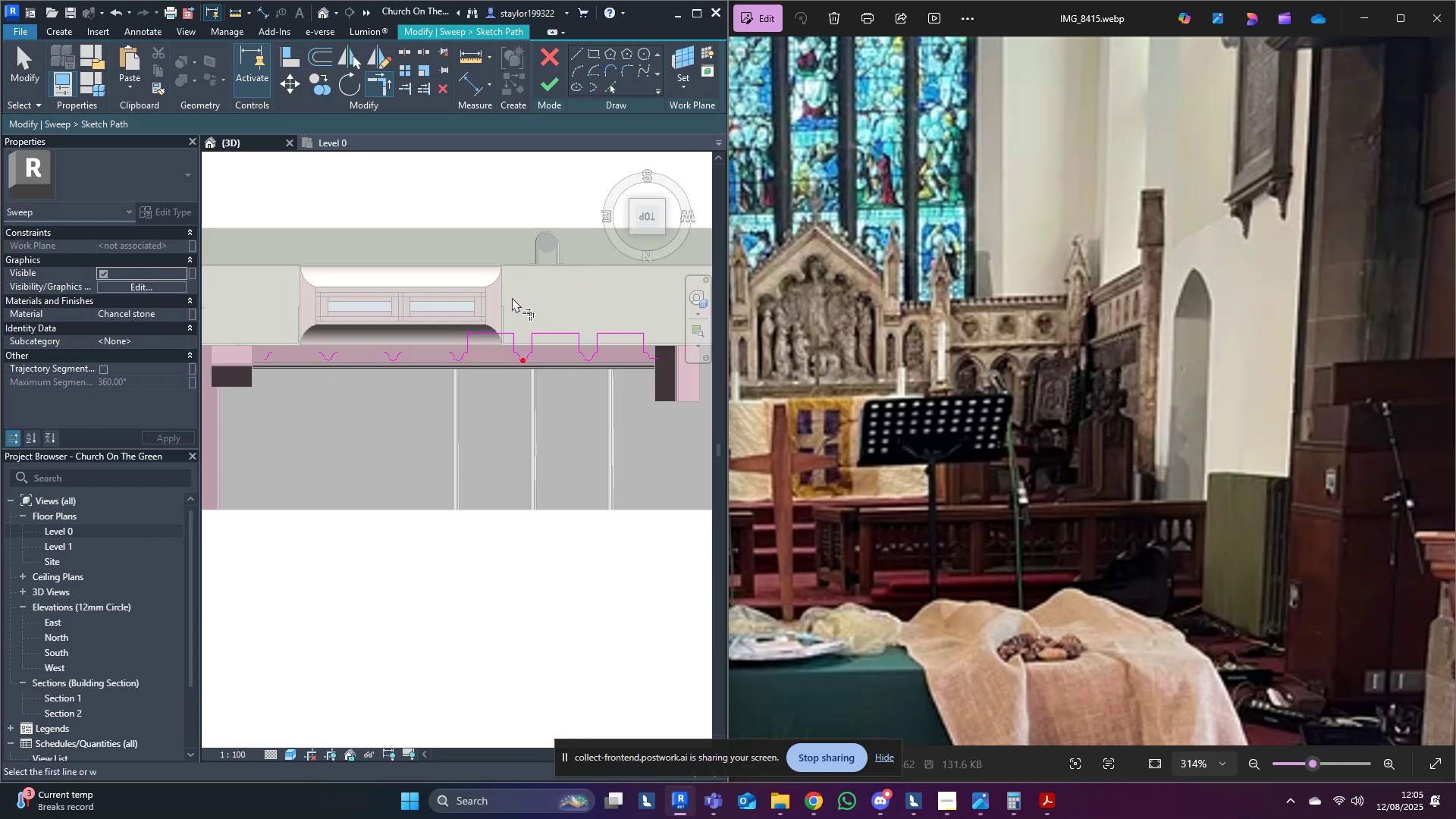 
key(Escape)
 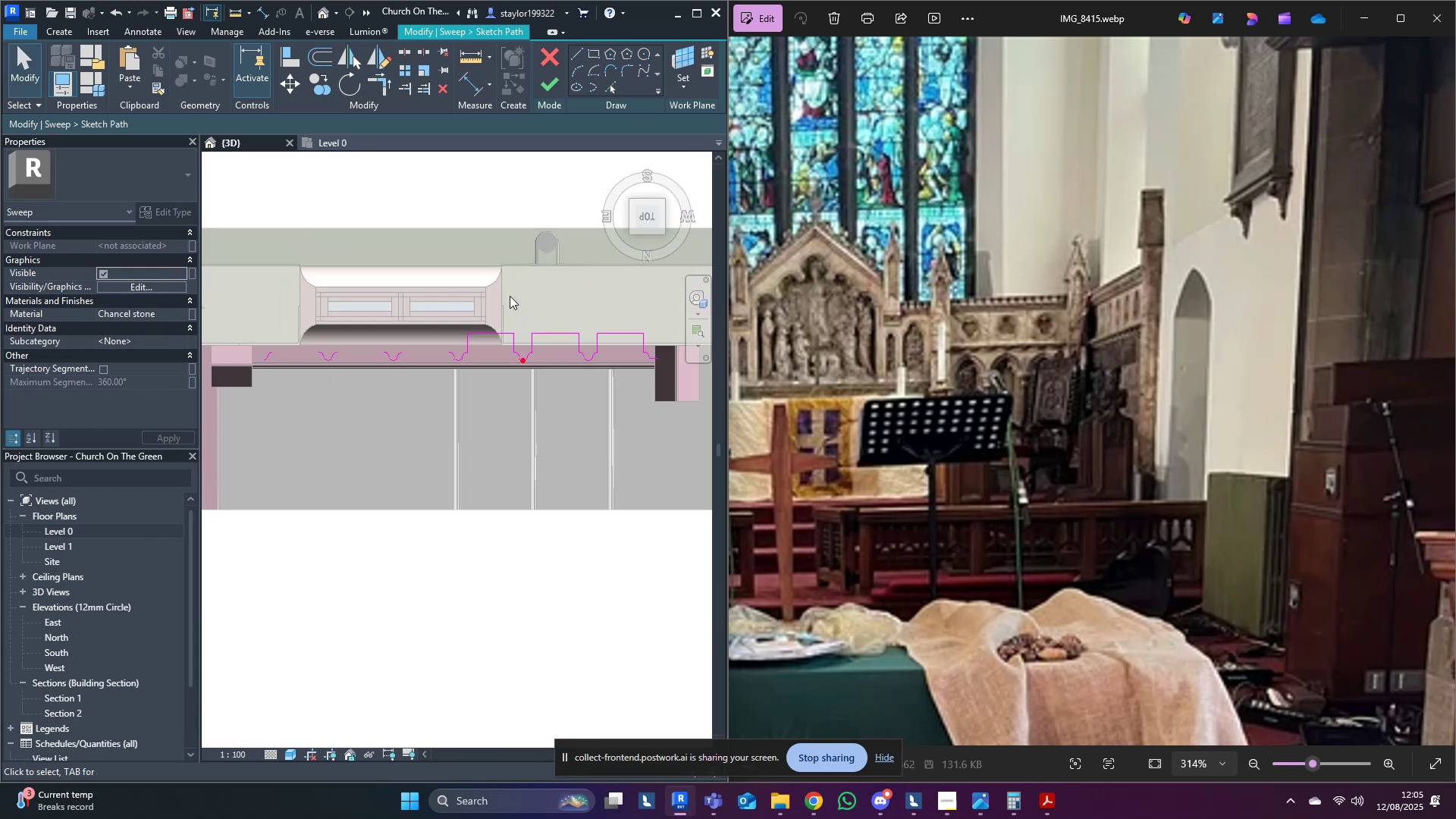 
key(Escape)
 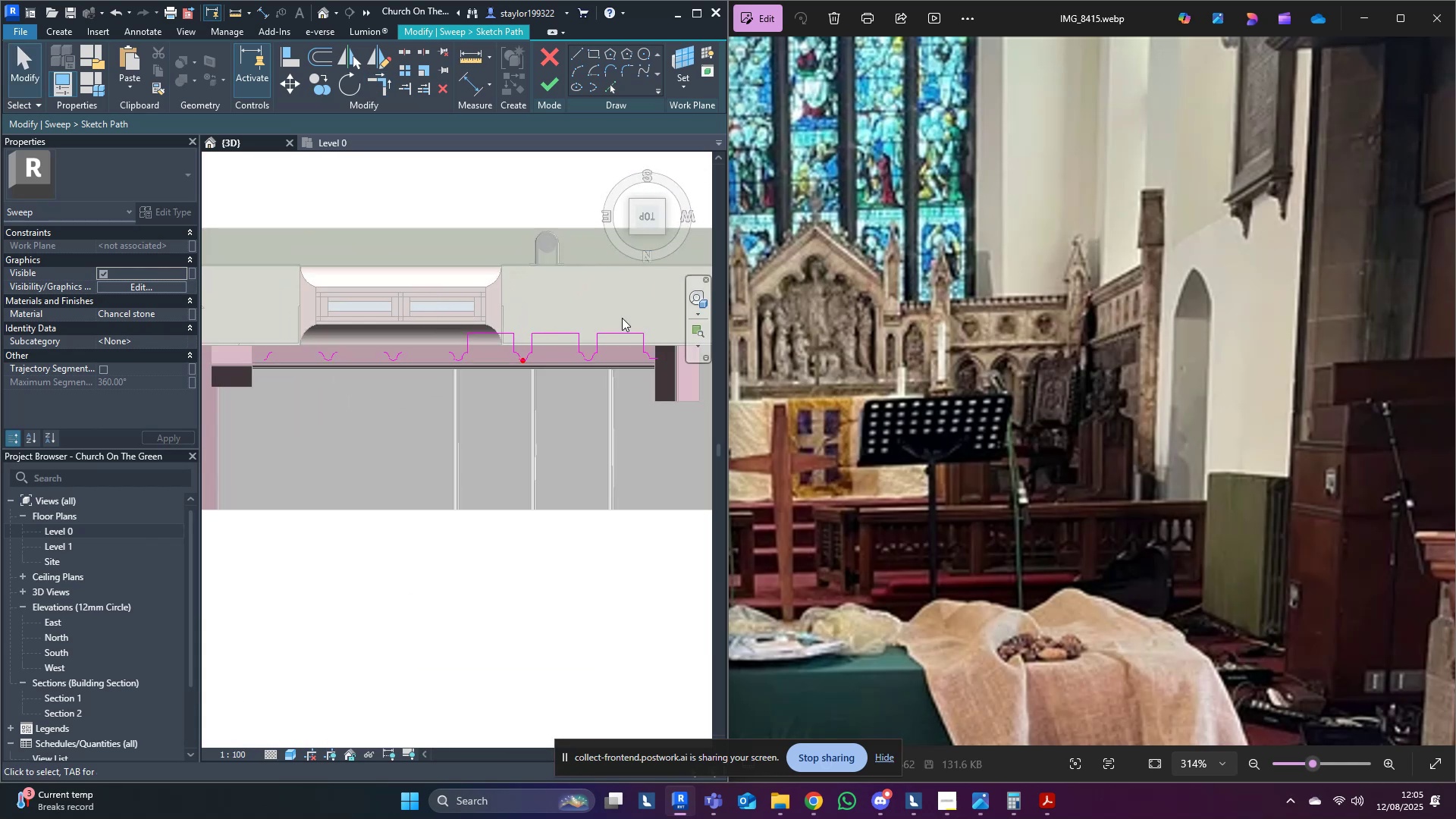 
left_click_drag(start_coordinate=[667, 316], to_coordinate=[460, 337])
 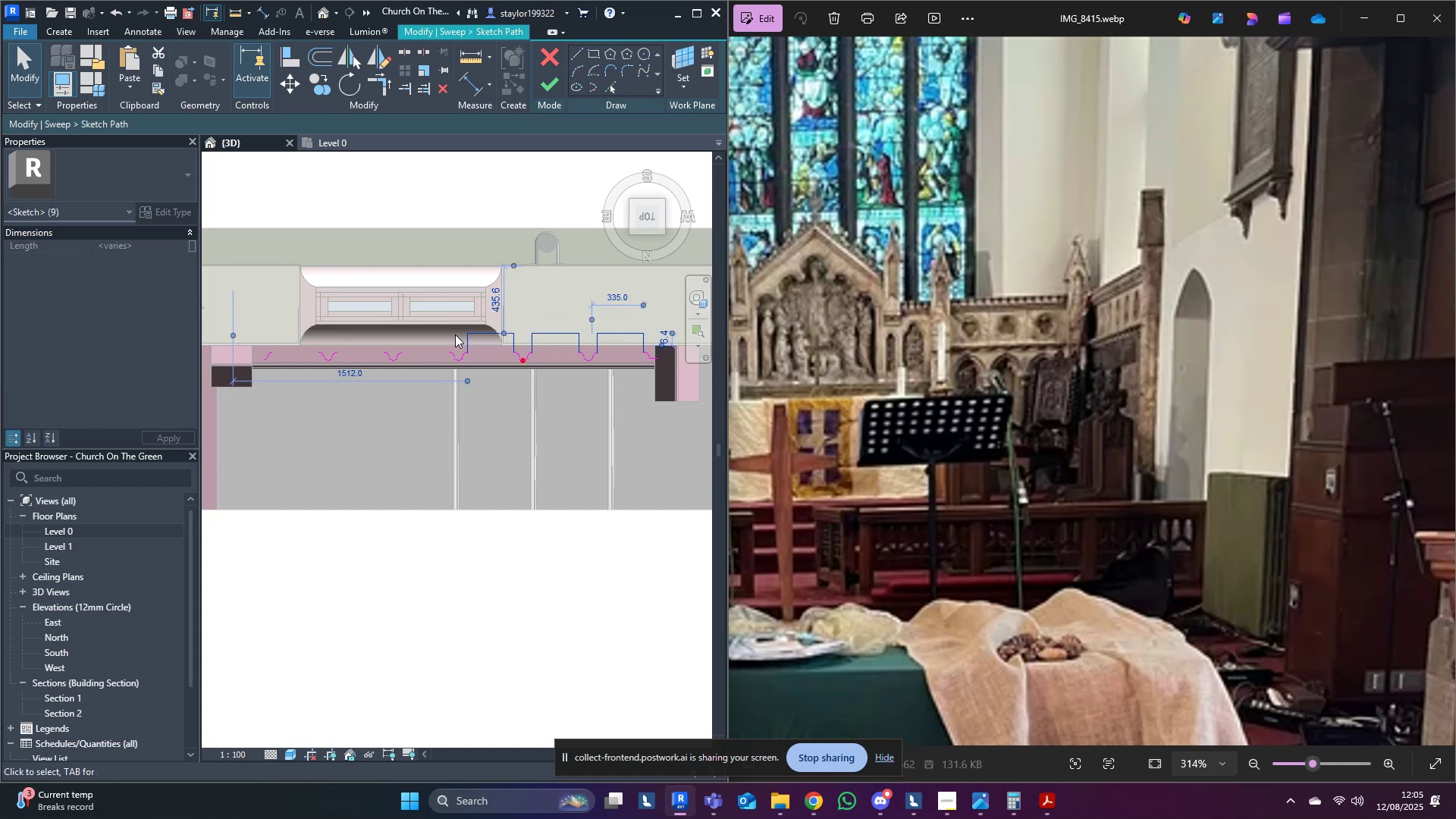 
scroll: coordinate [433, 338], scroll_direction: up, amount: 8.0
 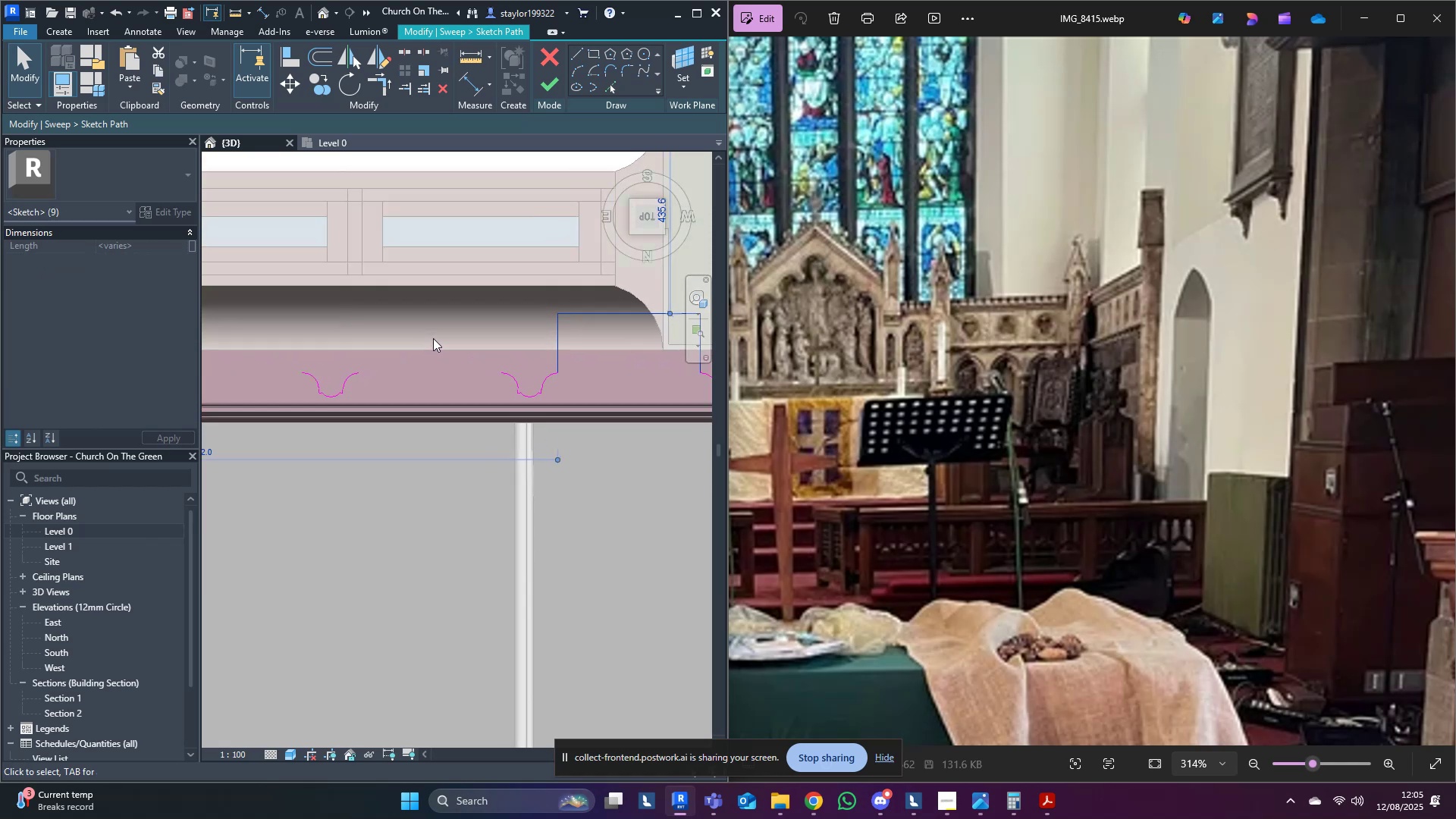 
key(V)
 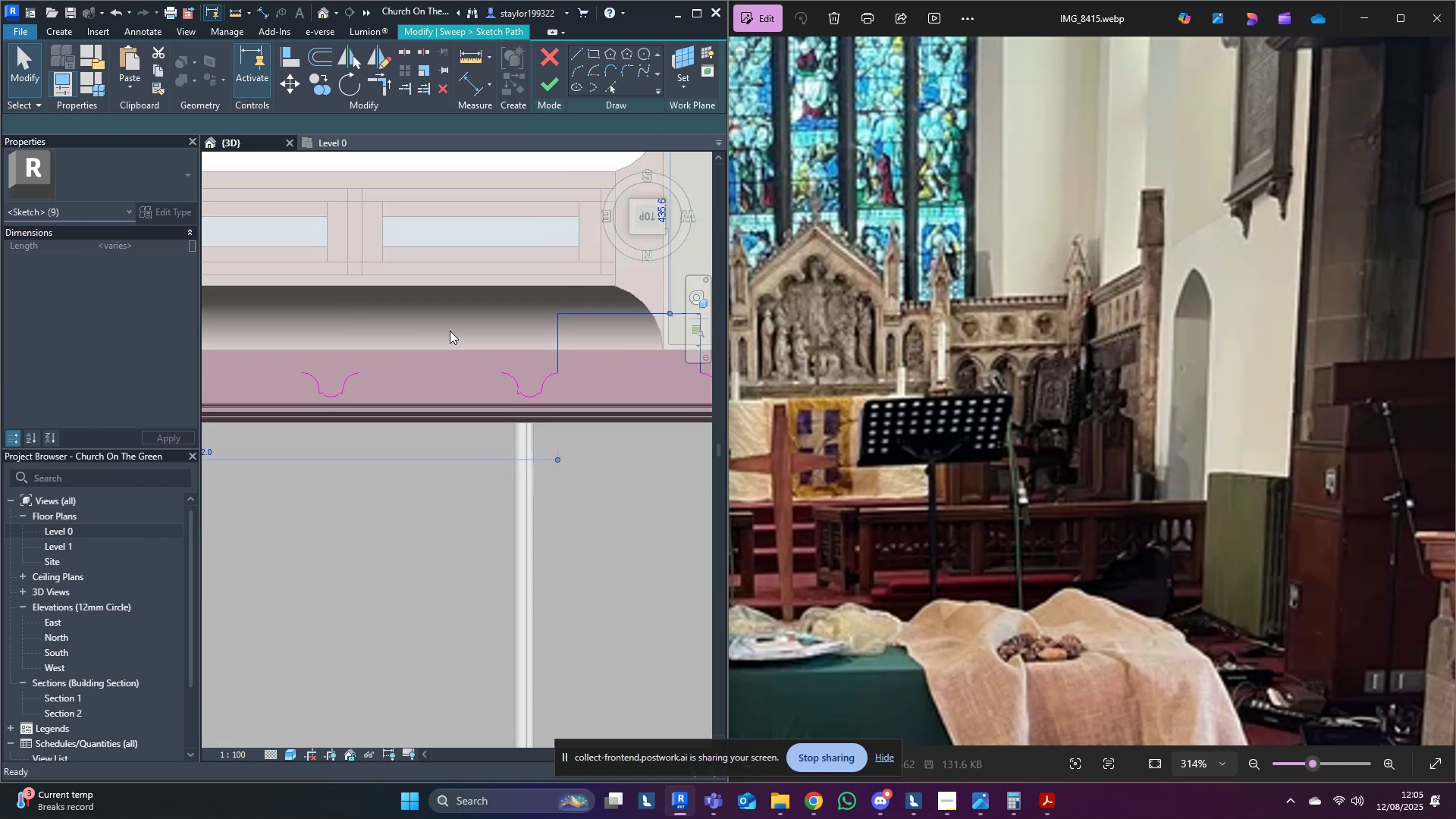 
scroll: coordinate [530, 358], scroll_direction: up, amount: 5.0
 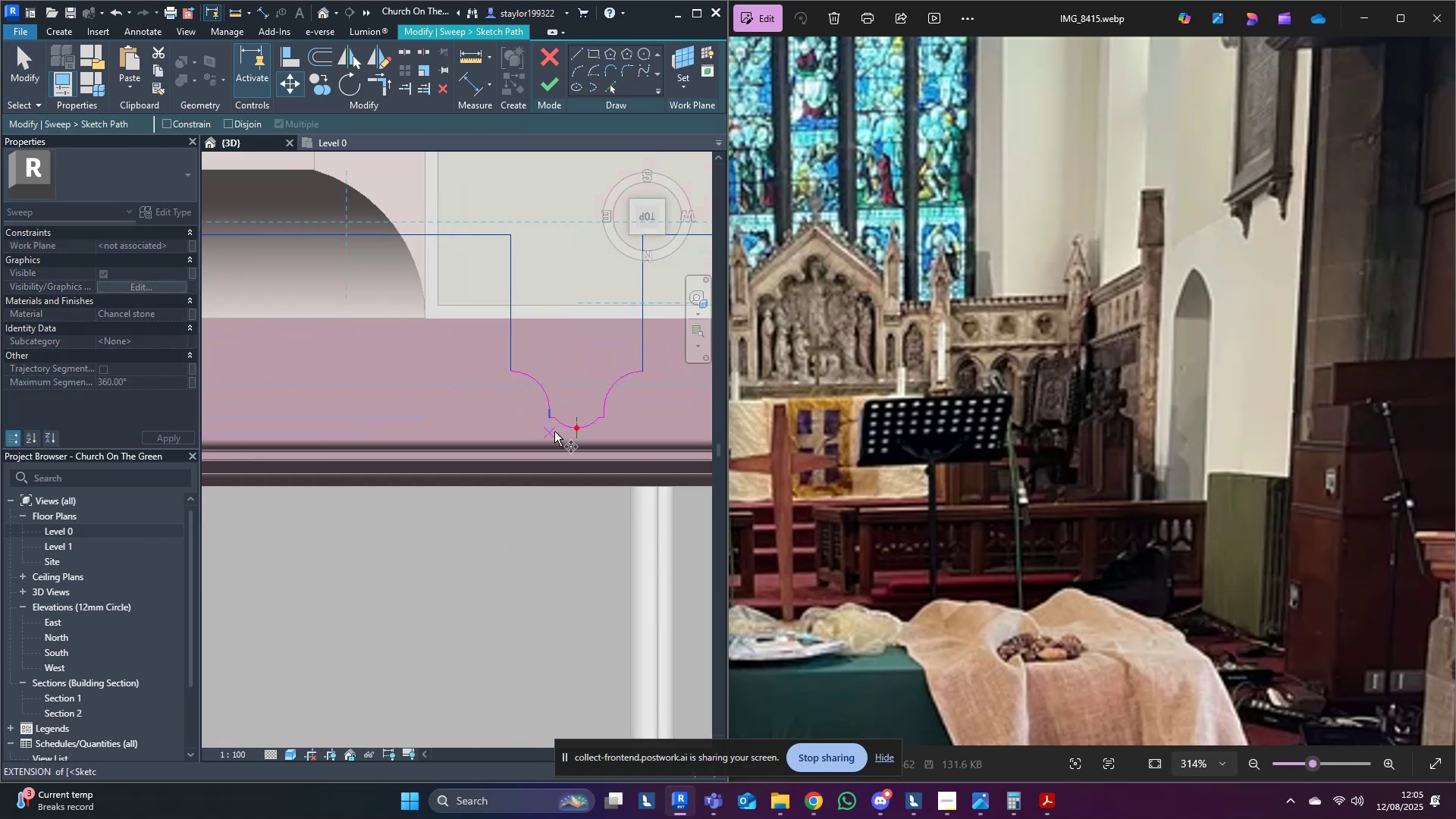 
scroll: coordinate [570, 432], scroll_direction: down, amount: 9.0
 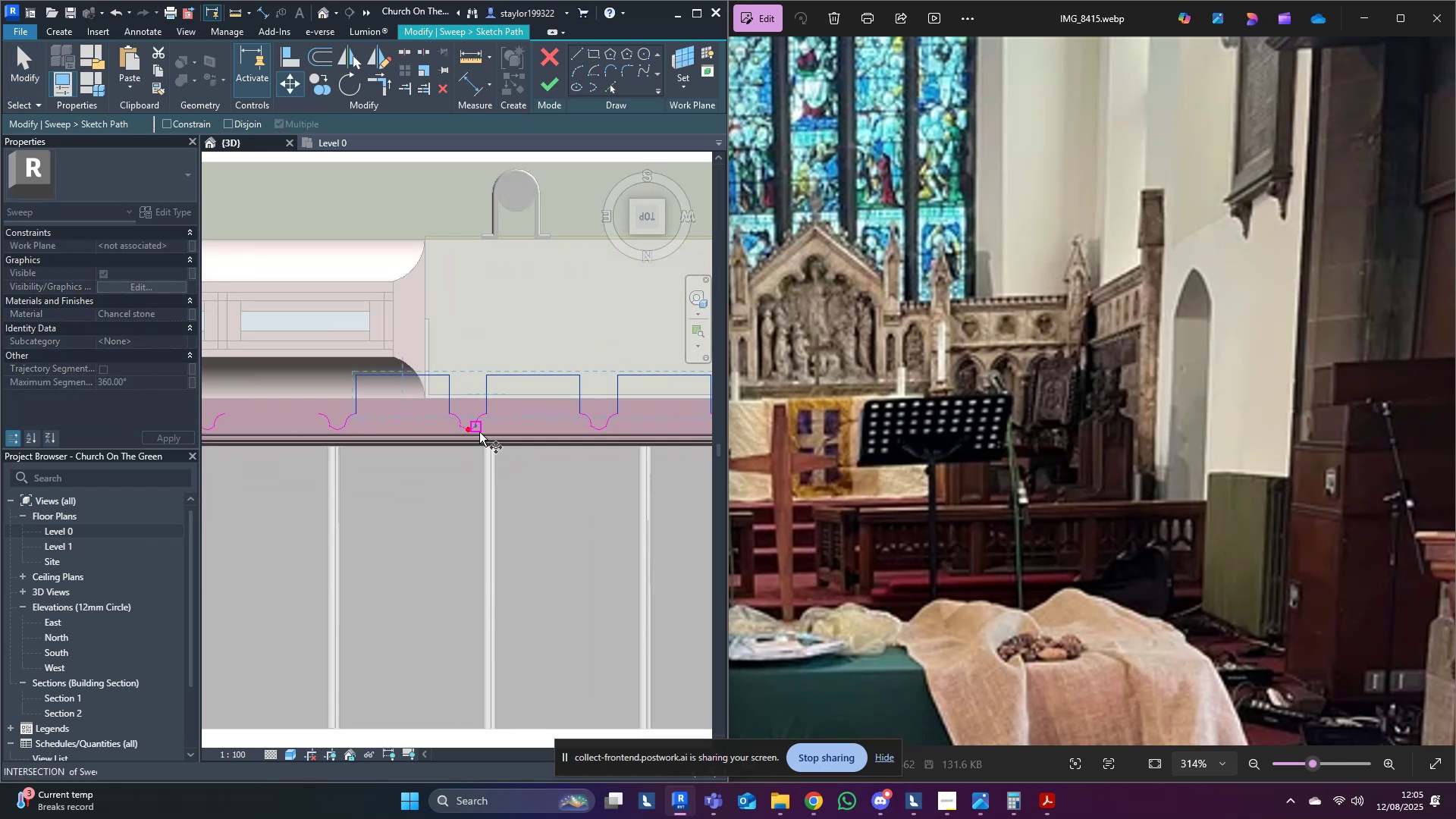 
scroll: coordinate [663, 454], scroll_direction: up, amount: 3.0
 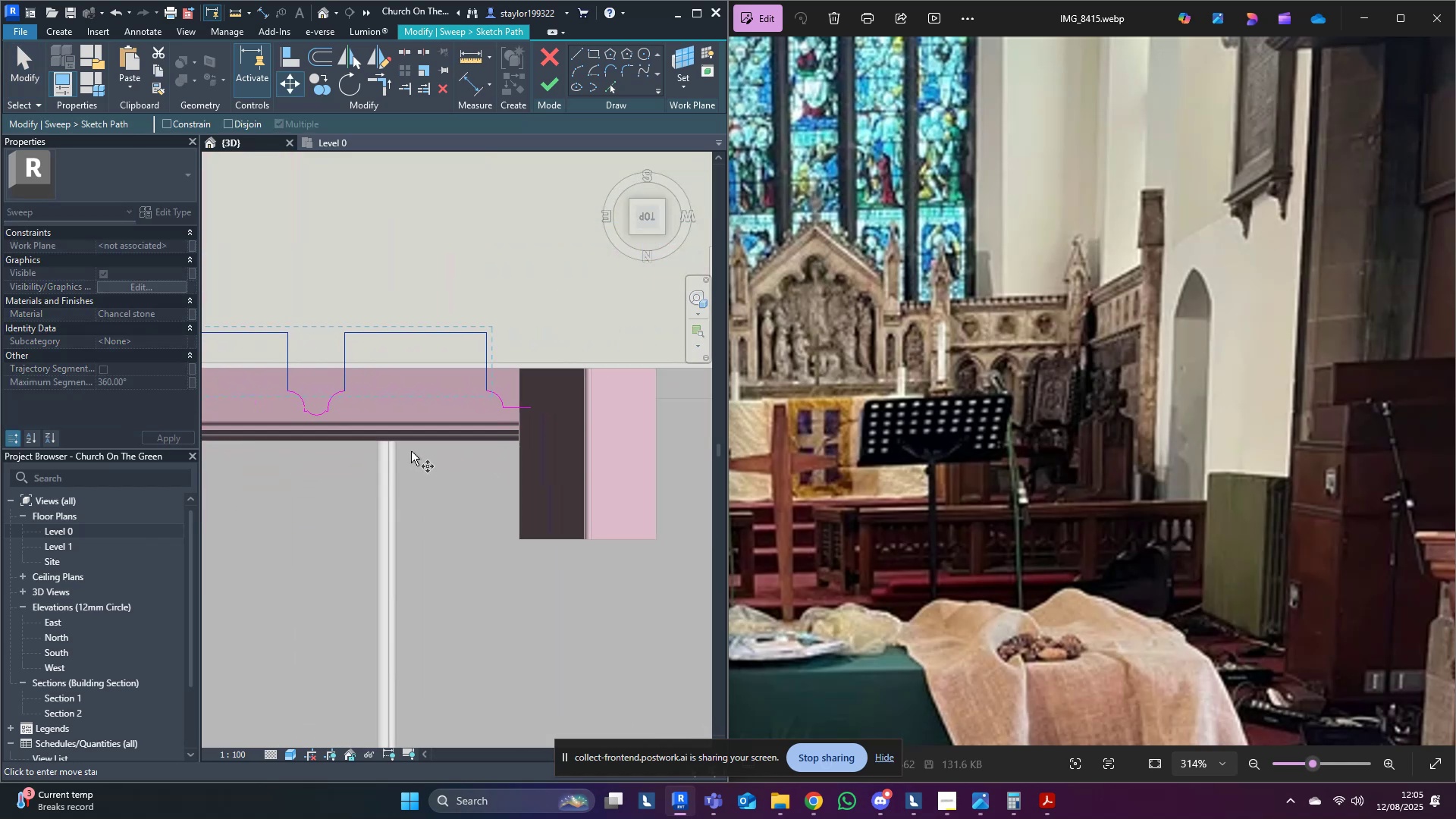 
scroll: coordinate [508, 410], scroll_direction: down, amount: 5.0
 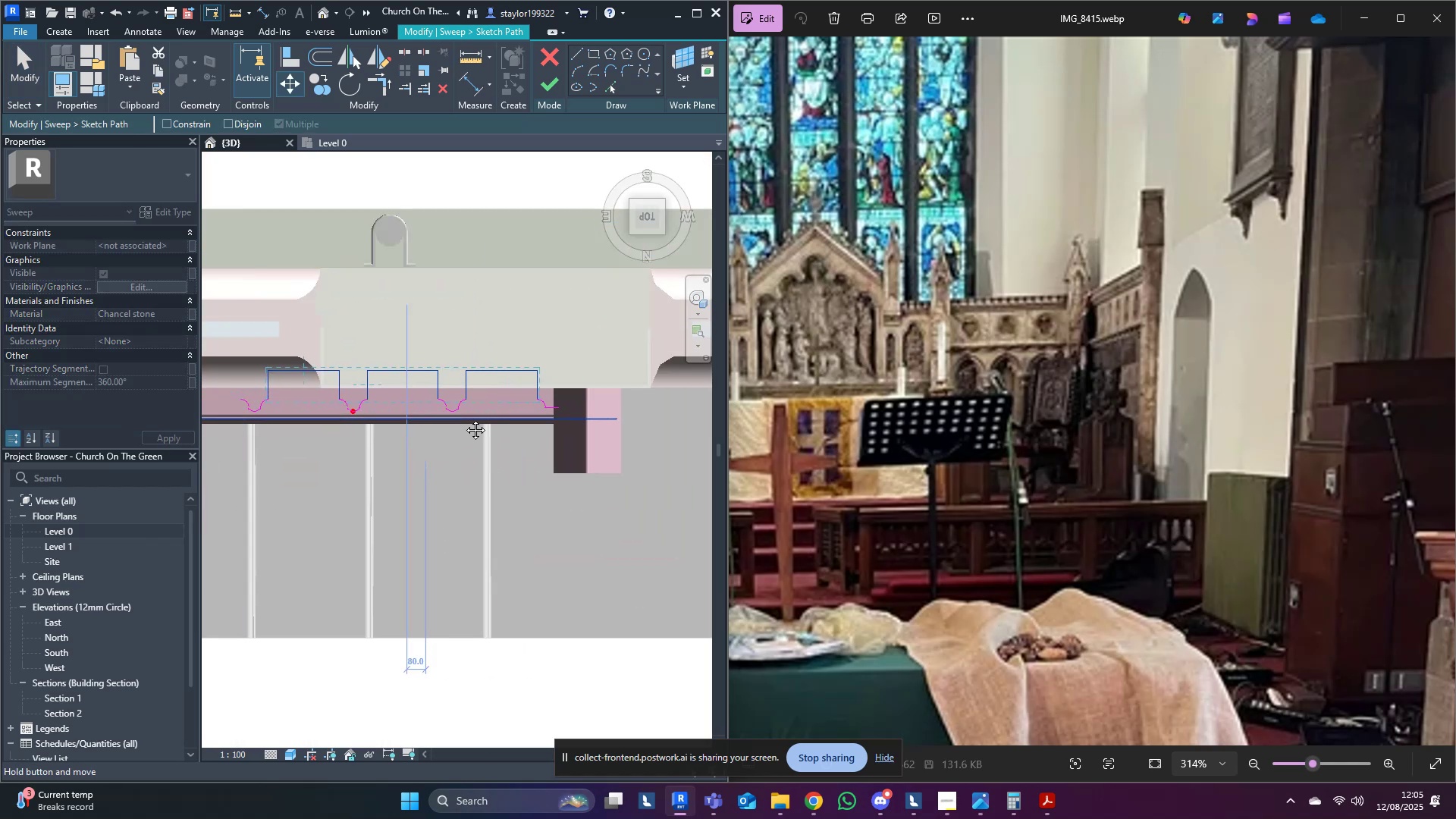 
key(Escape)
key(Escape)
key(Escape)
key(Escape)
type(mv)
 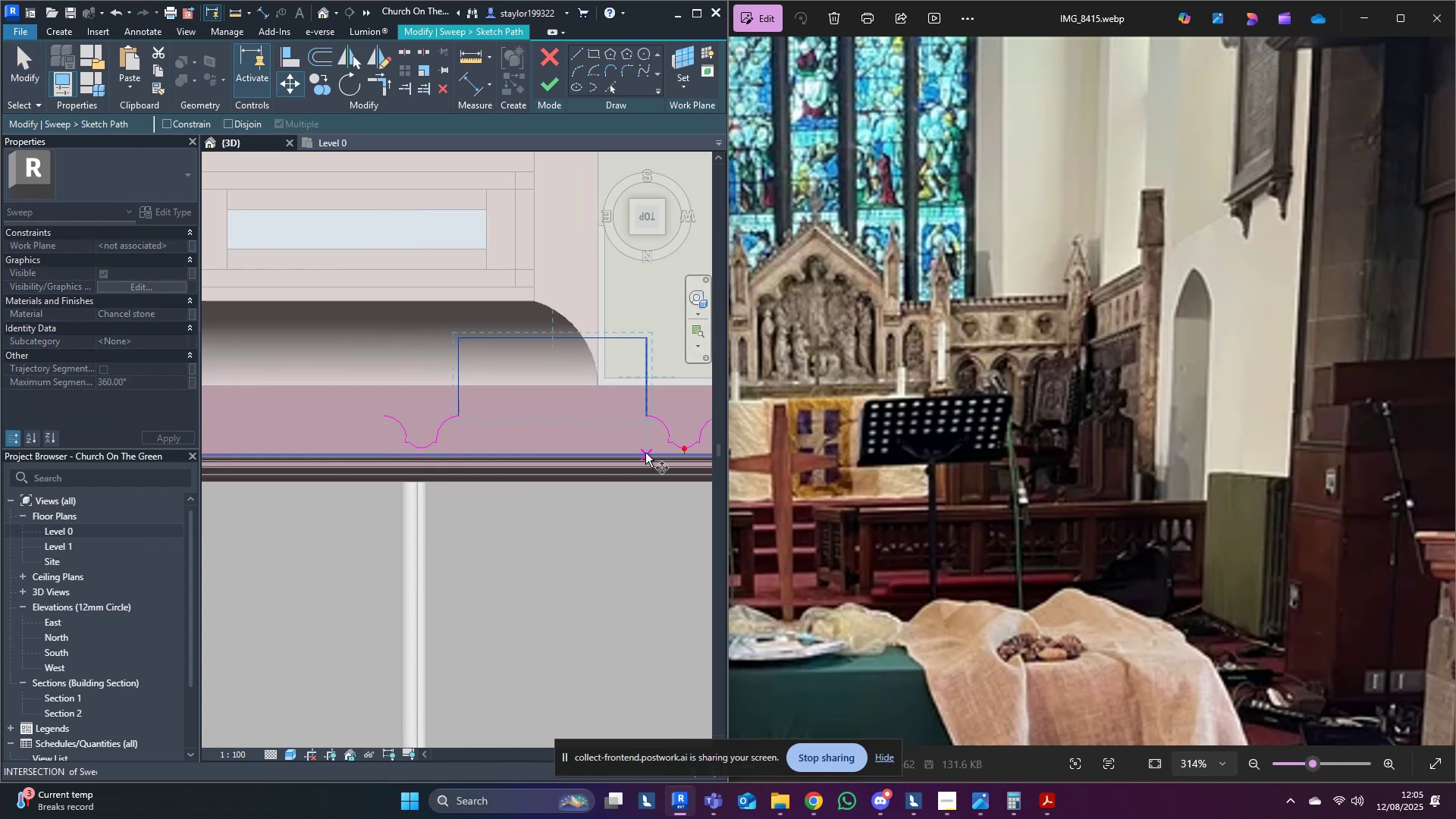 
scroll: coordinate [572, 400], scroll_direction: up, amount: 3.0
 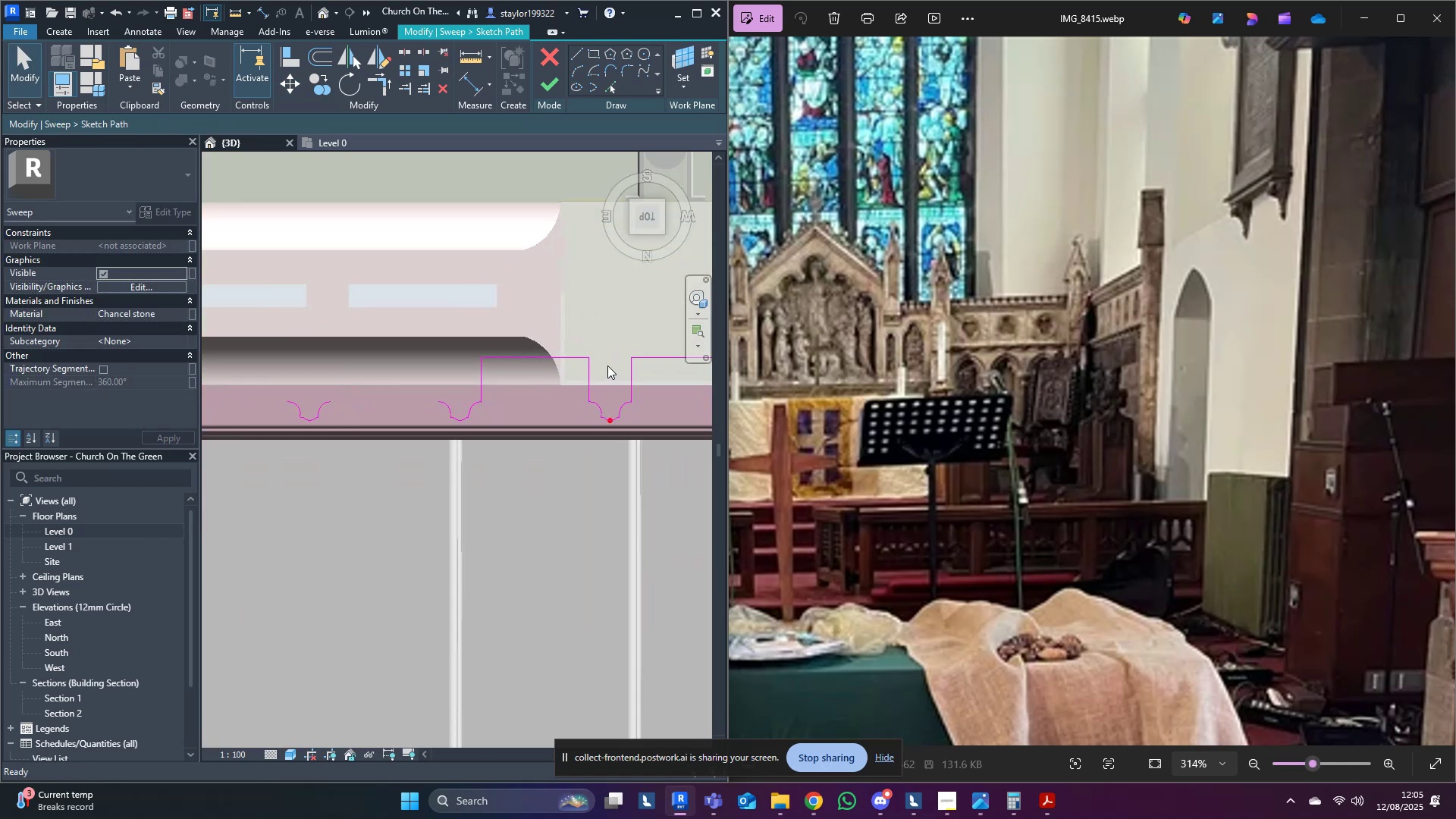 
left_click_drag(start_coordinate=[609, 308], to_coordinate=[455, 366])
 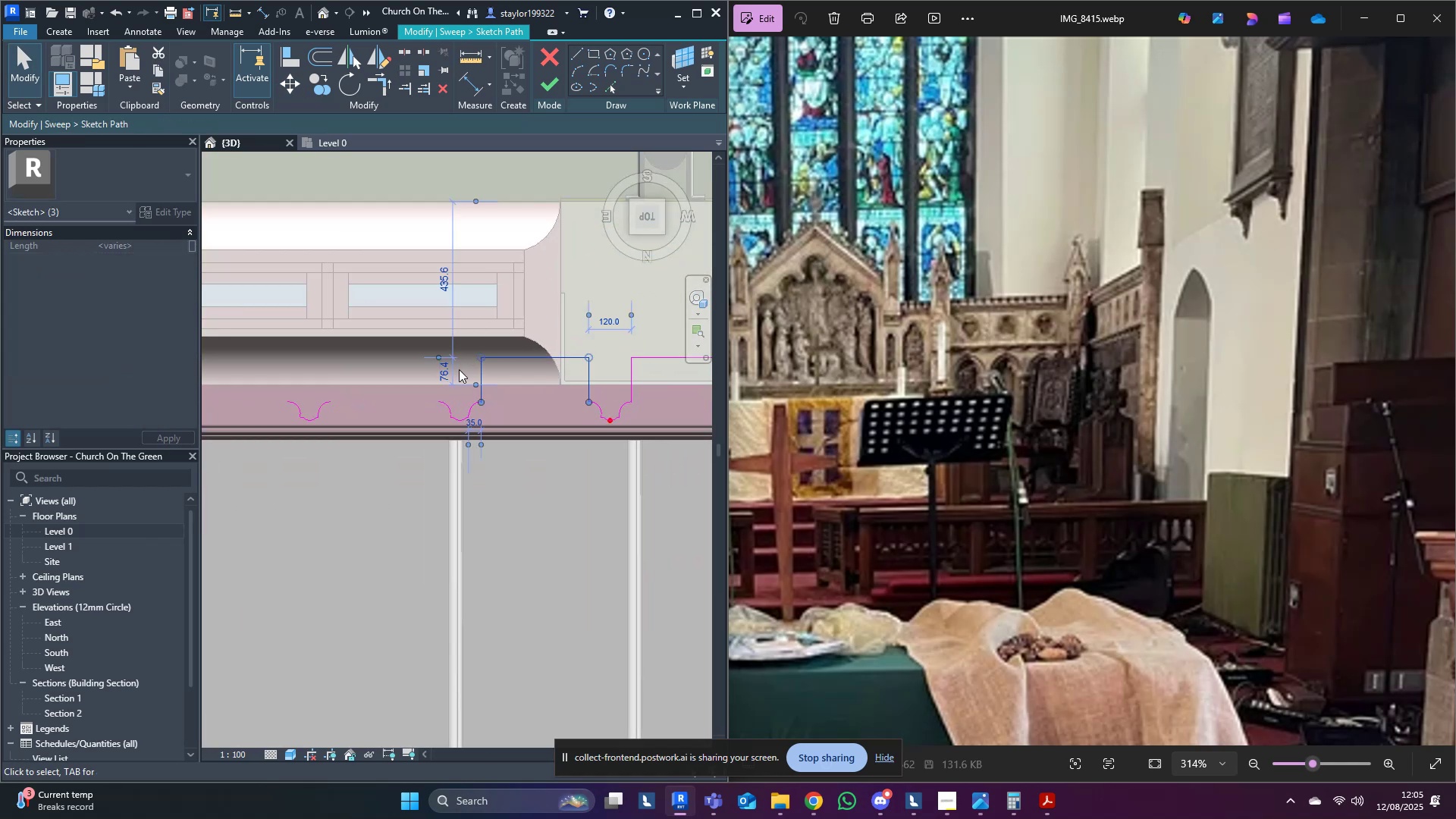 
scroll: coordinate [644, 456], scroll_direction: up, amount: 6.0
 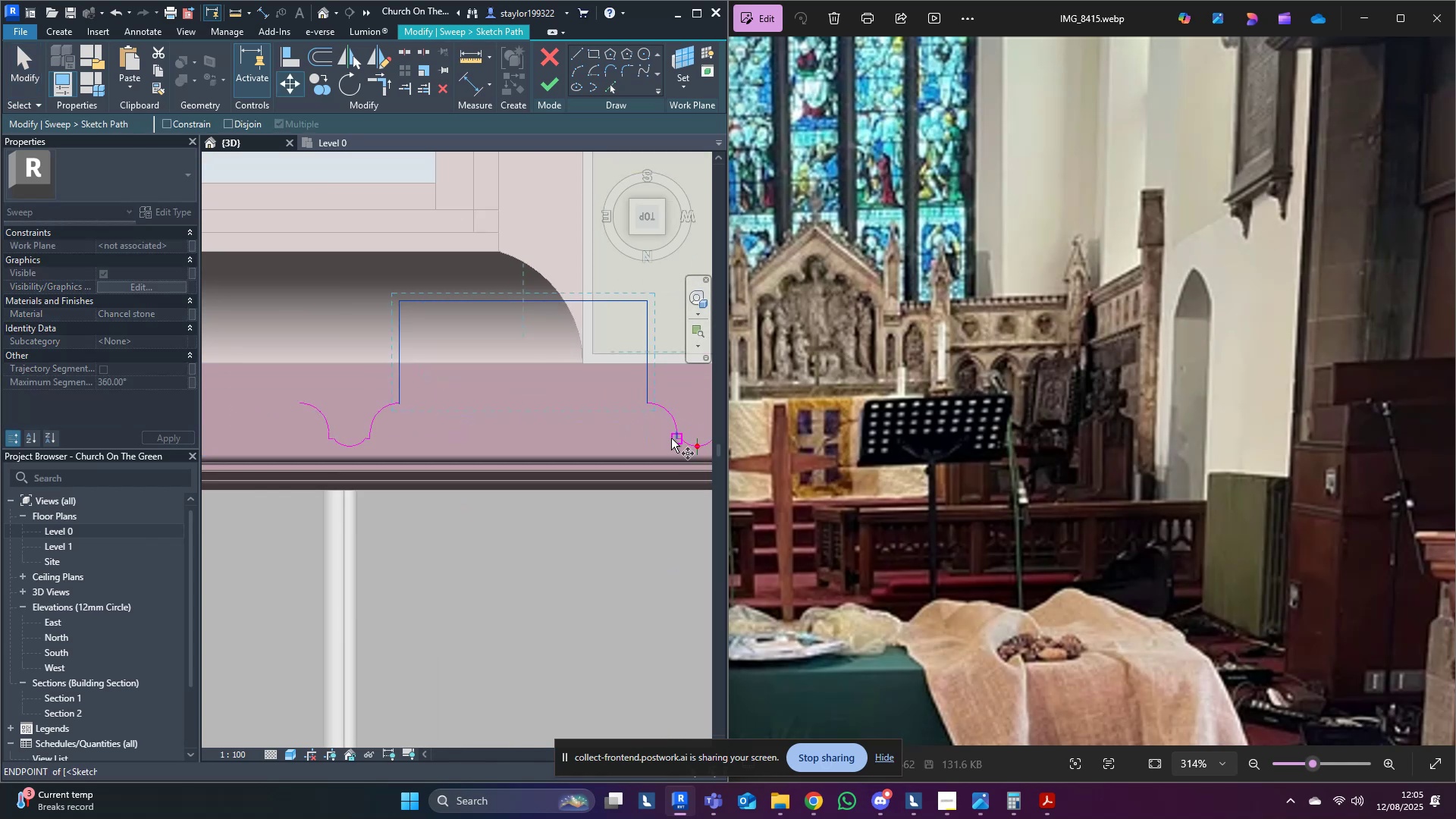 
left_click([671, 438])
 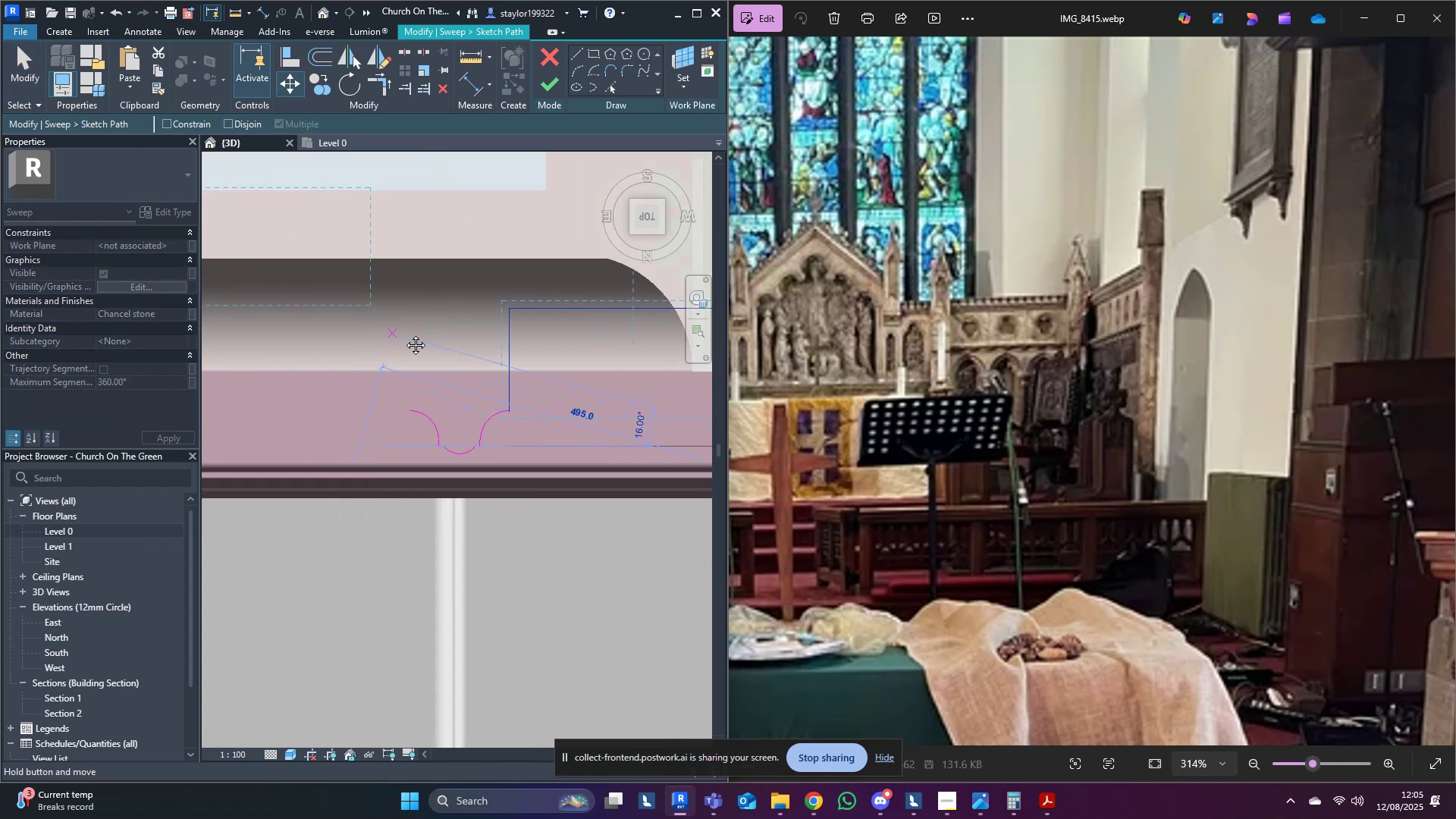 
scroll: coordinate [481, 437], scroll_direction: up, amount: 4.0
 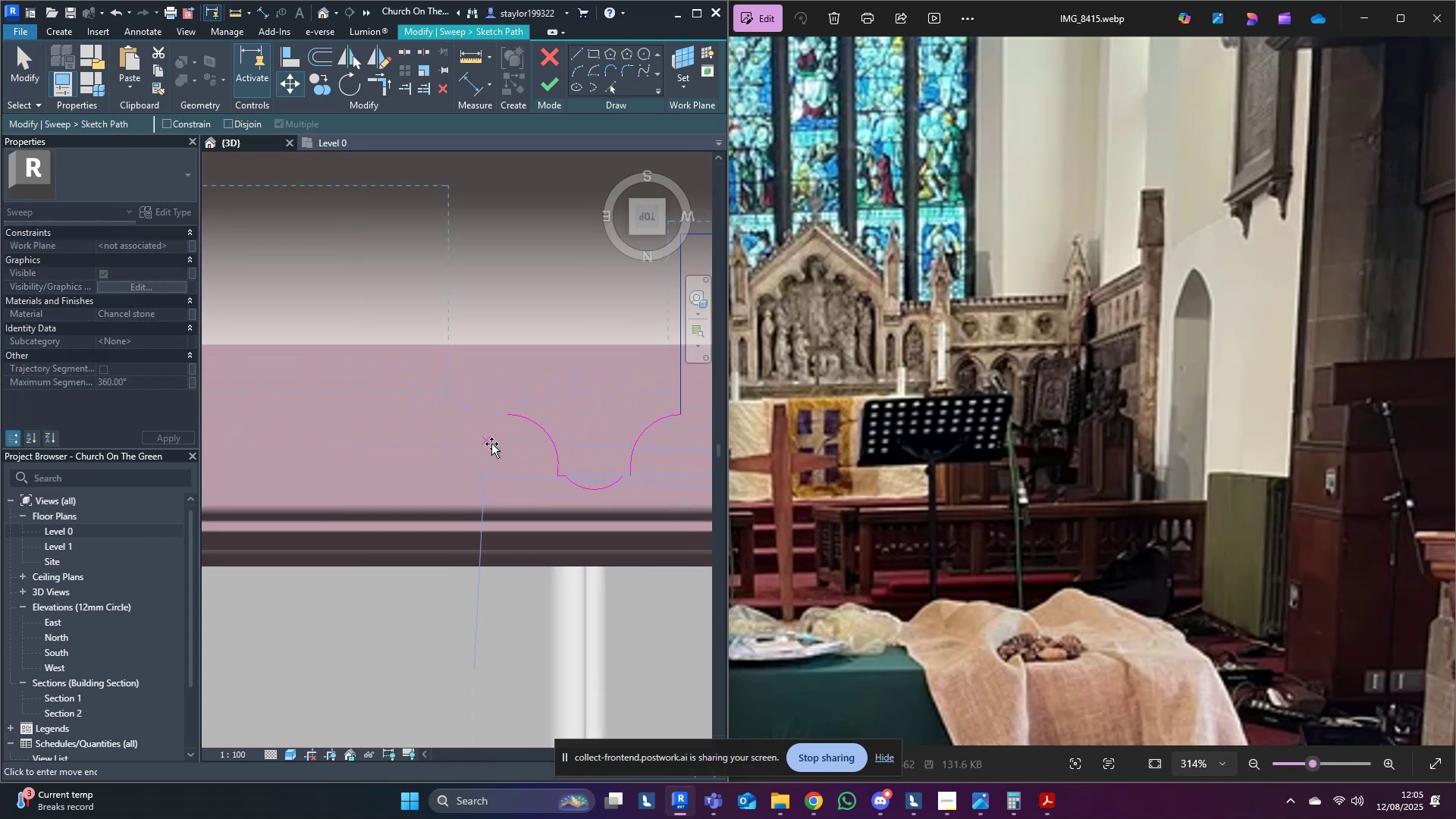 
hold_key(key=ControlLeft, duration=1.31)
left_click([556, 479])
 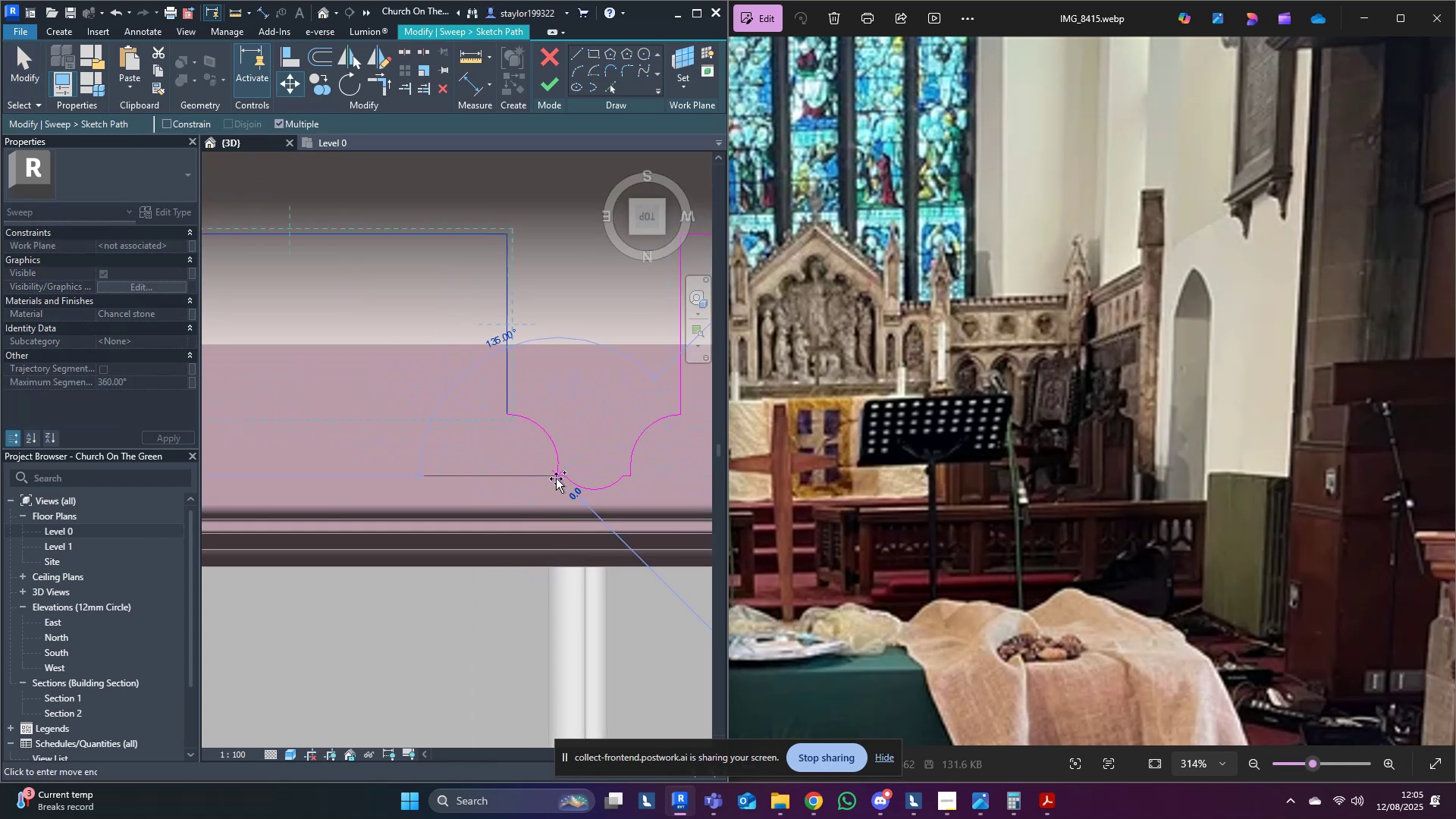 
scroll: coordinate [556, 479], scroll_direction: down, amount: 6.0
 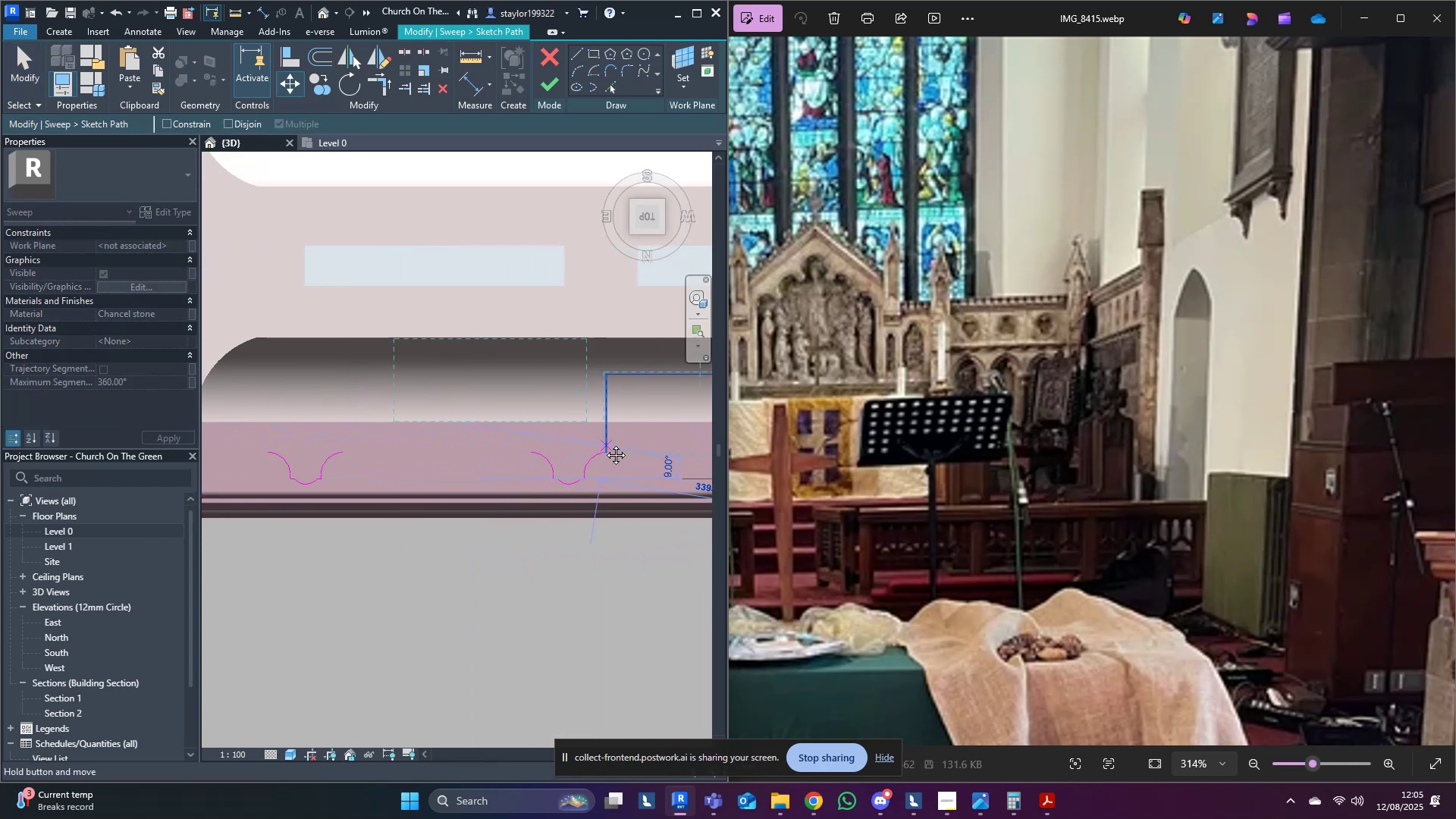 
scroll: coordinate [528, 475], scroll_direction: up, amount: 4.0
 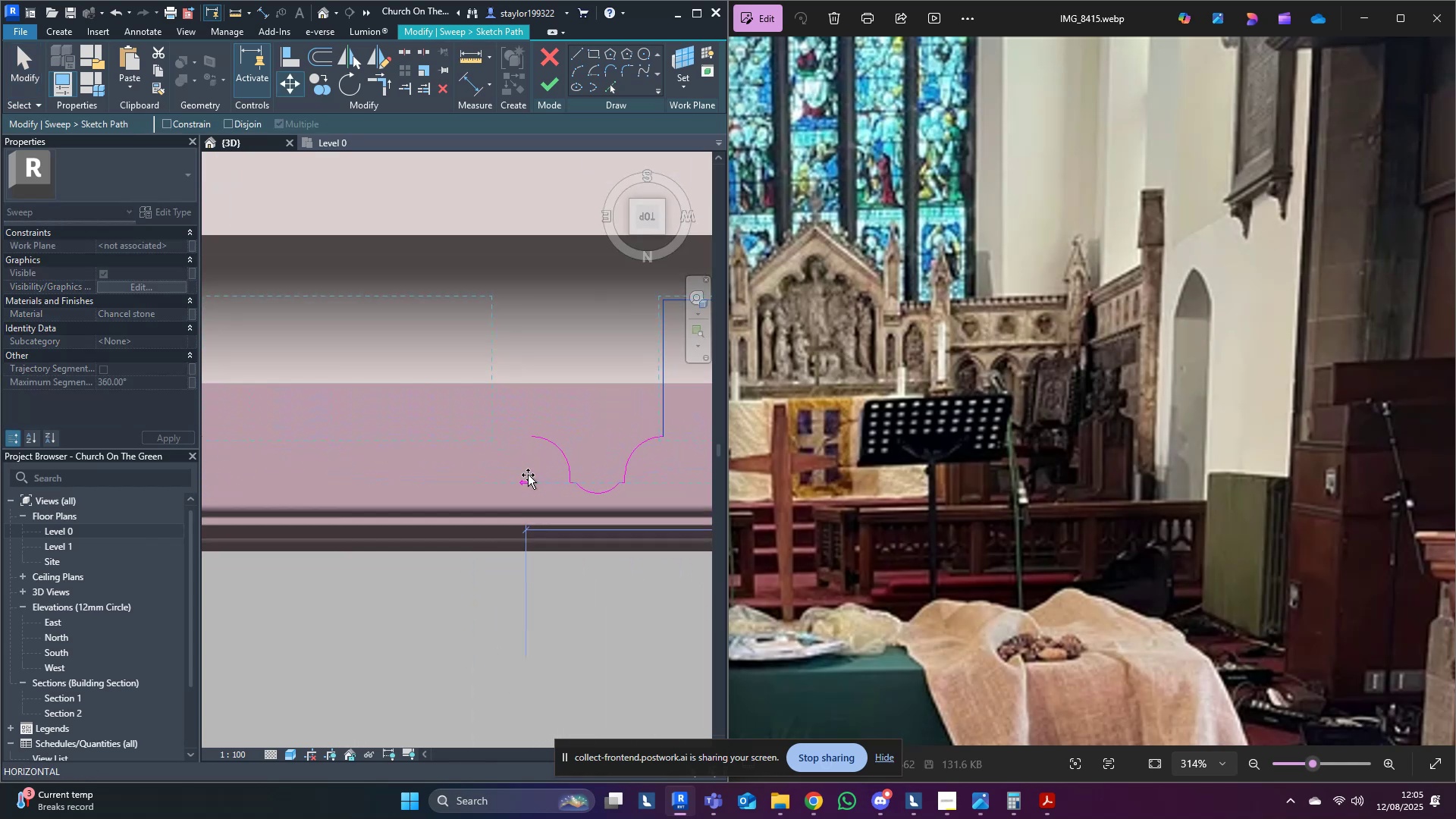 
hold_key(key=ControlLeft, duration=1.53)
 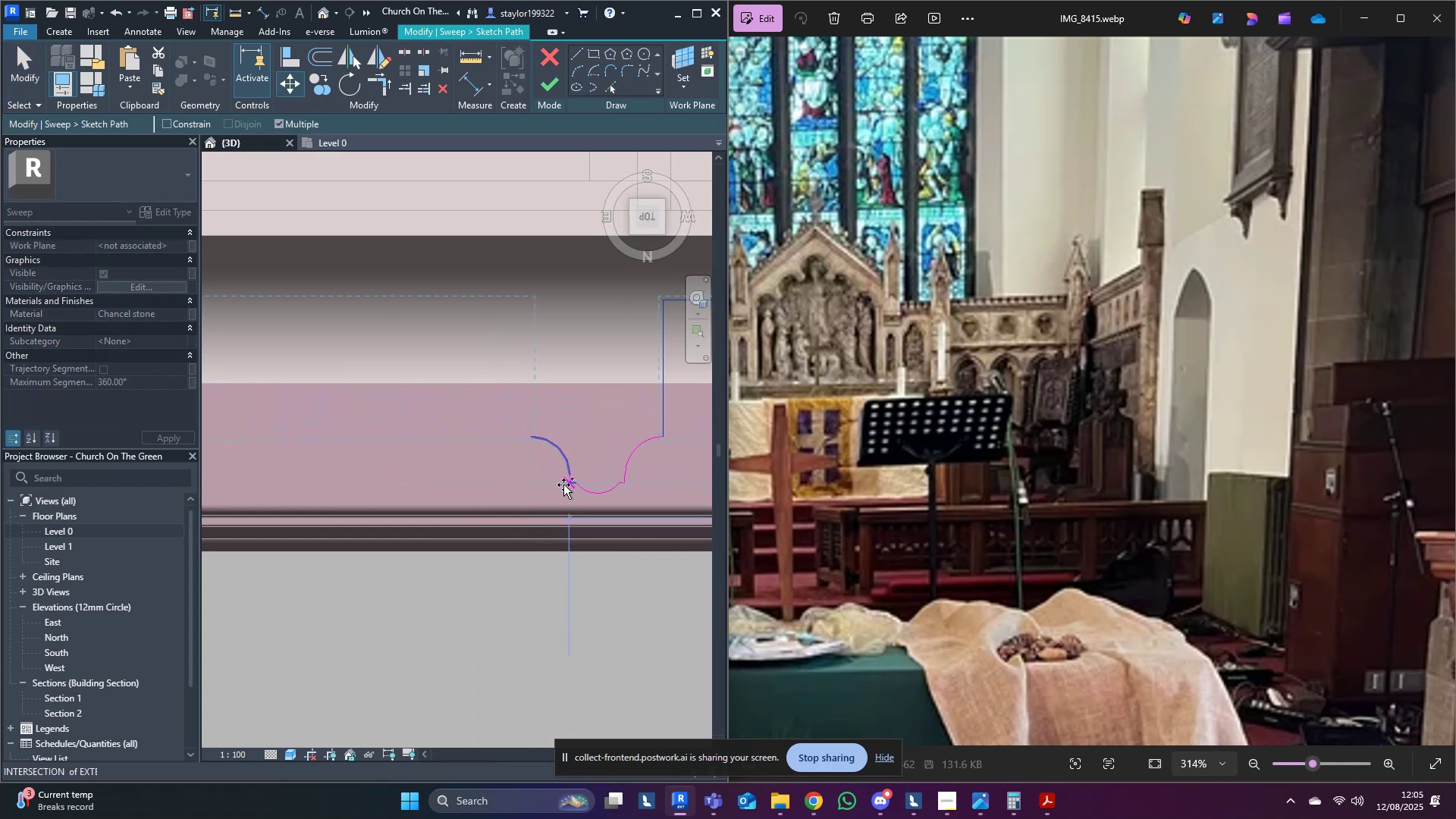 
hold_key(key=ControlLeft, duration=1.52)
left_click([569, 485])
 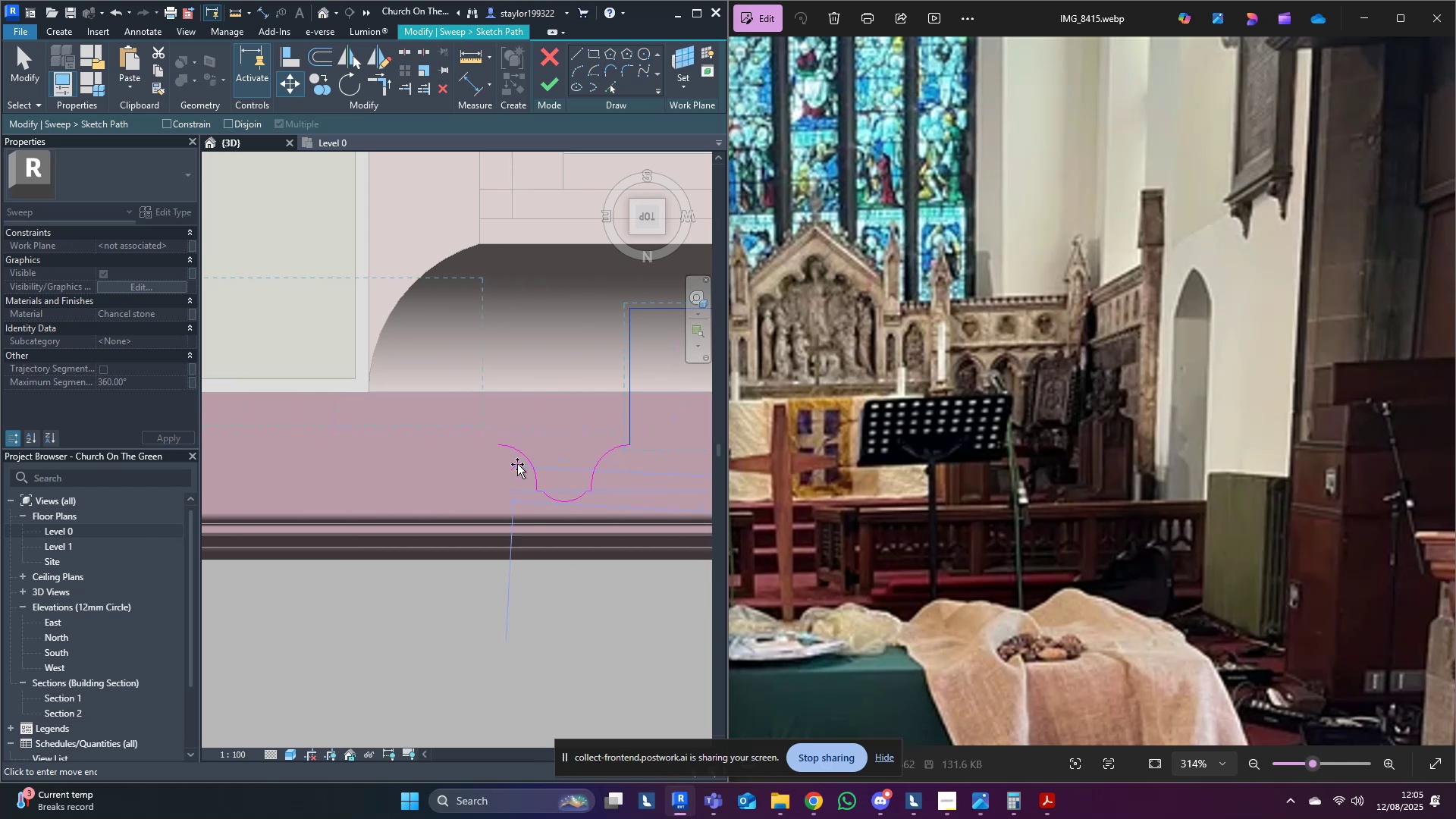 
hold_key(key=ControlLeft, duration=1.21)
 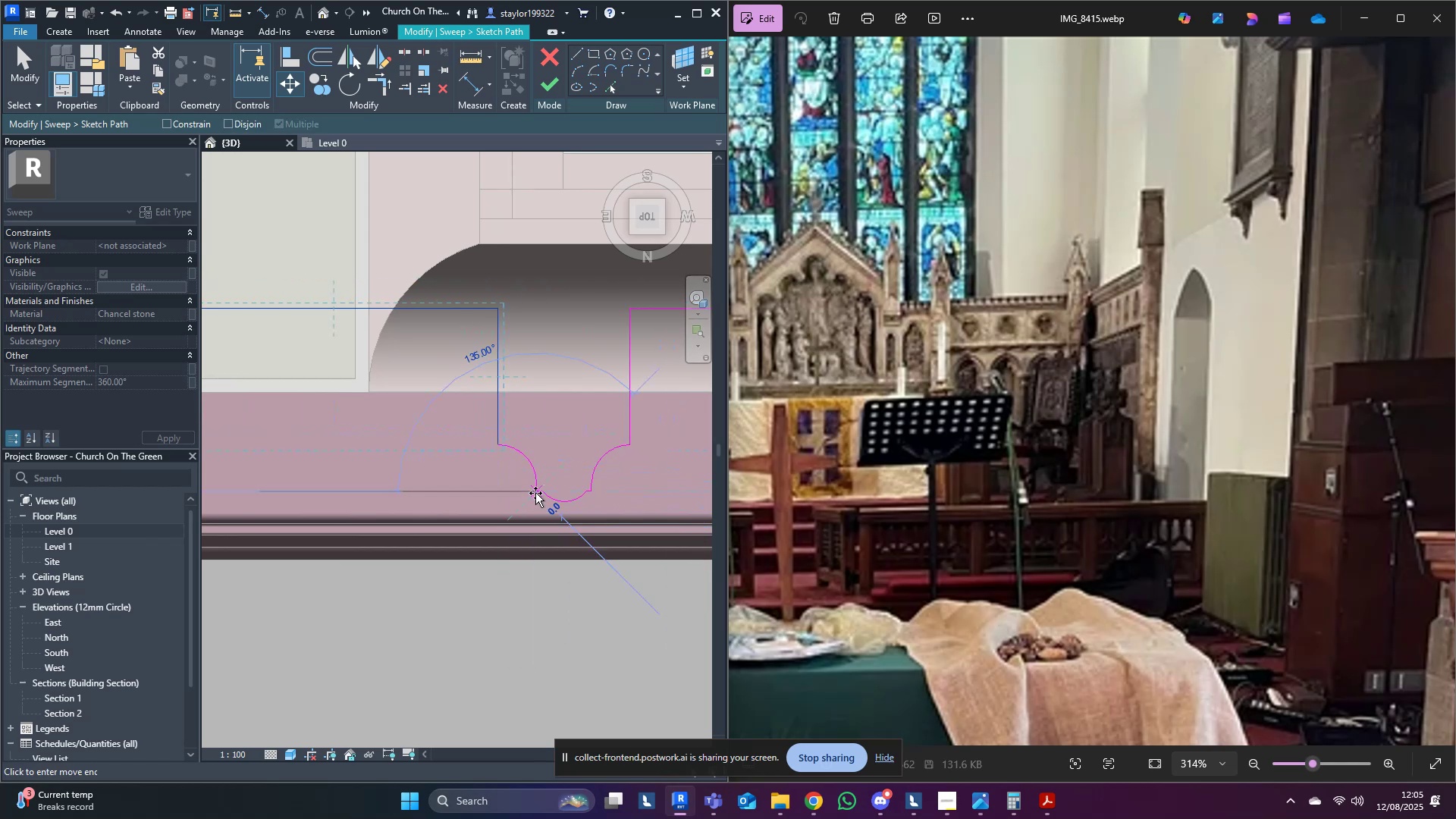 
scroll: coordinate [535, 493], scroll_direction: down, amount: 4.0
 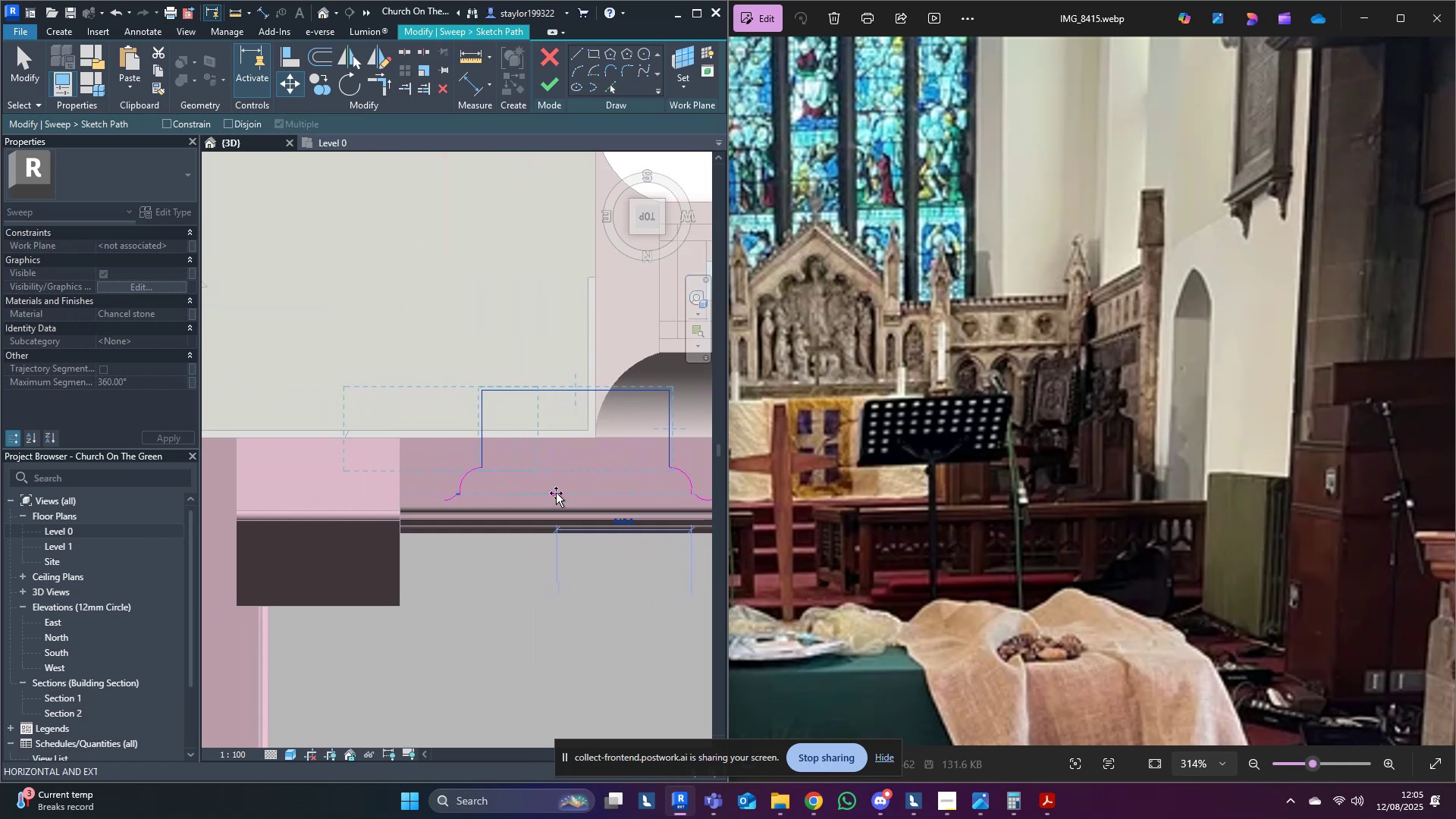 
hold_key(key=ControlLeft, duration=1.54)
 